 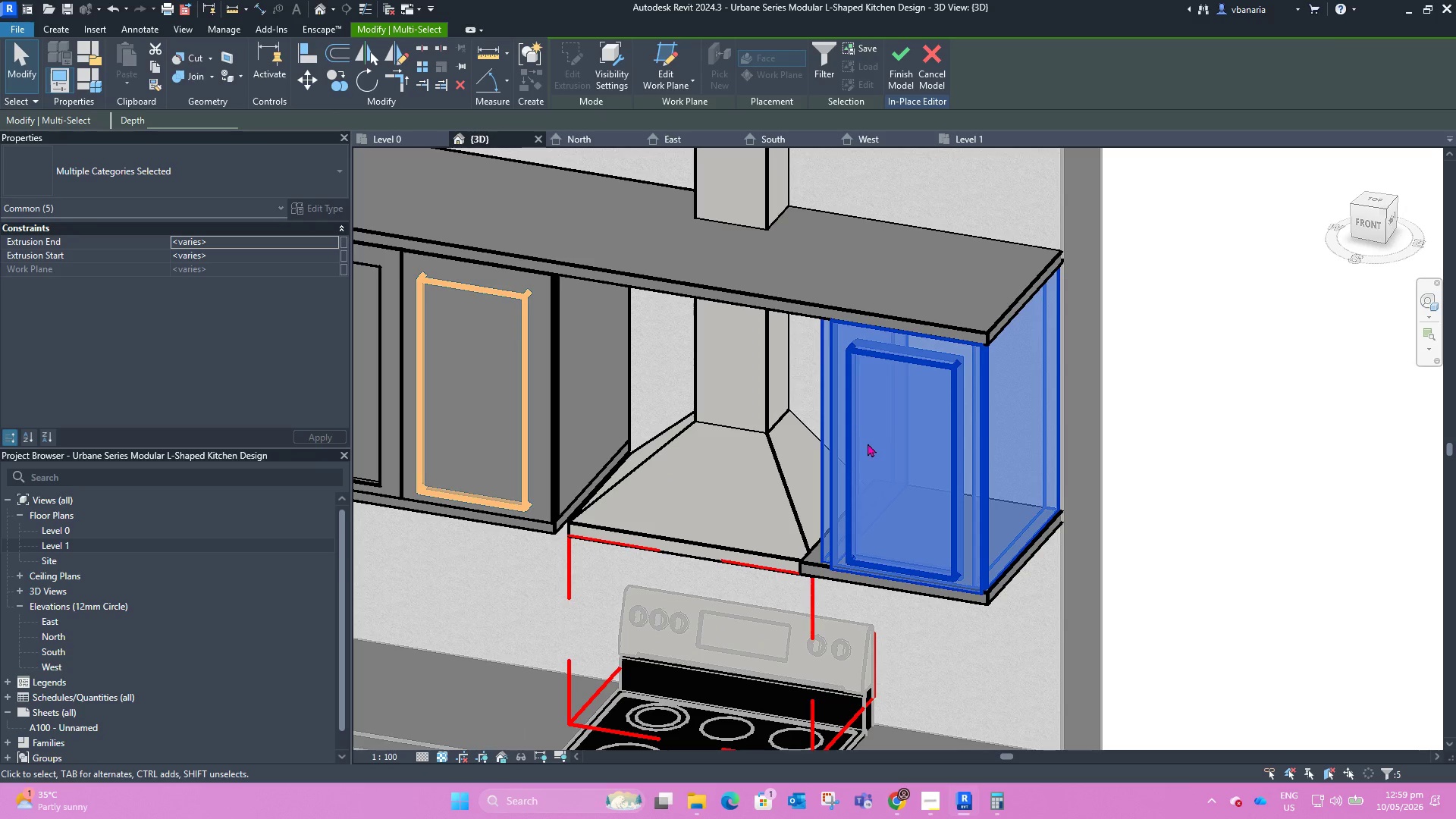 
scroll: coordinate [865, 442], scroll_direction: down, amount: 3.0
 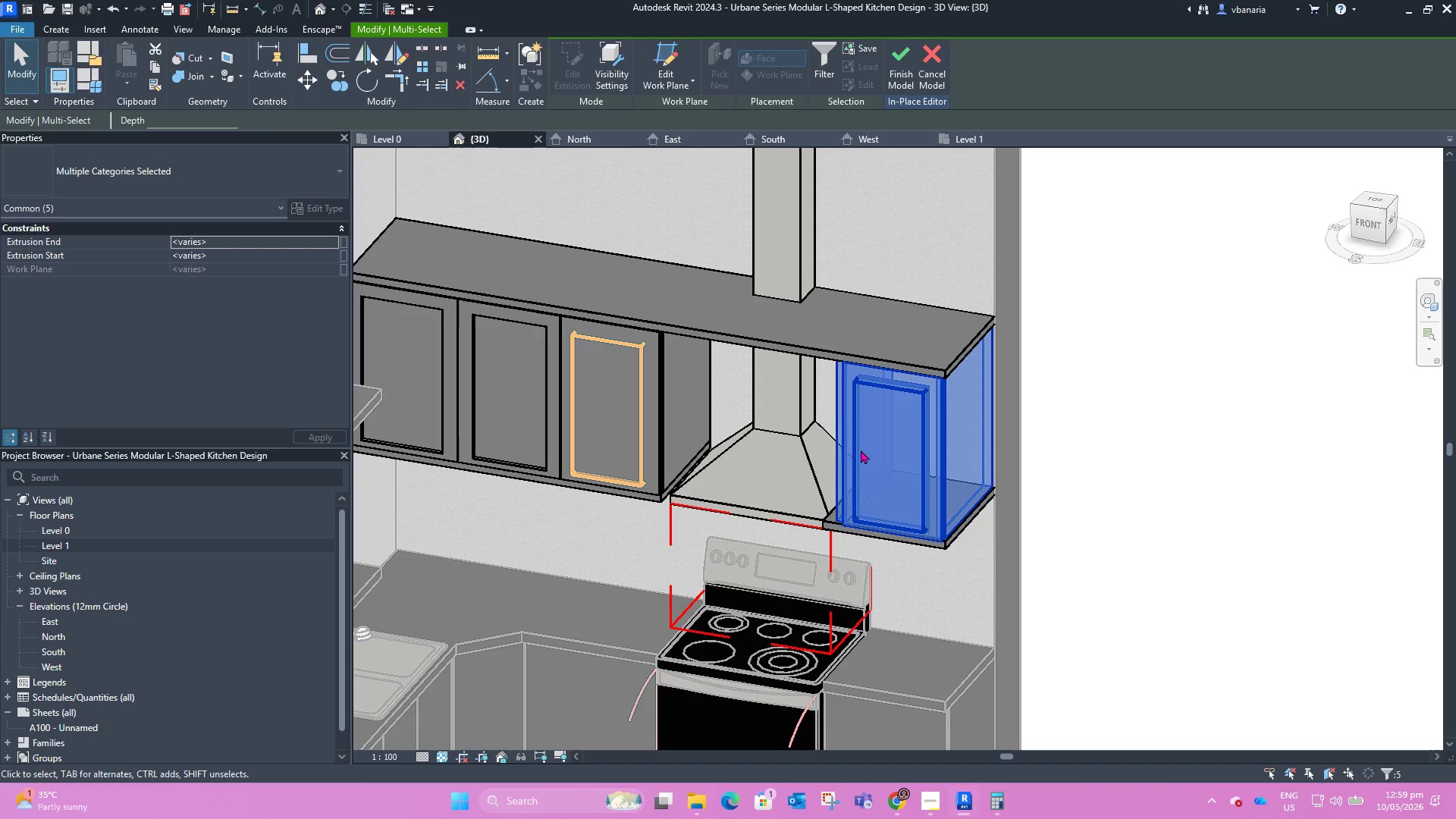 
hold_key(key=ShiftLeft, duration=1.03)
 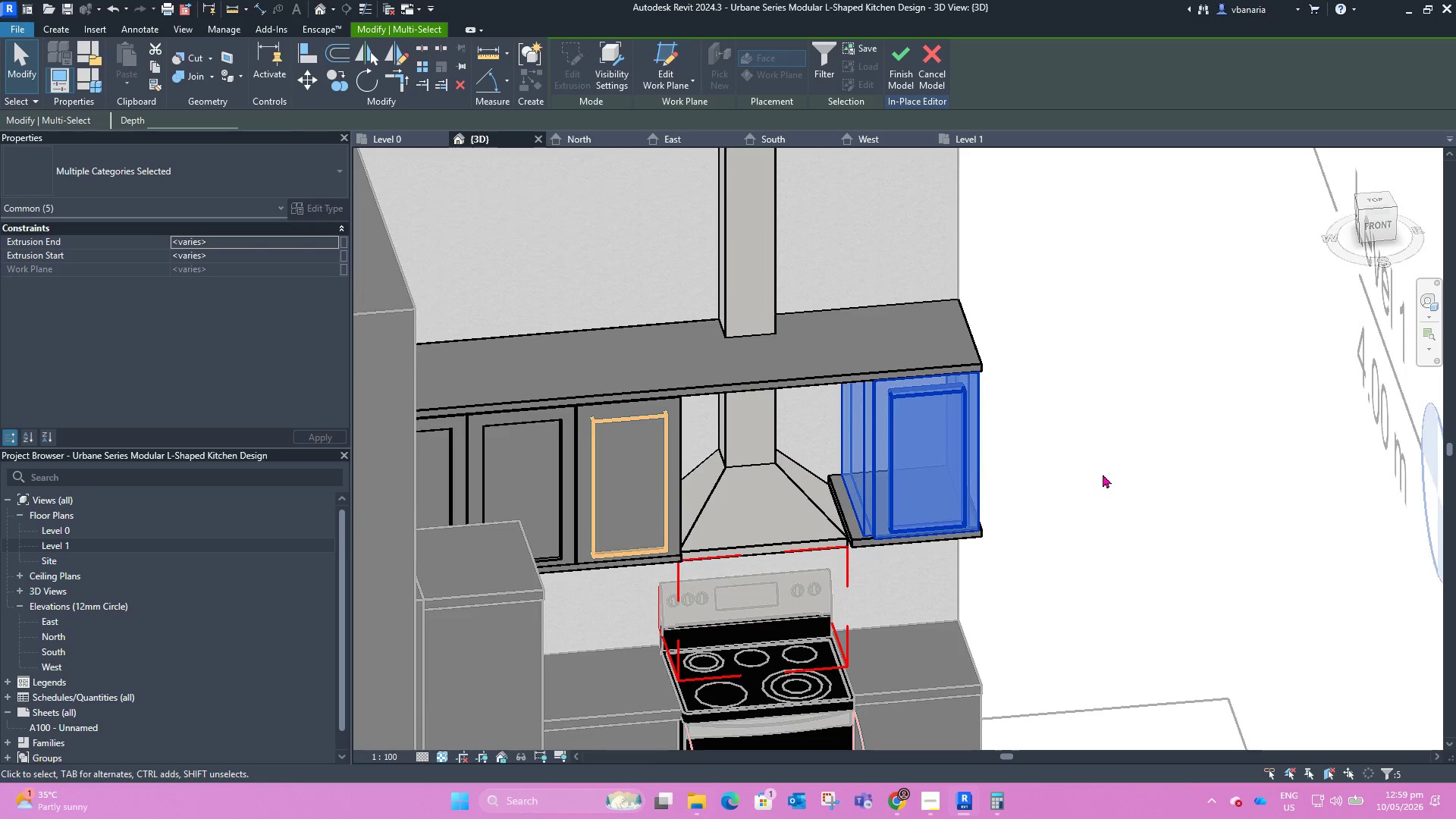 
scroll: coordinate [1103, 473], scroll_direction: up, amount: 2.0
 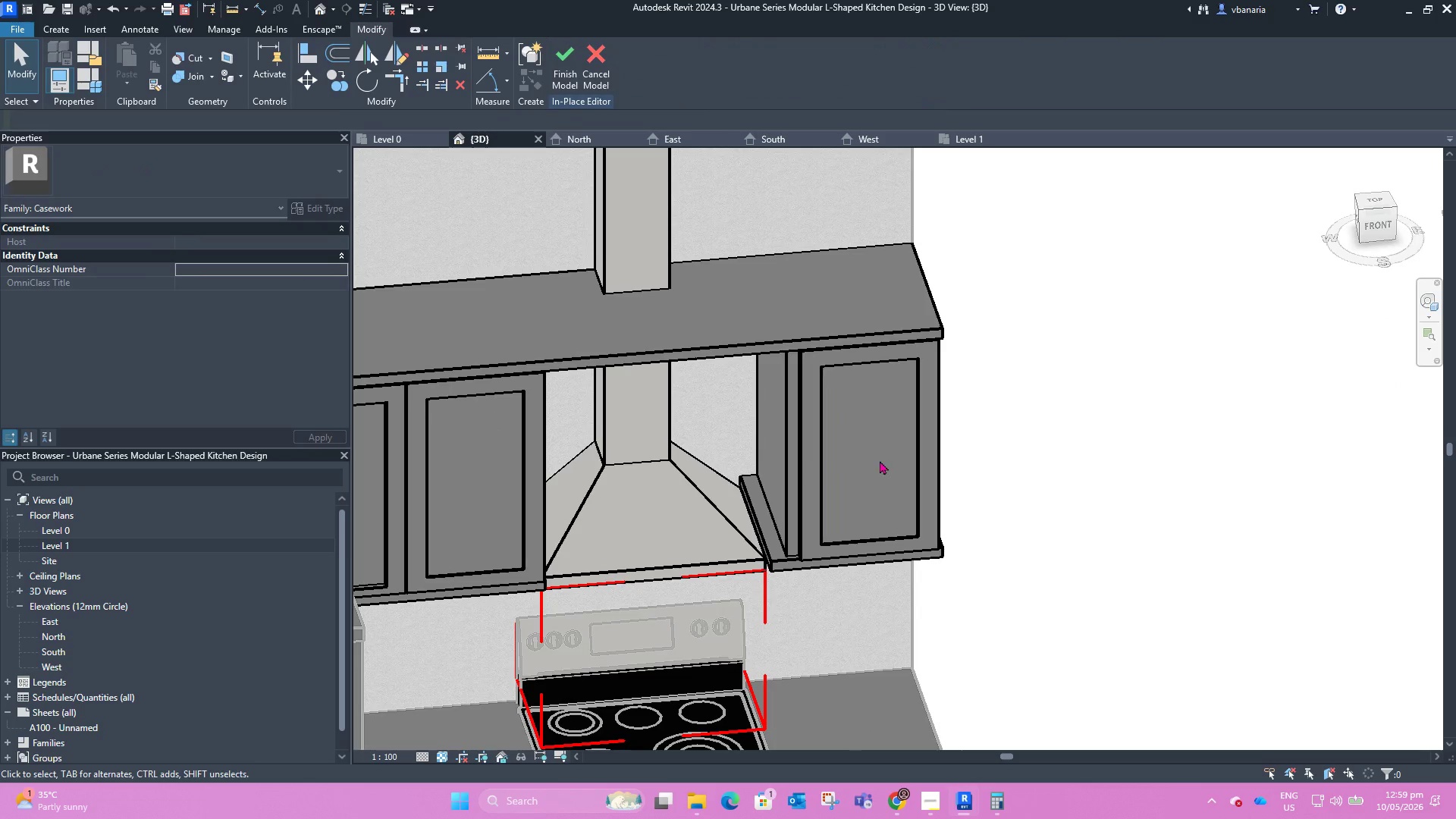 
left_click([791, 507])
 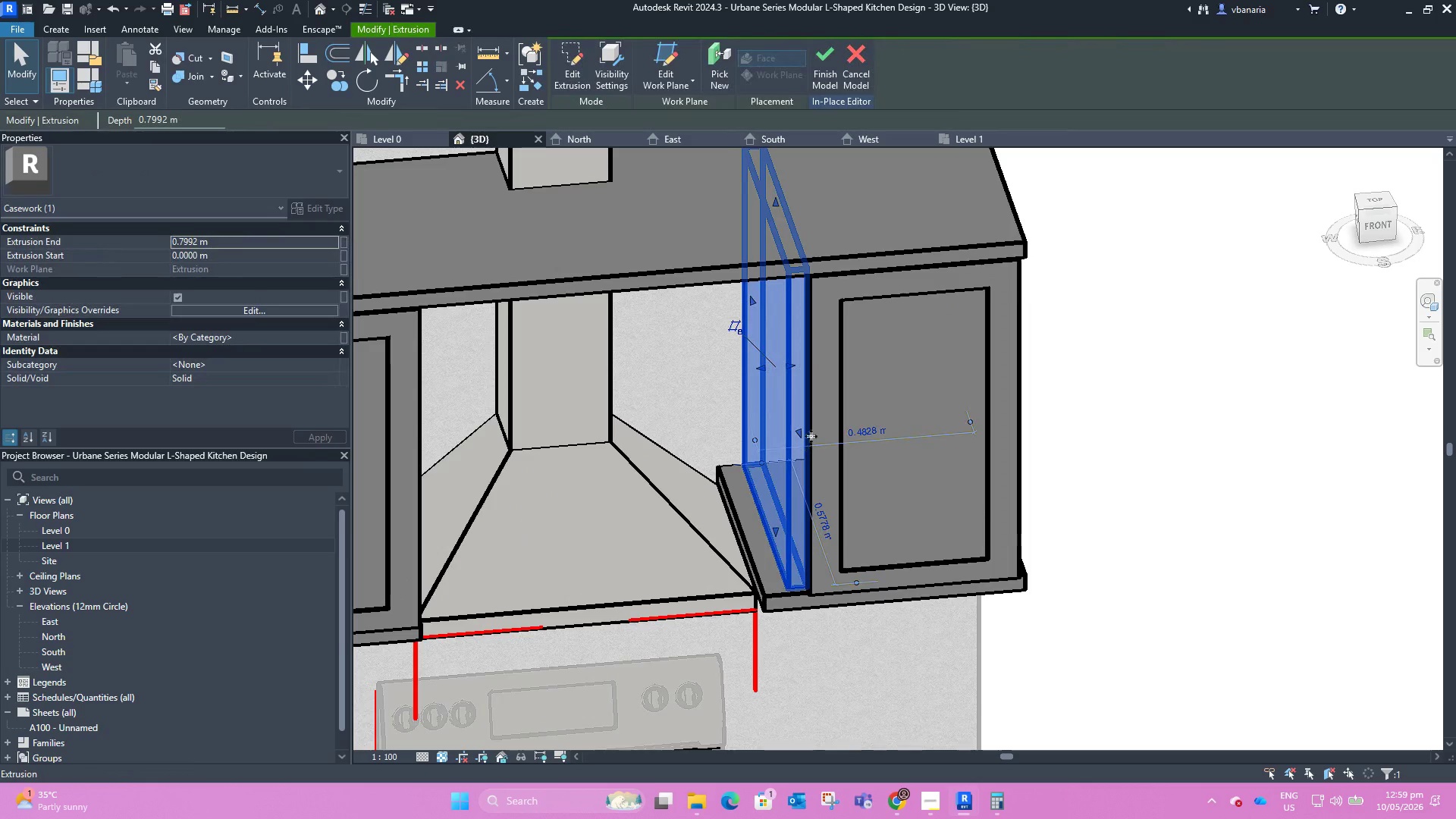 
scroll: coordinate [783, 497], scroll_direction: up, amount: 3.0
 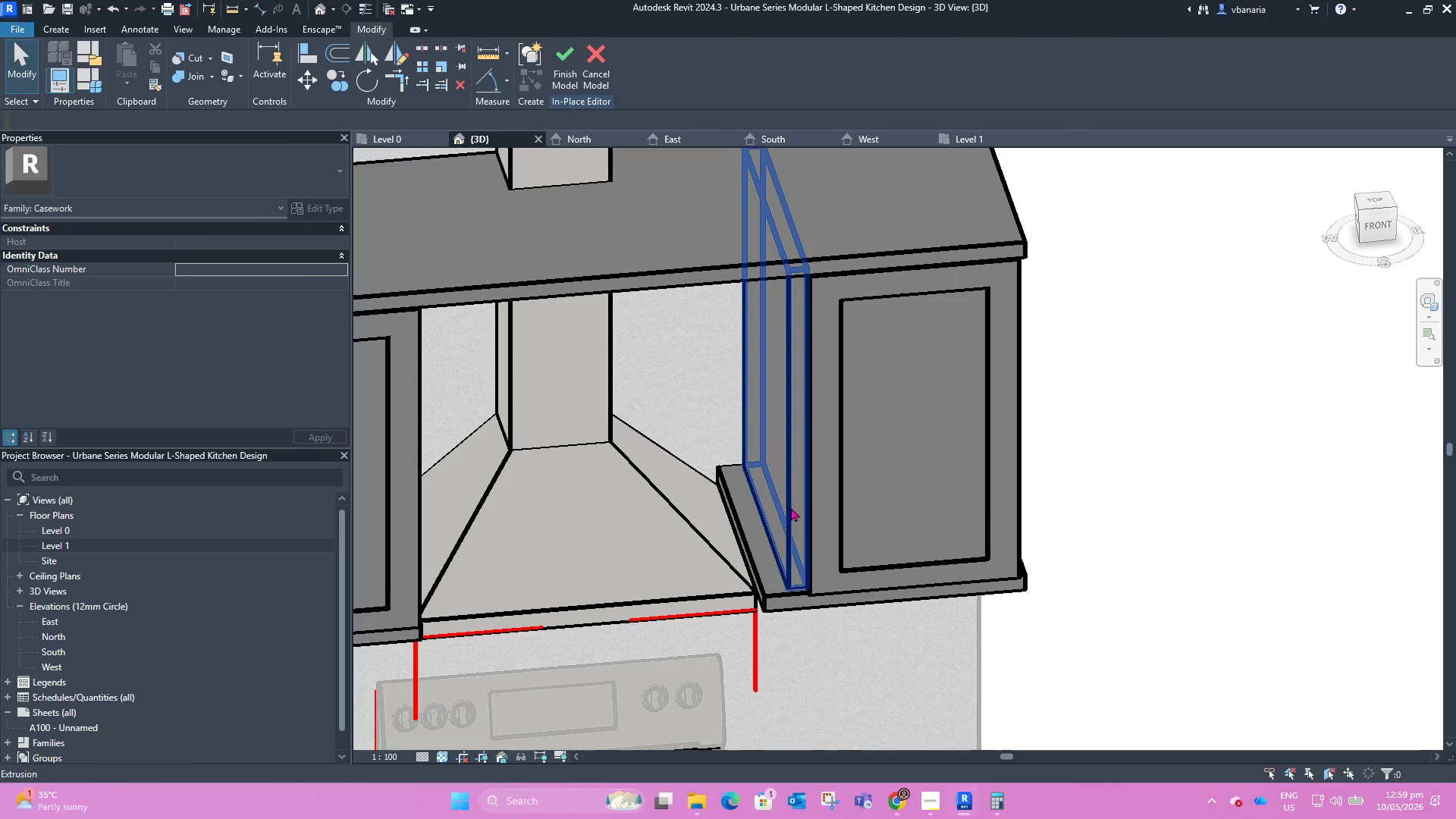 
scroll: coordinate [807, 497], scroll_direction: down, amount: 1.0
 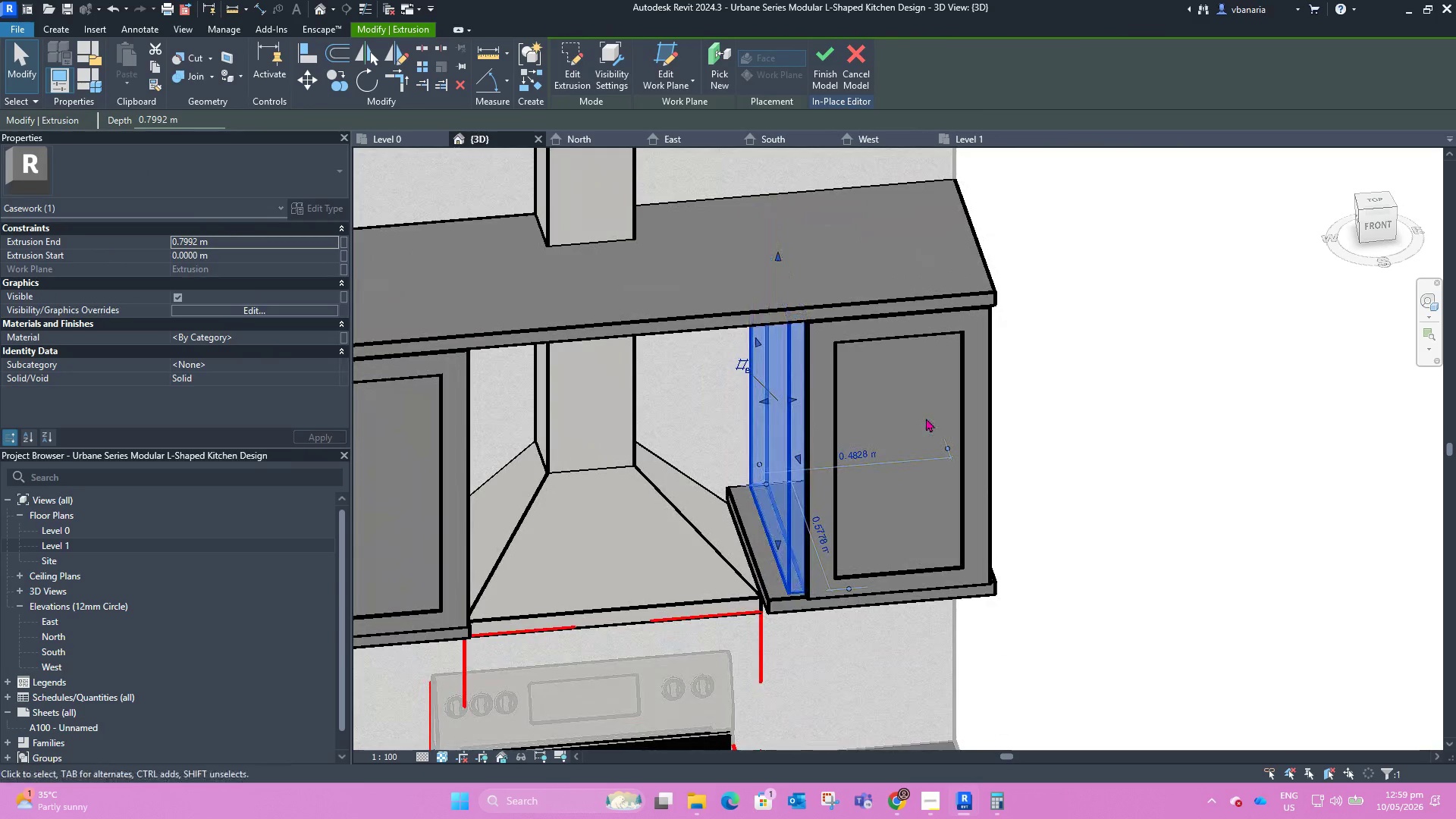 
hold_key(key=ShiftLeft, duration=1.8)
 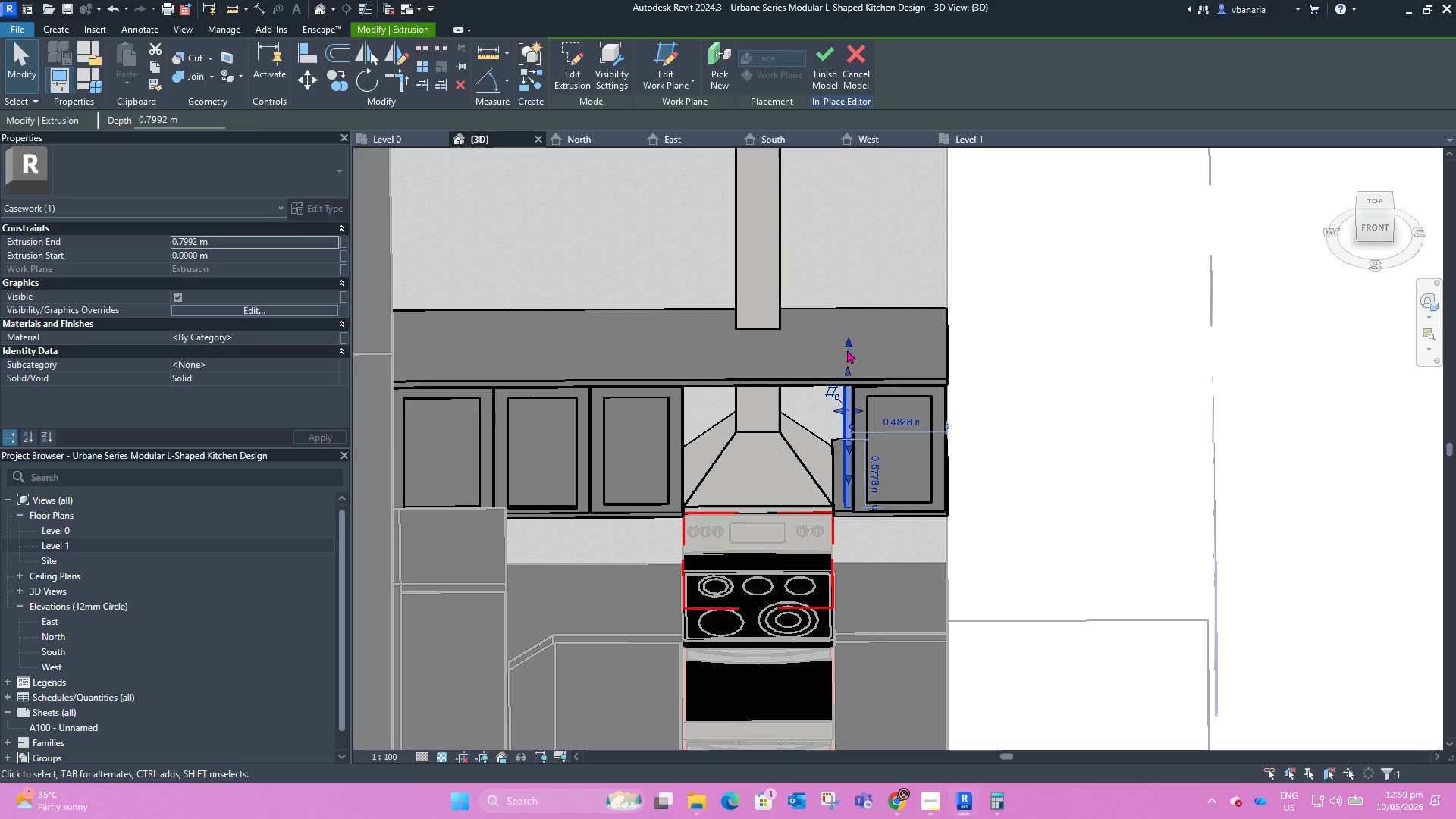 
scroll: coordinate [918, 422], scroll_direction: down, amount: 5.0
 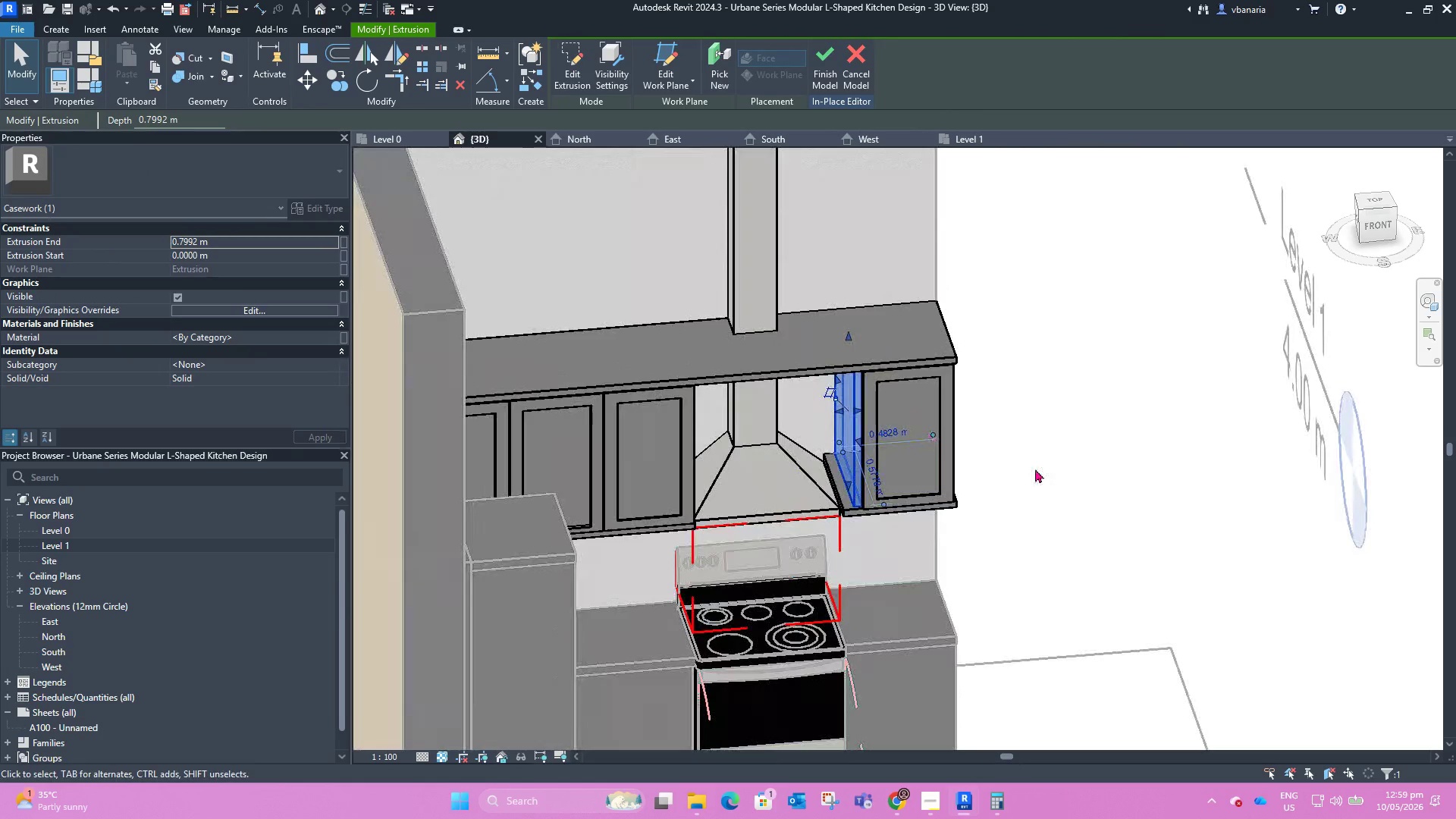 
left_click([801, 384])
 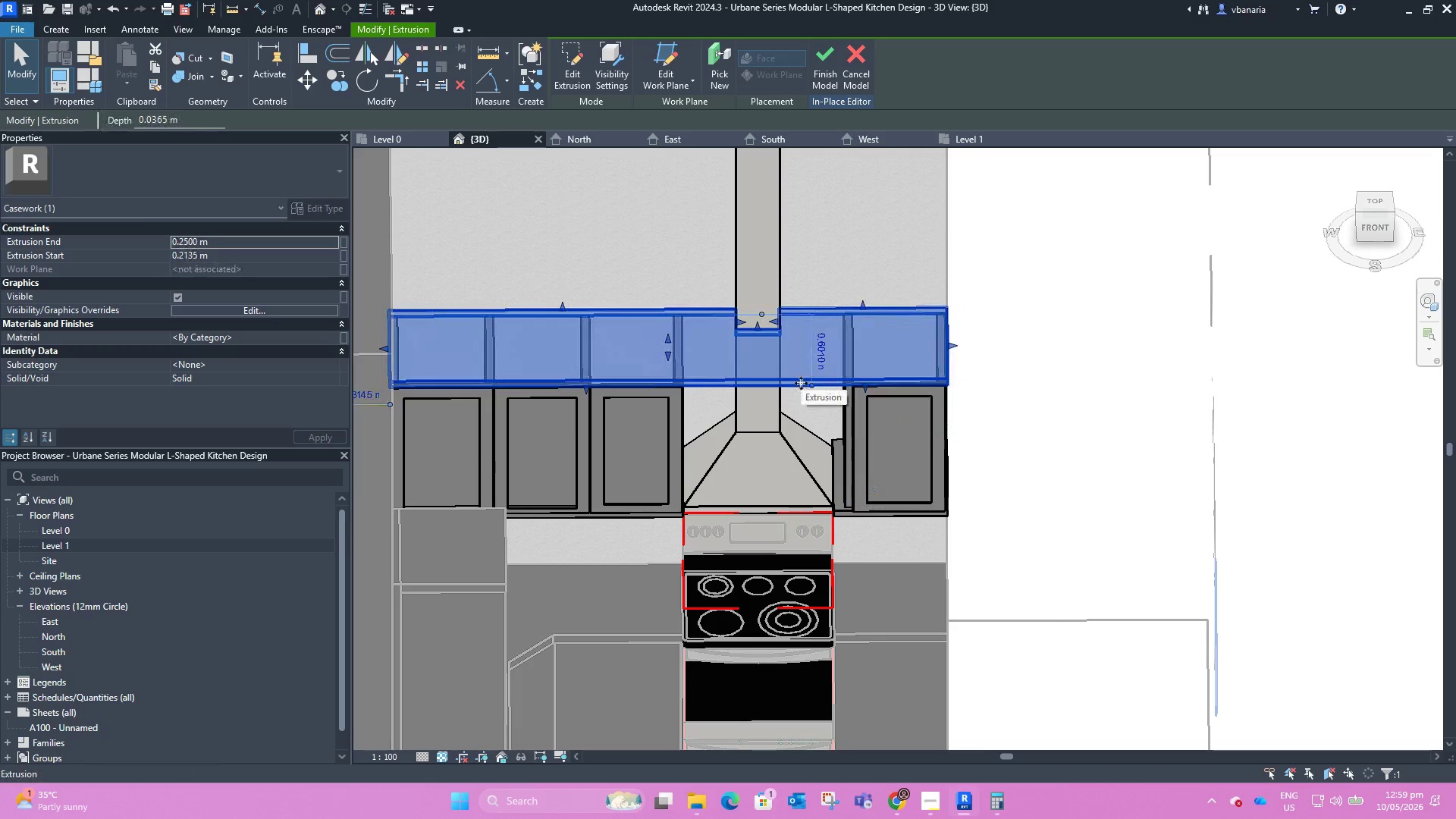 
type(hh)
 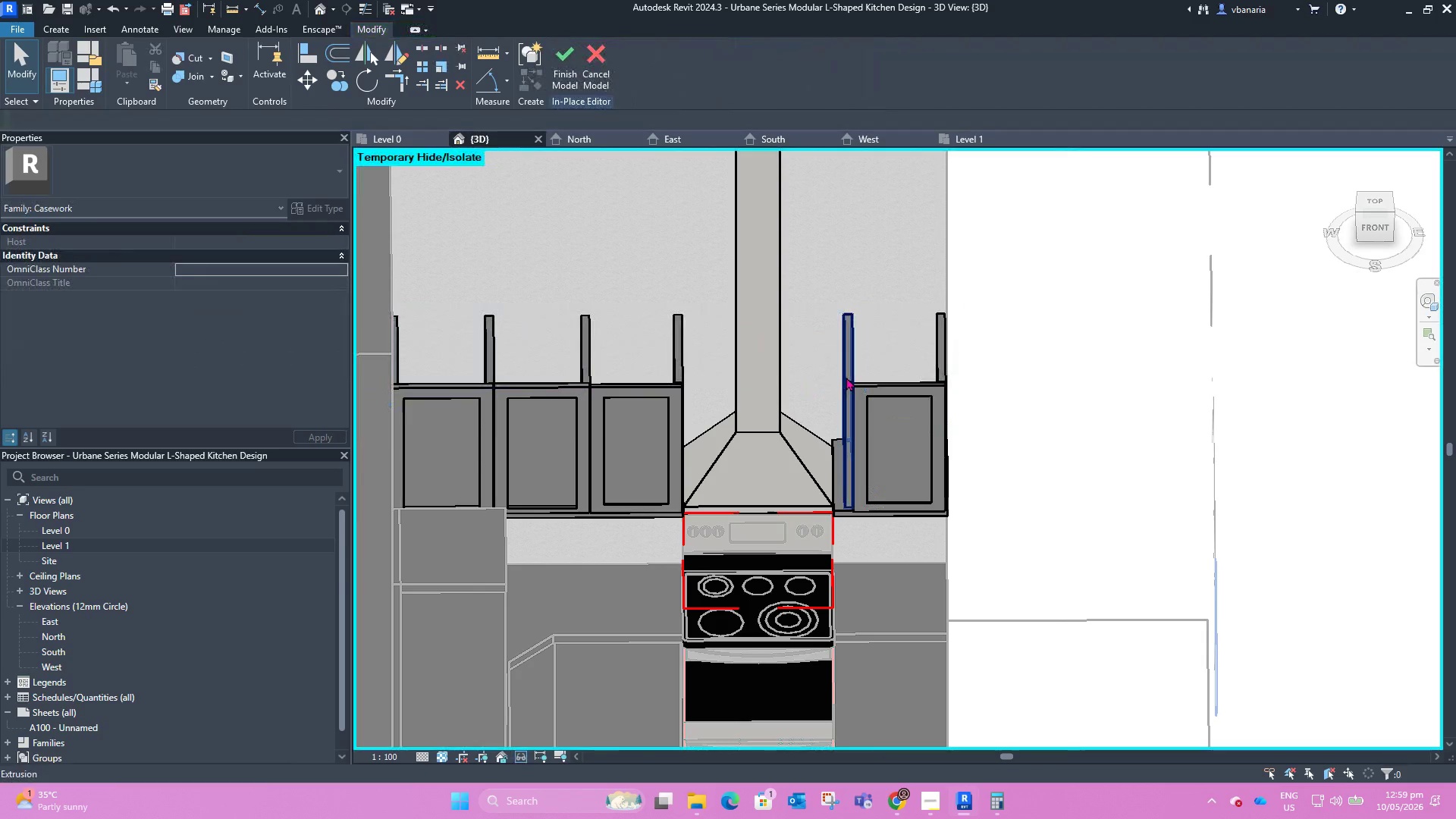 
left_click([846, 377])
 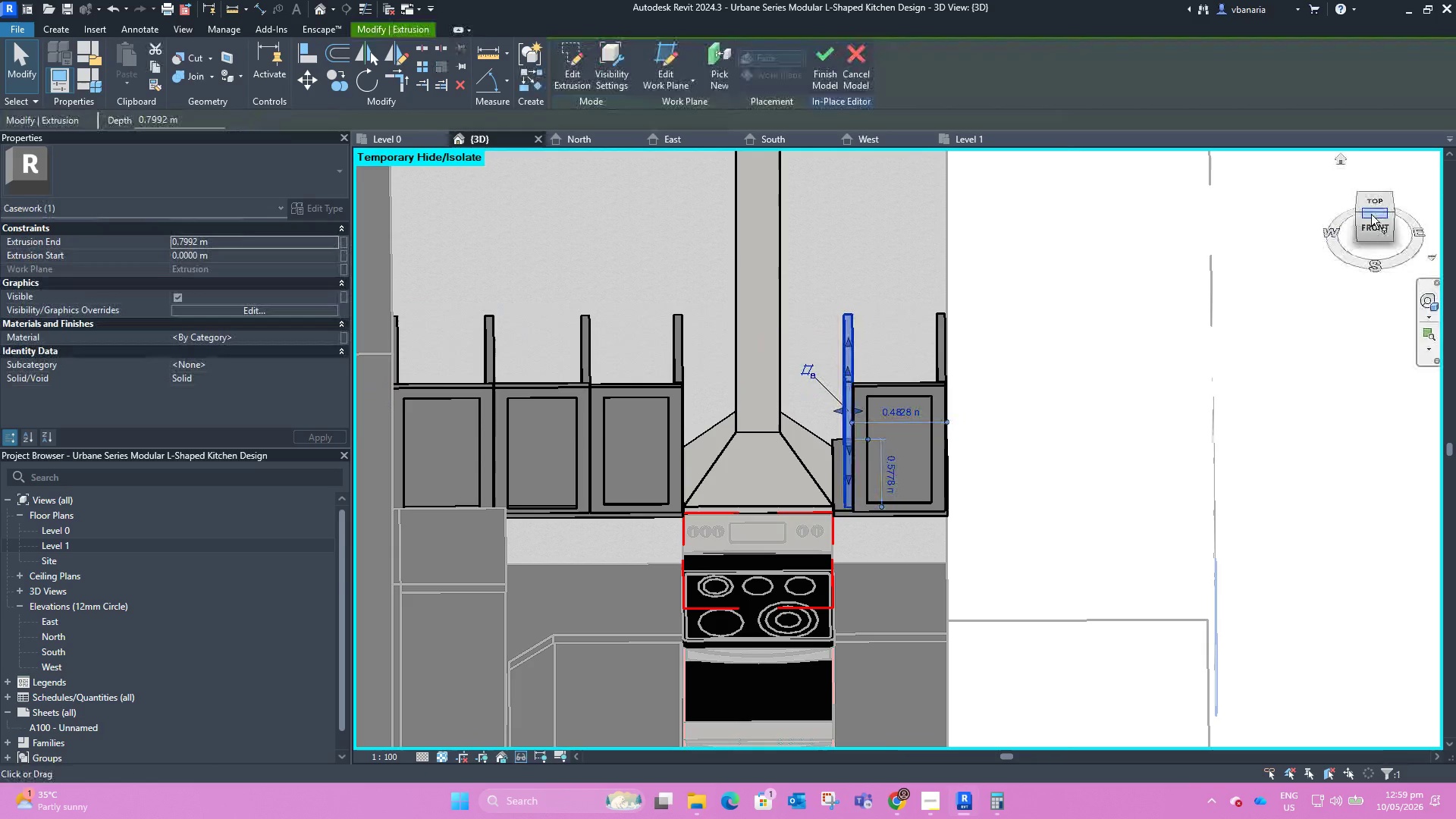 
left_click([1375, 205])
 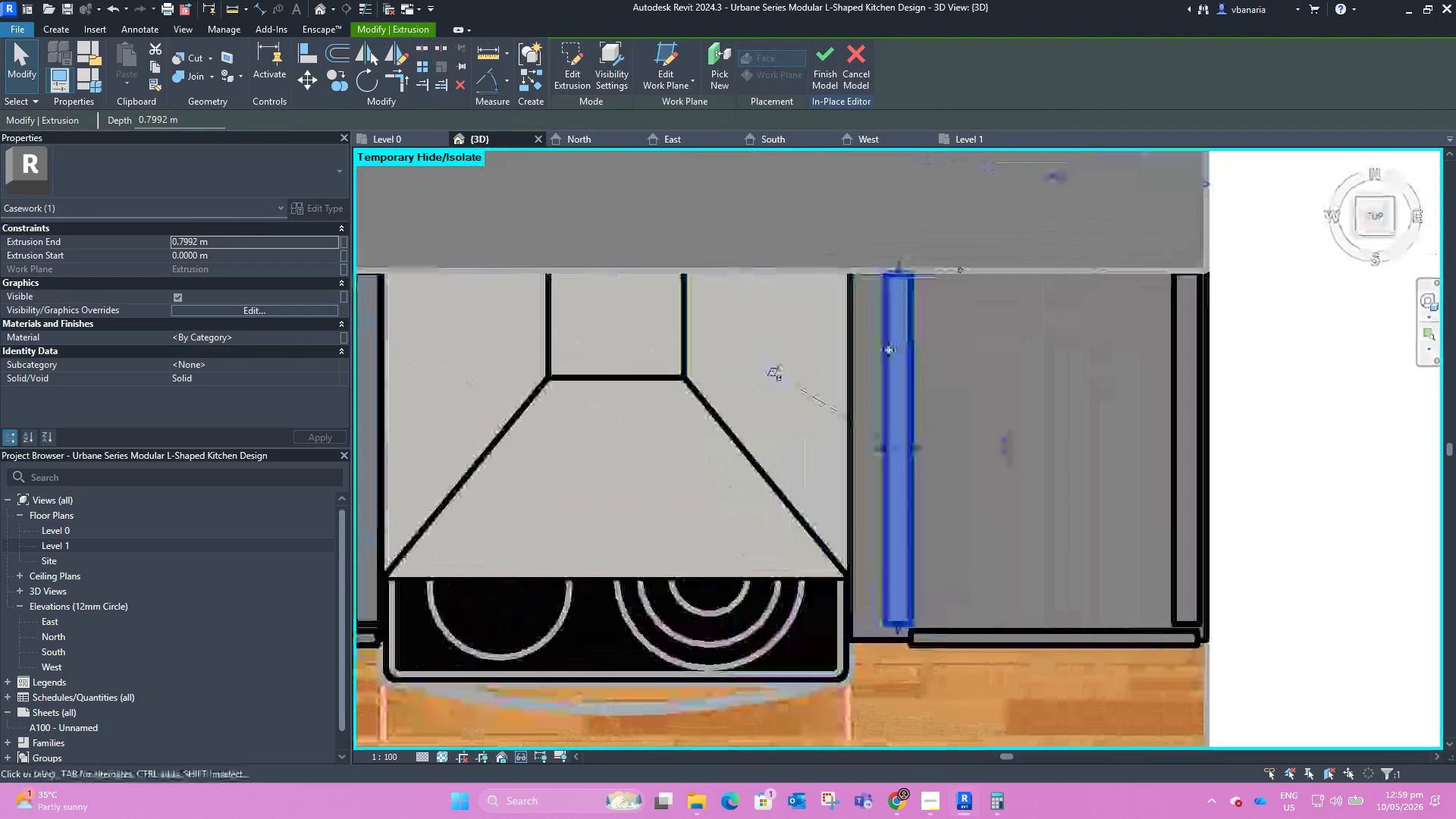 
left_click_drag(start_coordinate=[917, 353], to_coordinate=[877, 353])
 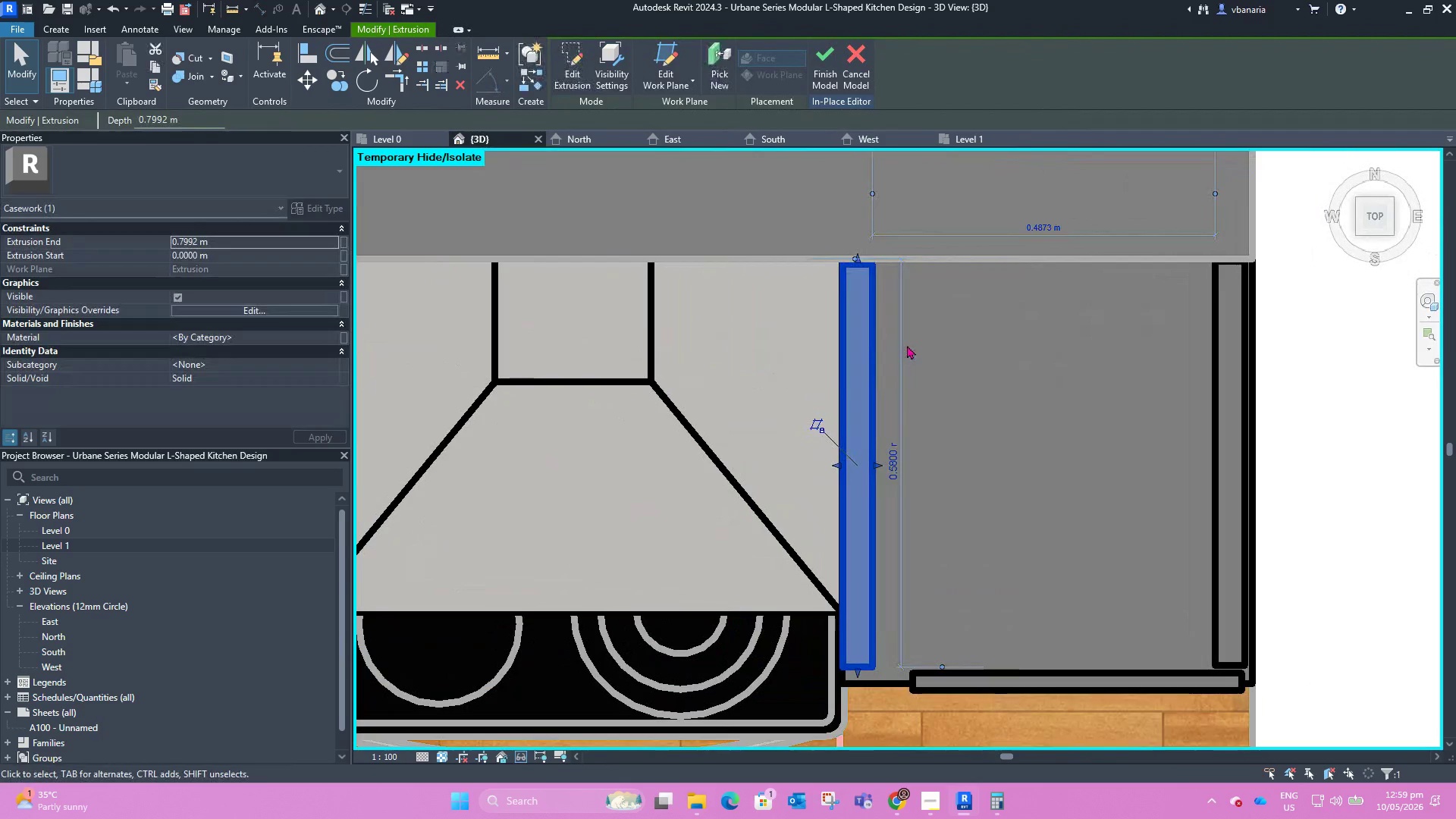 
scroll: coordinate [902, 348], scroll_direction: up, amount: 1.0
 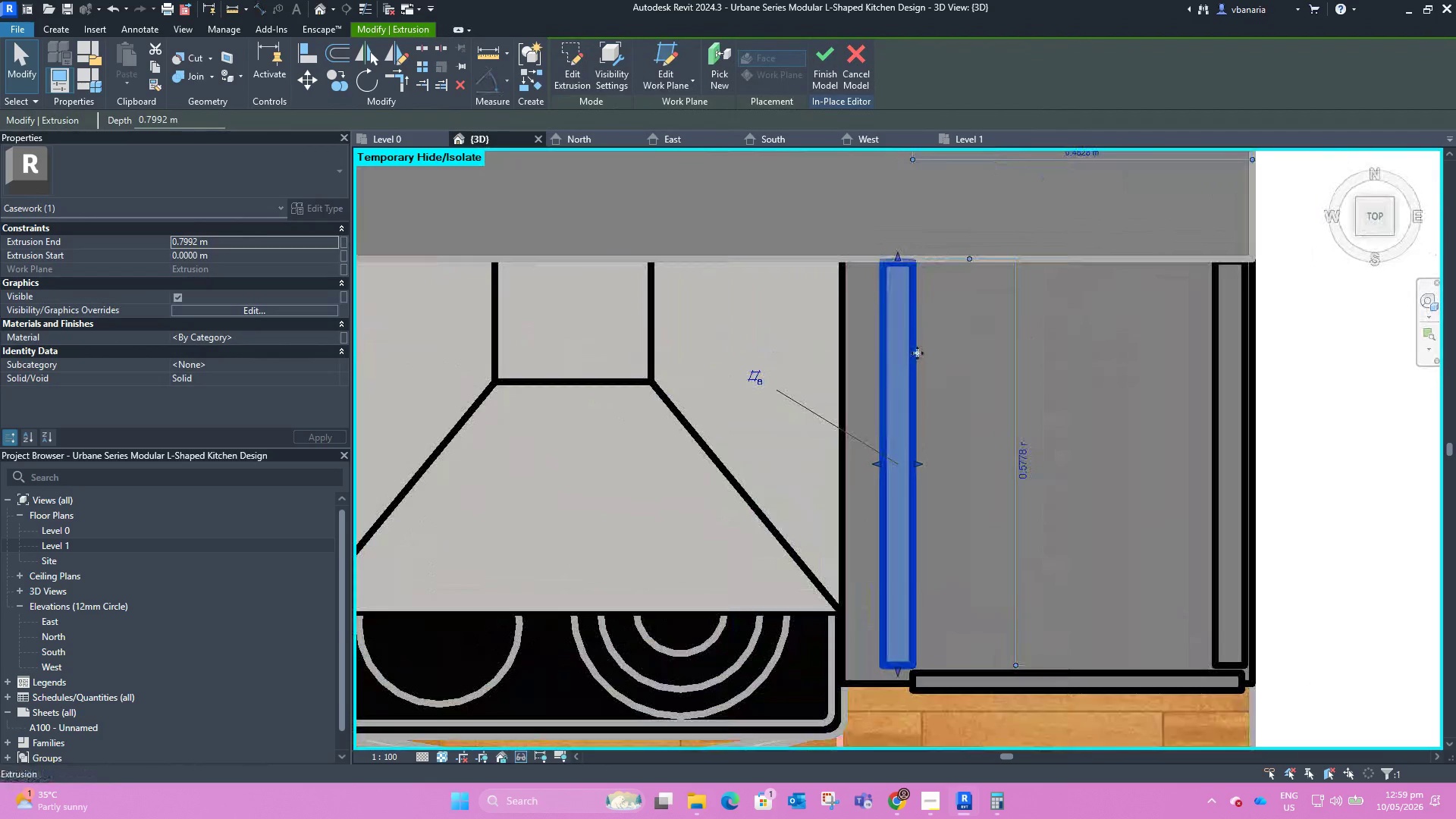 
left_click([908, 345])
 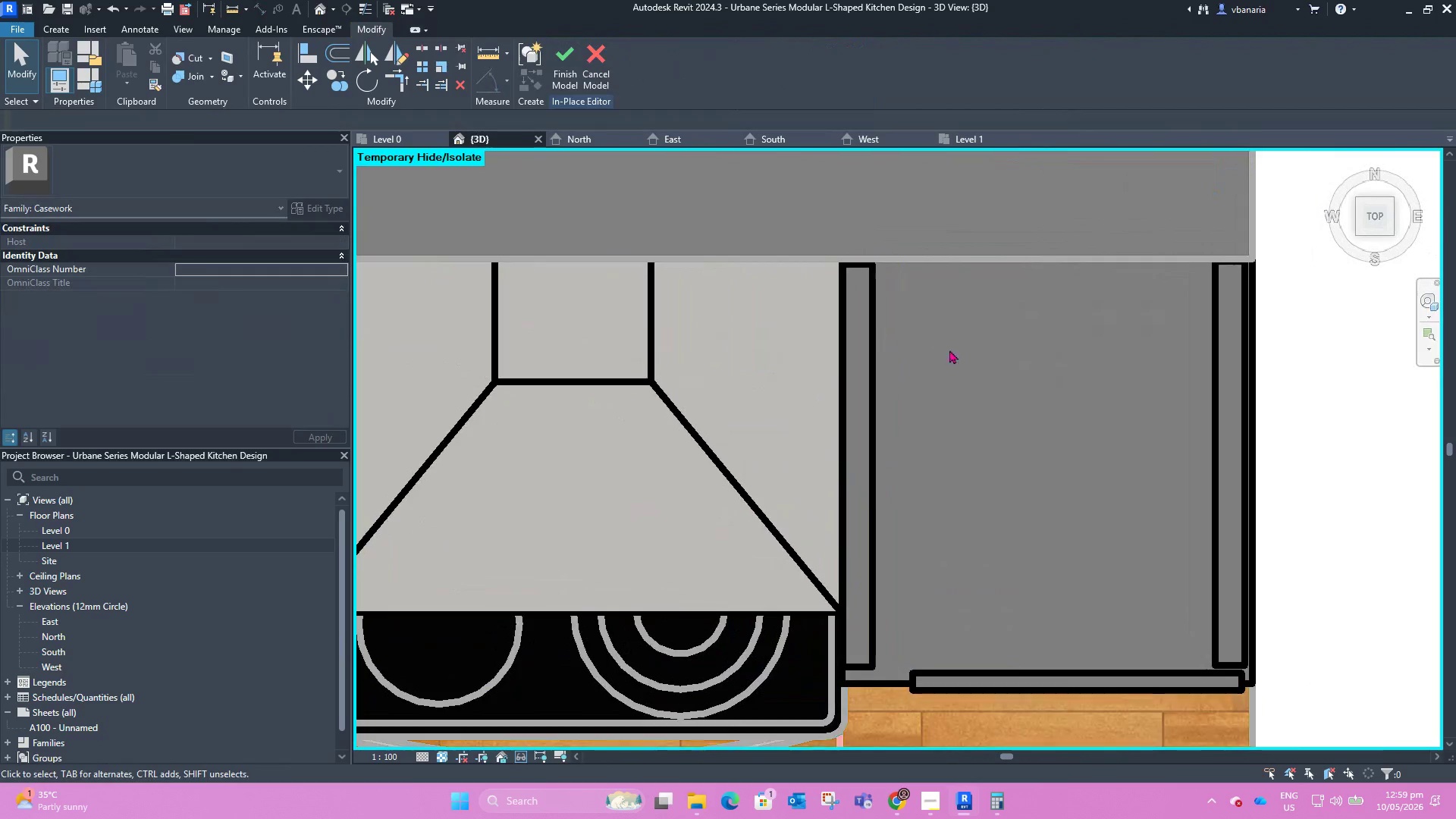 
scroll: coordinate [925, 516], scroll_direction: none, amount: 0.0
 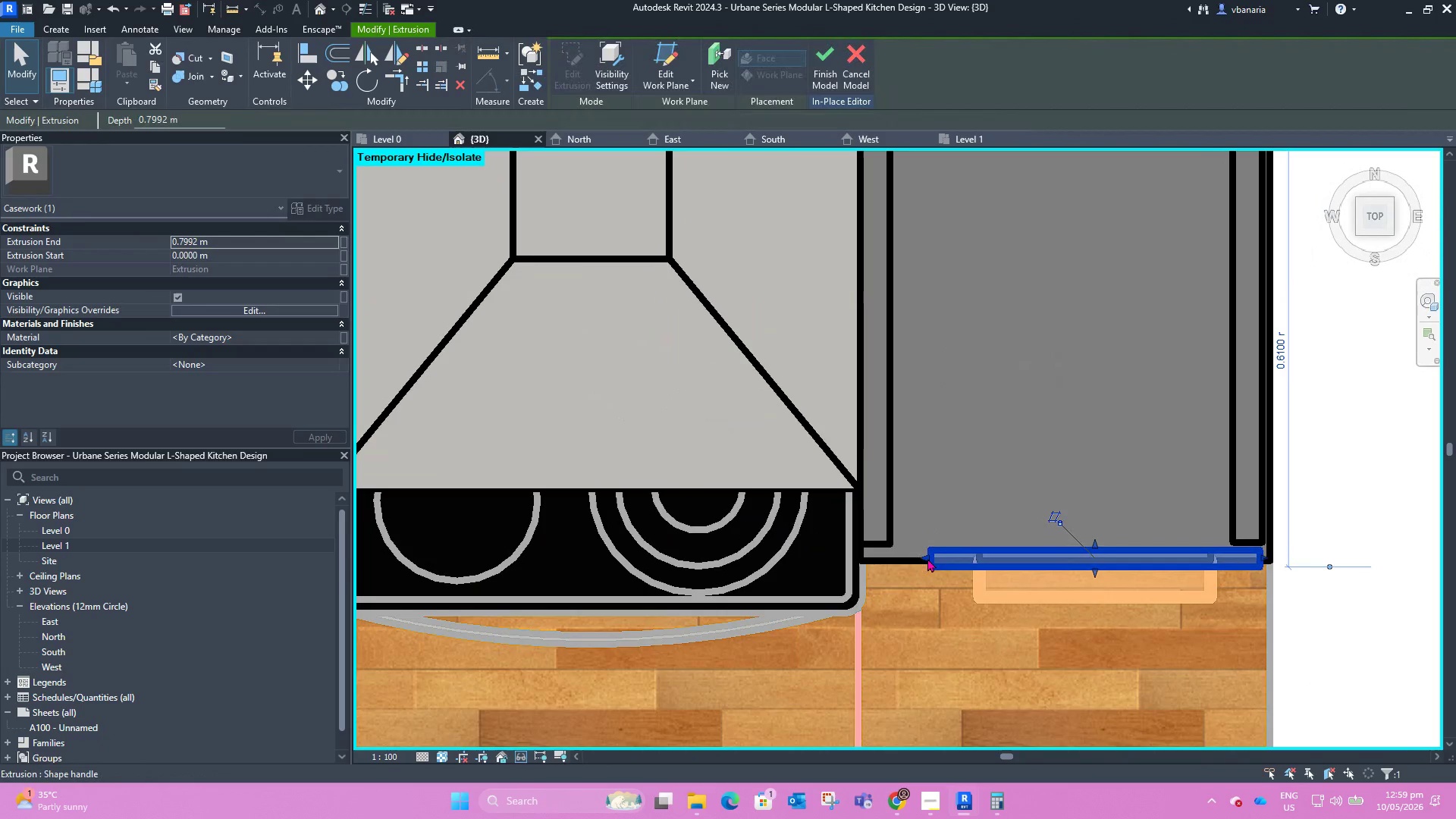 
left_click_drag(start_coordinate=[930, 562], to_coordinate=[866, 554])
 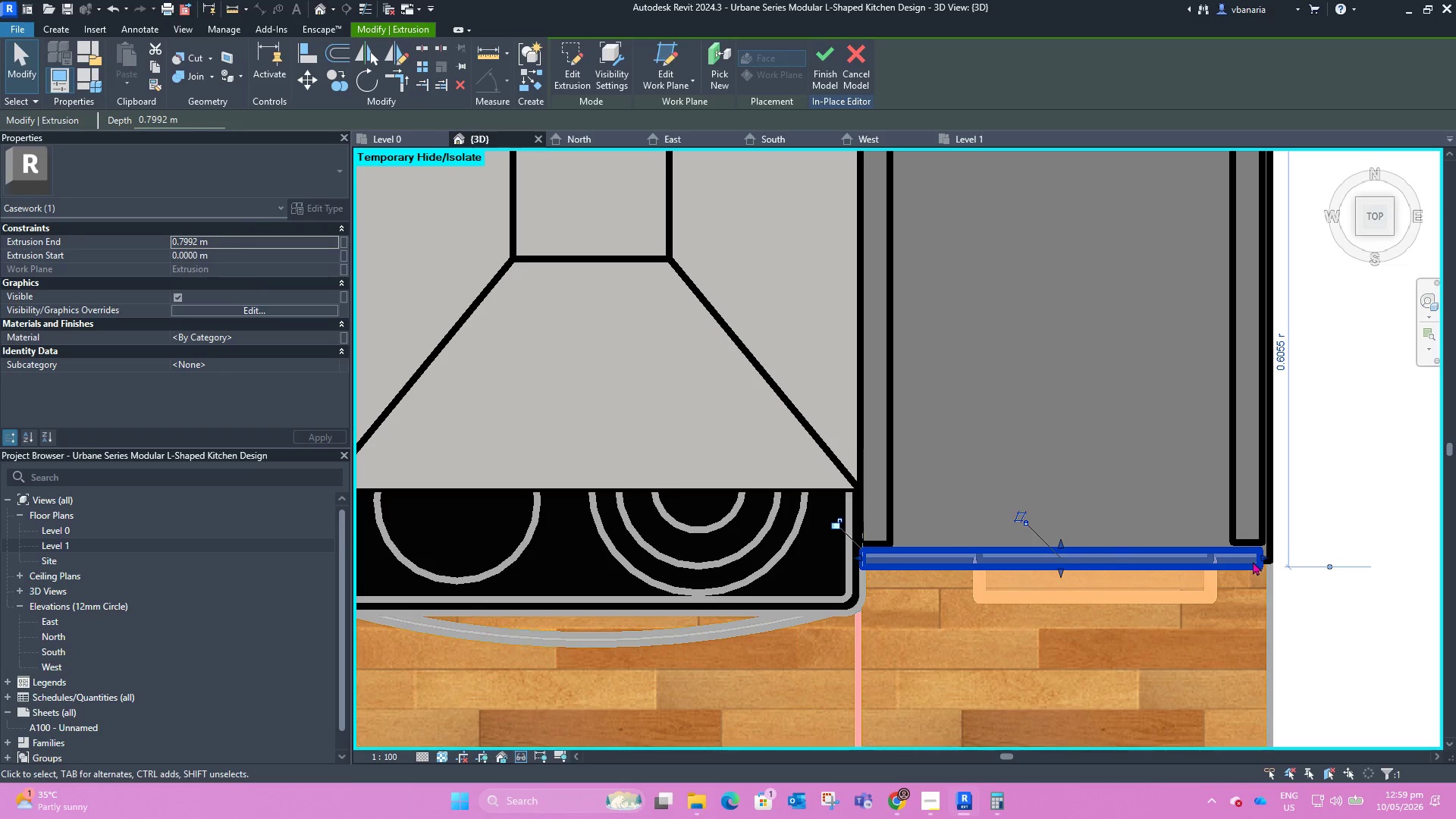 
left_click_drag(start_coordinate=[1257, 558], to_coordinate=[1260, 557])
 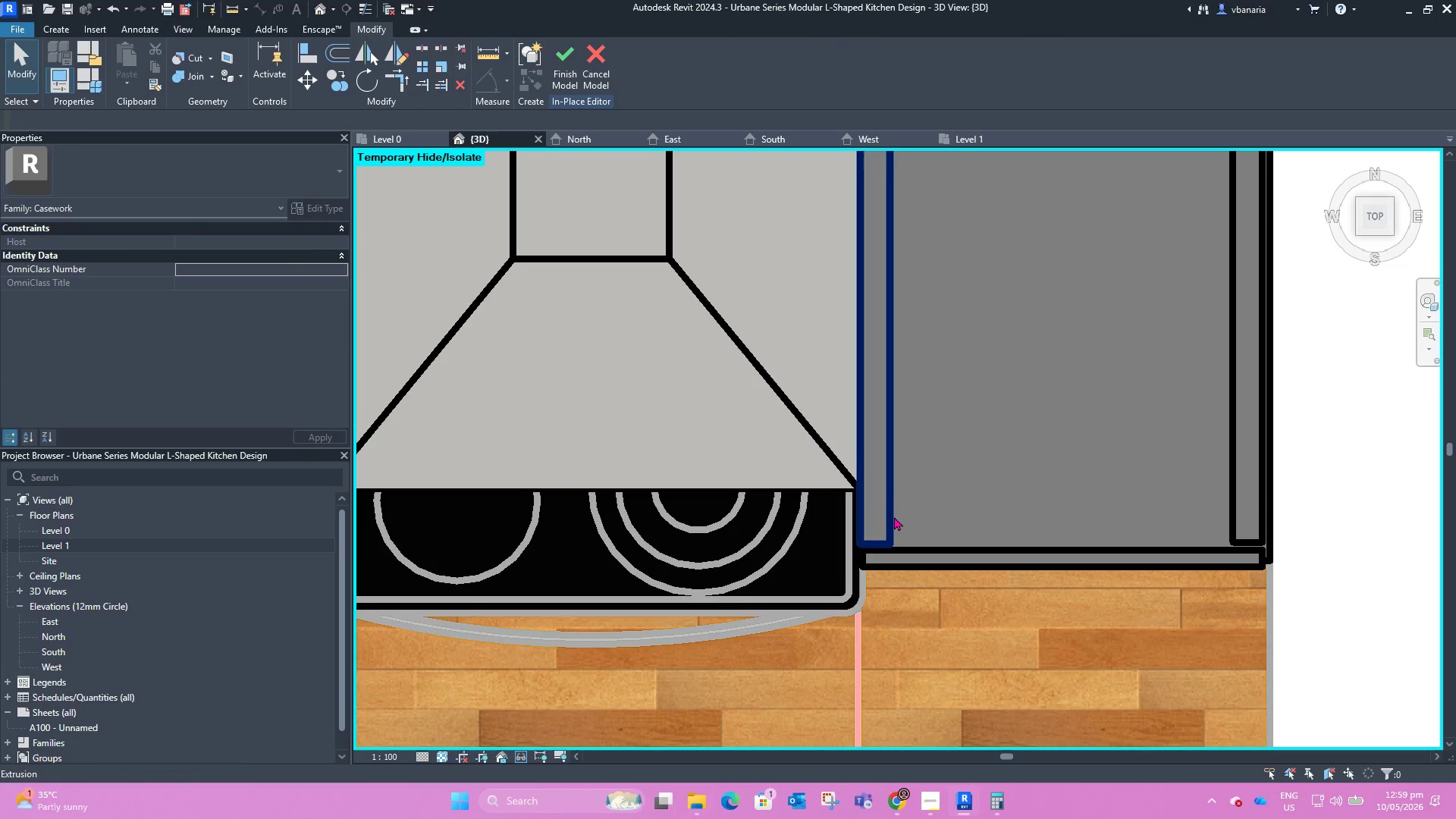 
scroll: coordinate [919, 485], scroll_direction: down, amount: 7.0
 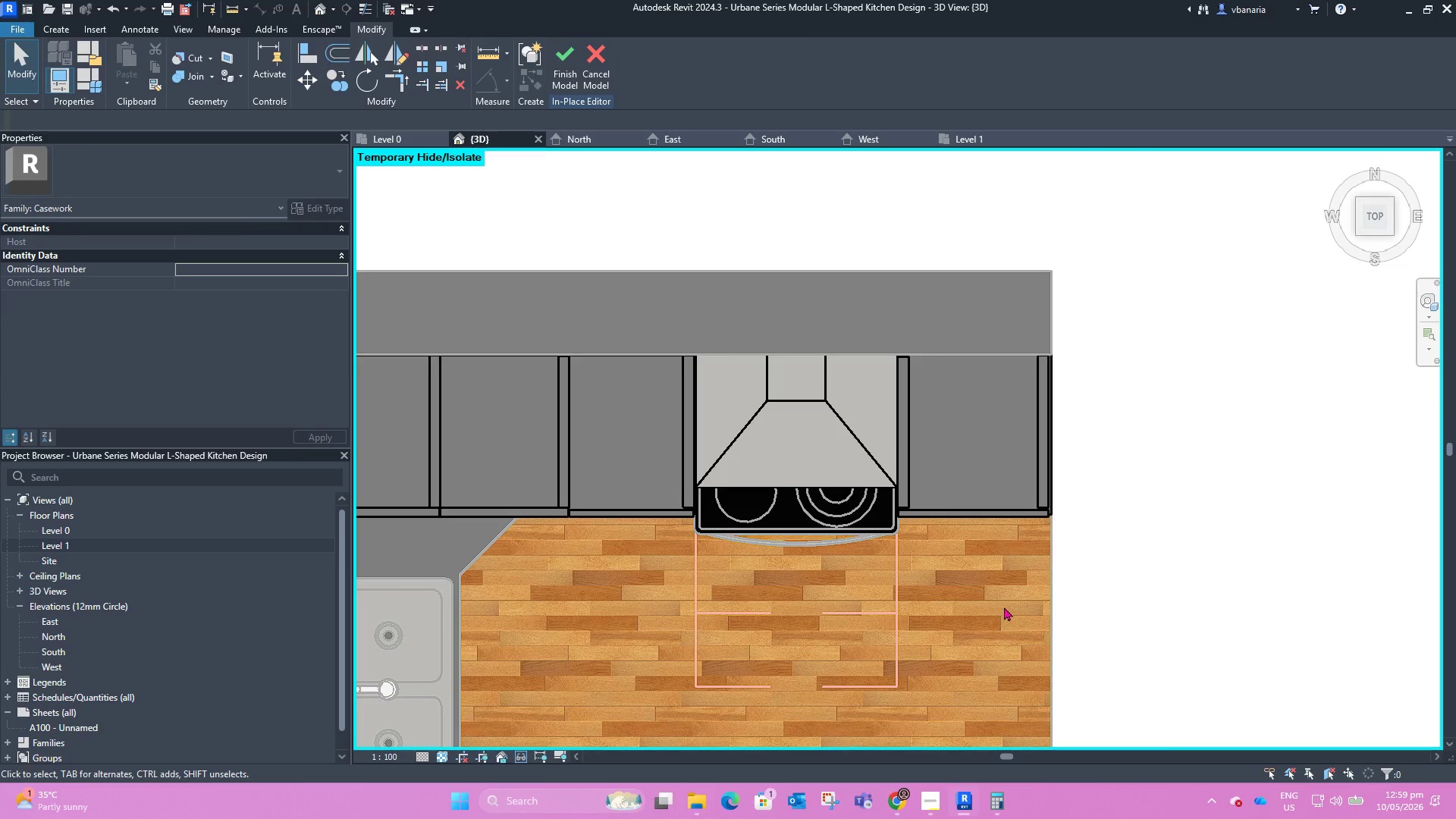 
hold_key(key=ShiftLeft, duration=2.14)
 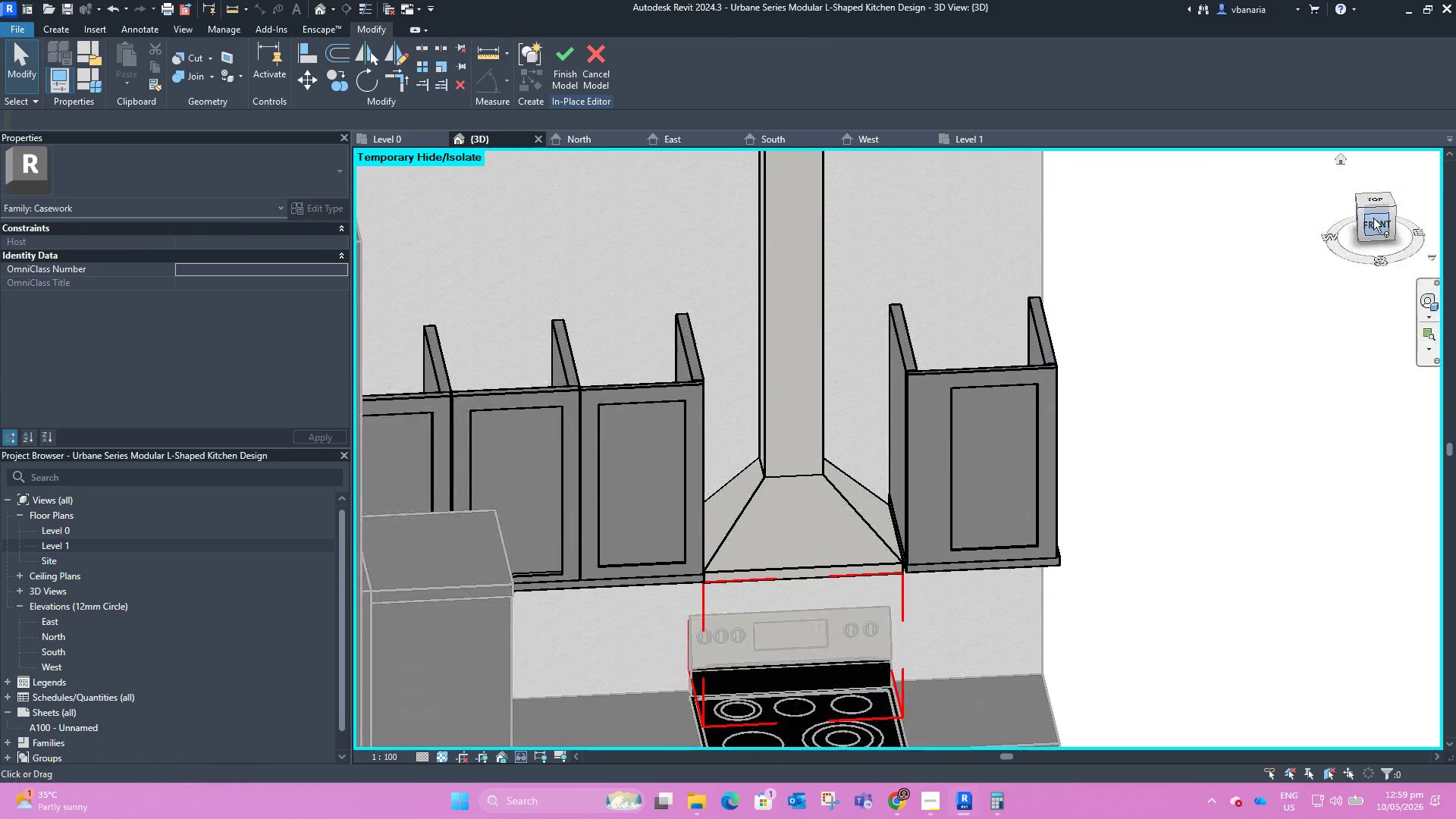 
left_click([1373, 218])
 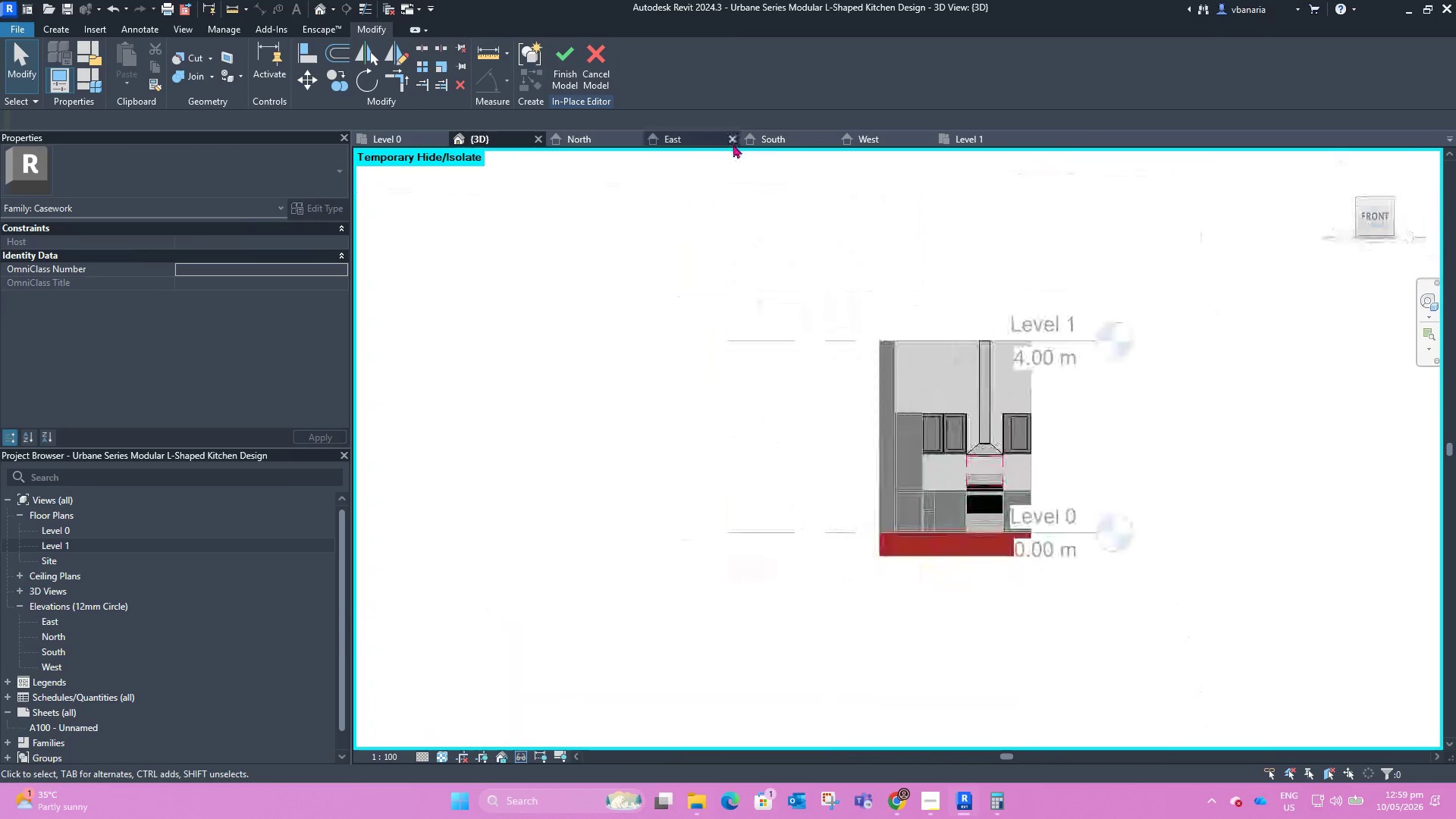 
left_click([768, 135])
 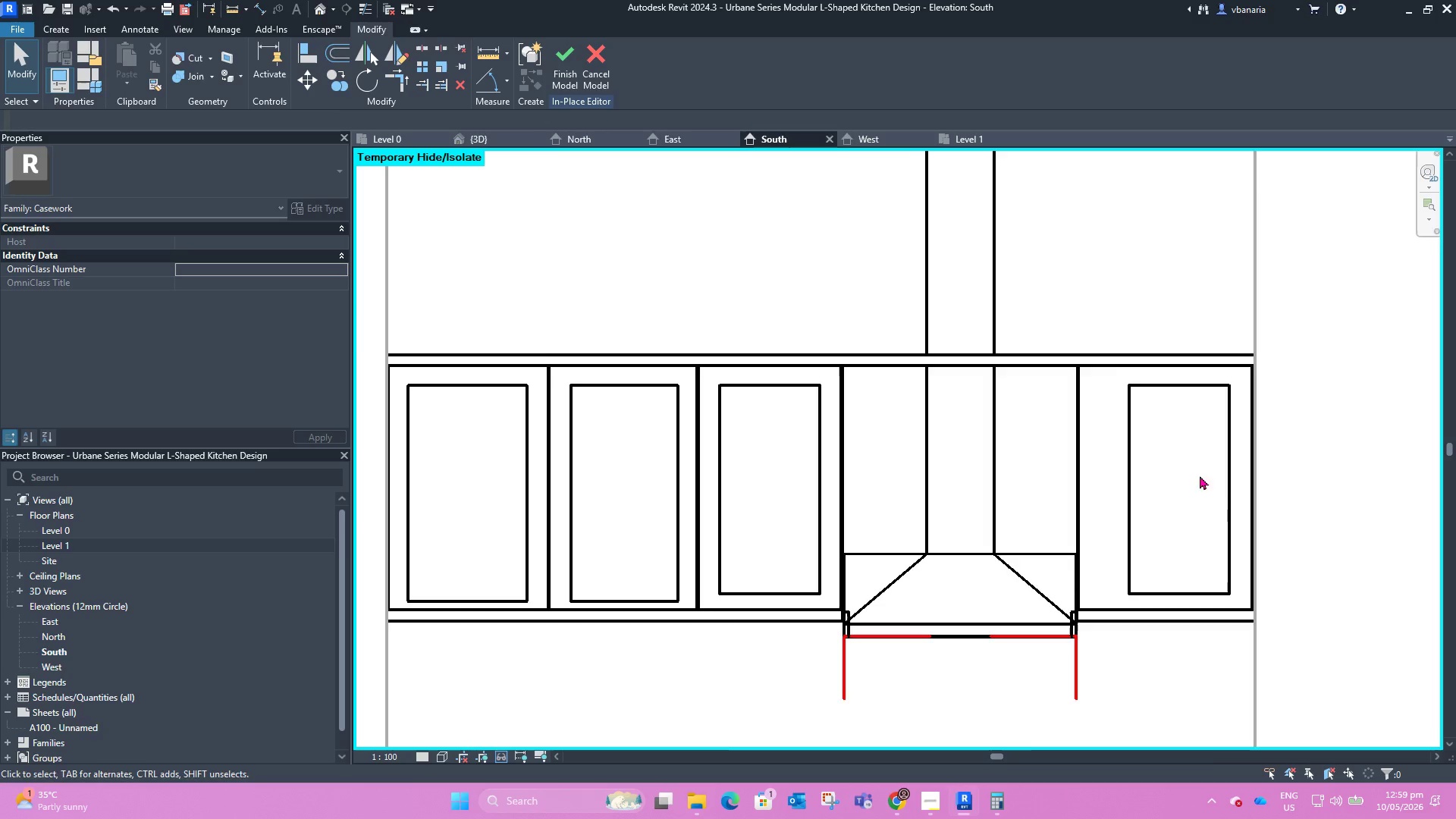 
scroll: coordinate [926, 336], scroll_direction: up, amount: 1.0
 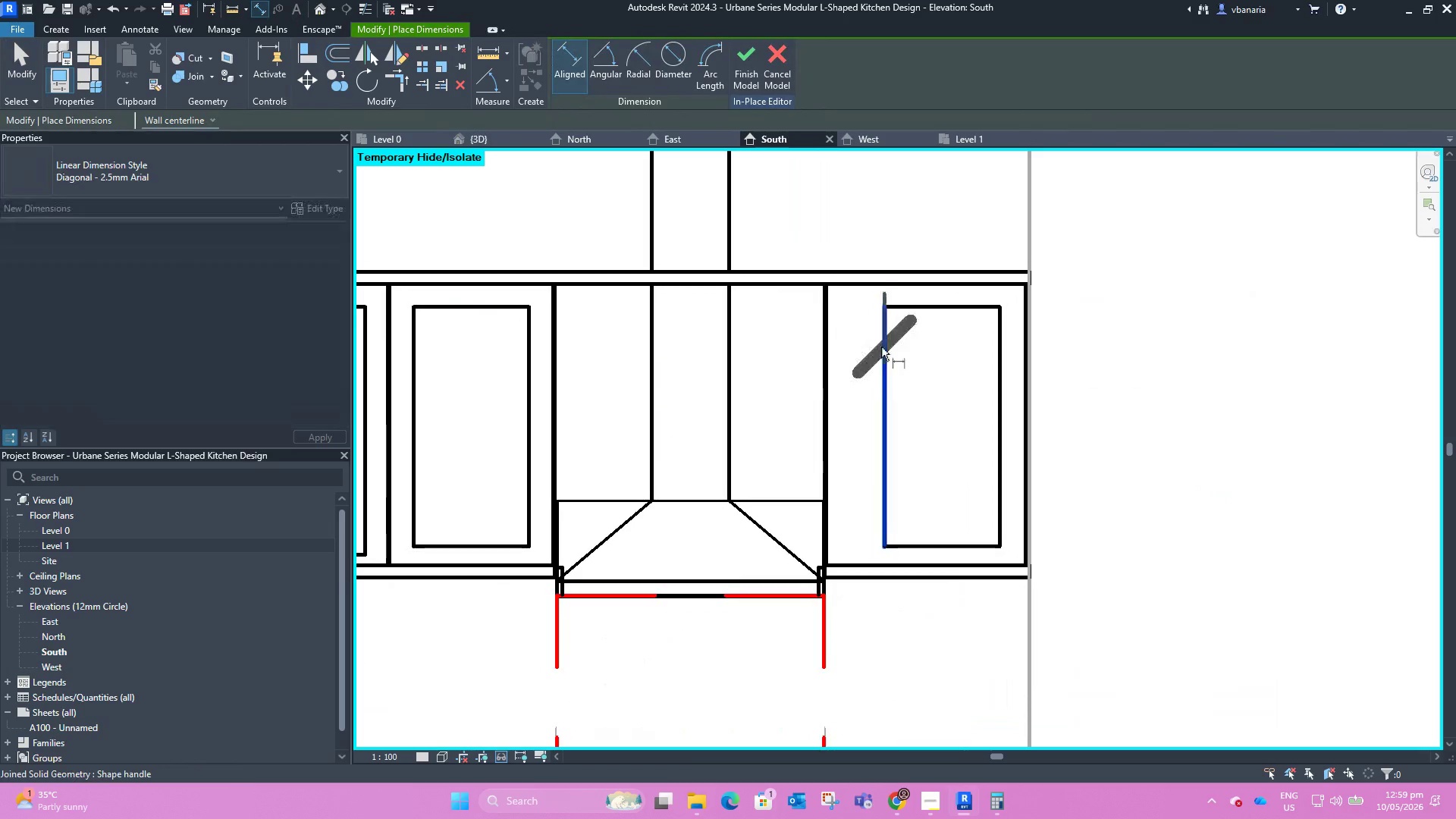 
left_click([828, 326])
 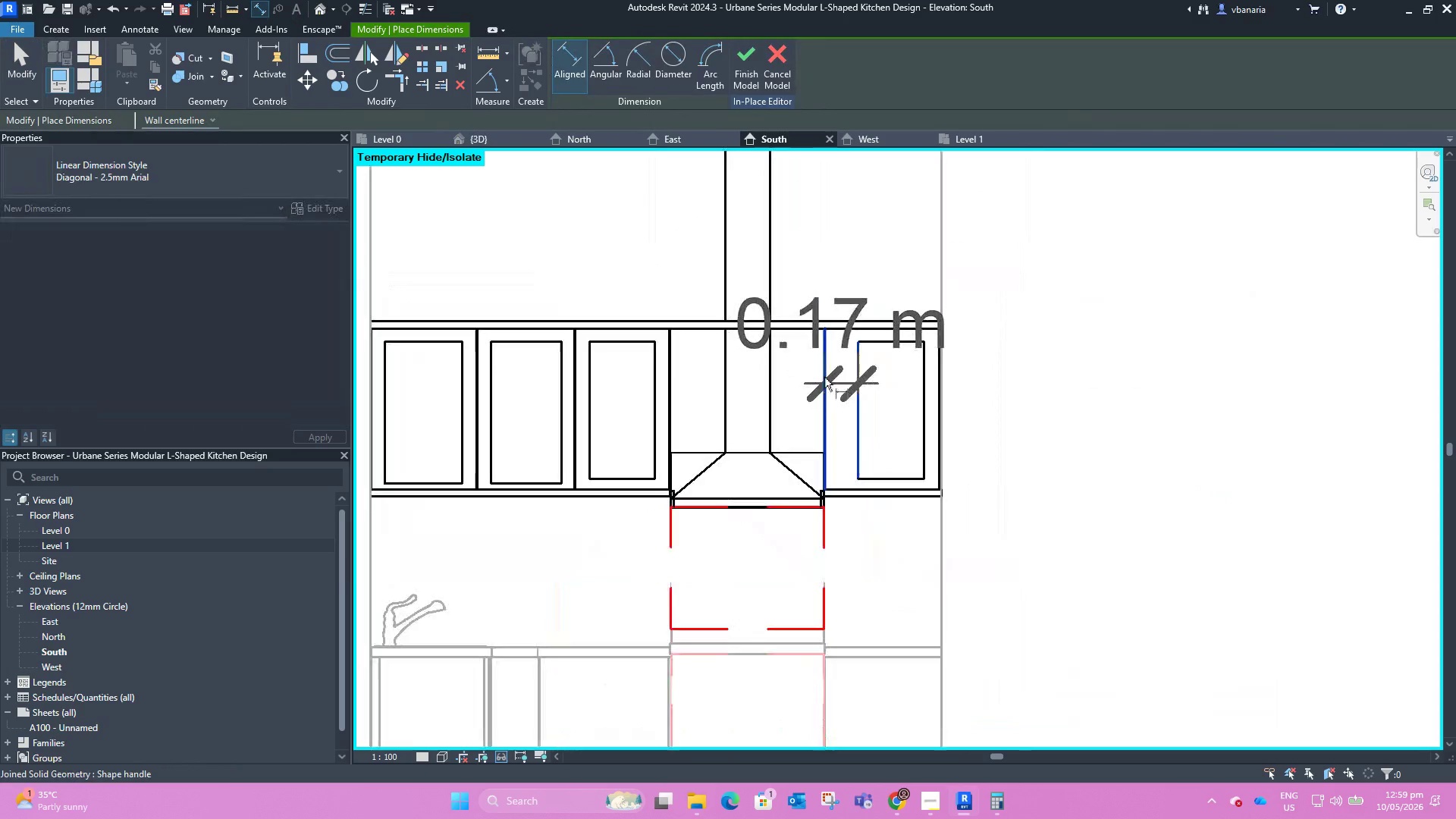 
scroll: coordinate [824, 388], scroll_direction: down, amount: 4.0
 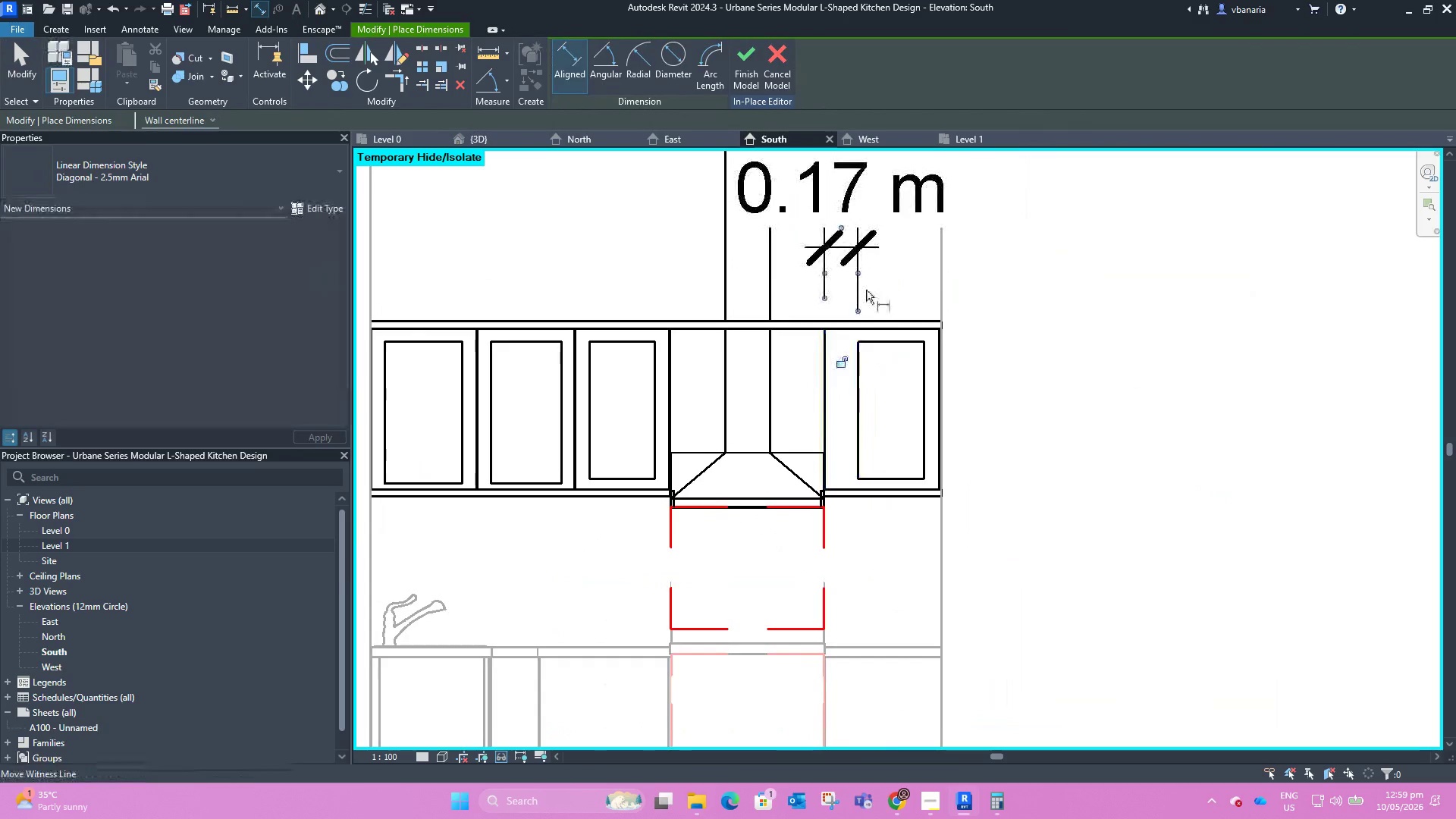 
key(Escape)
 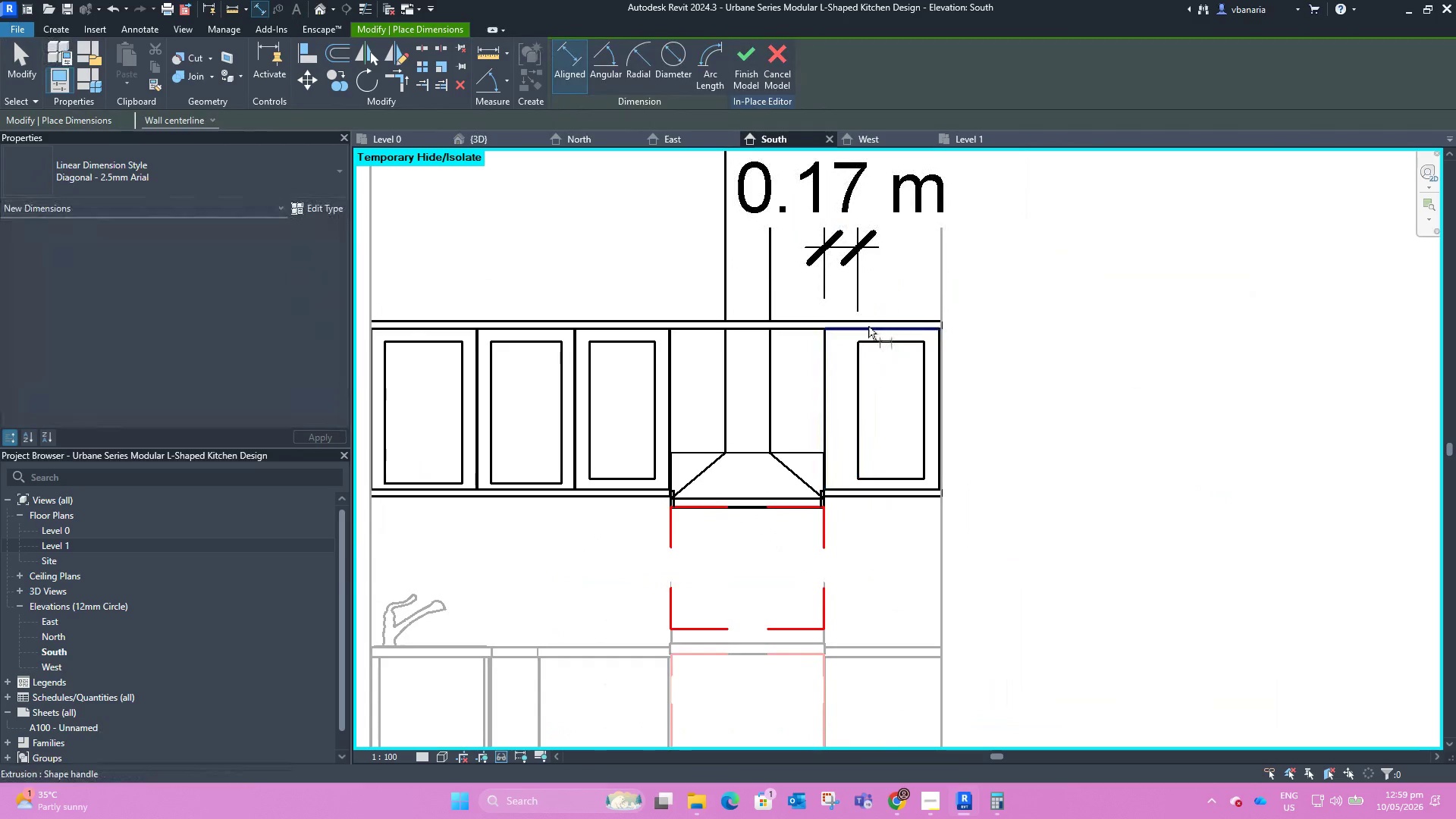 
key(Escape)
 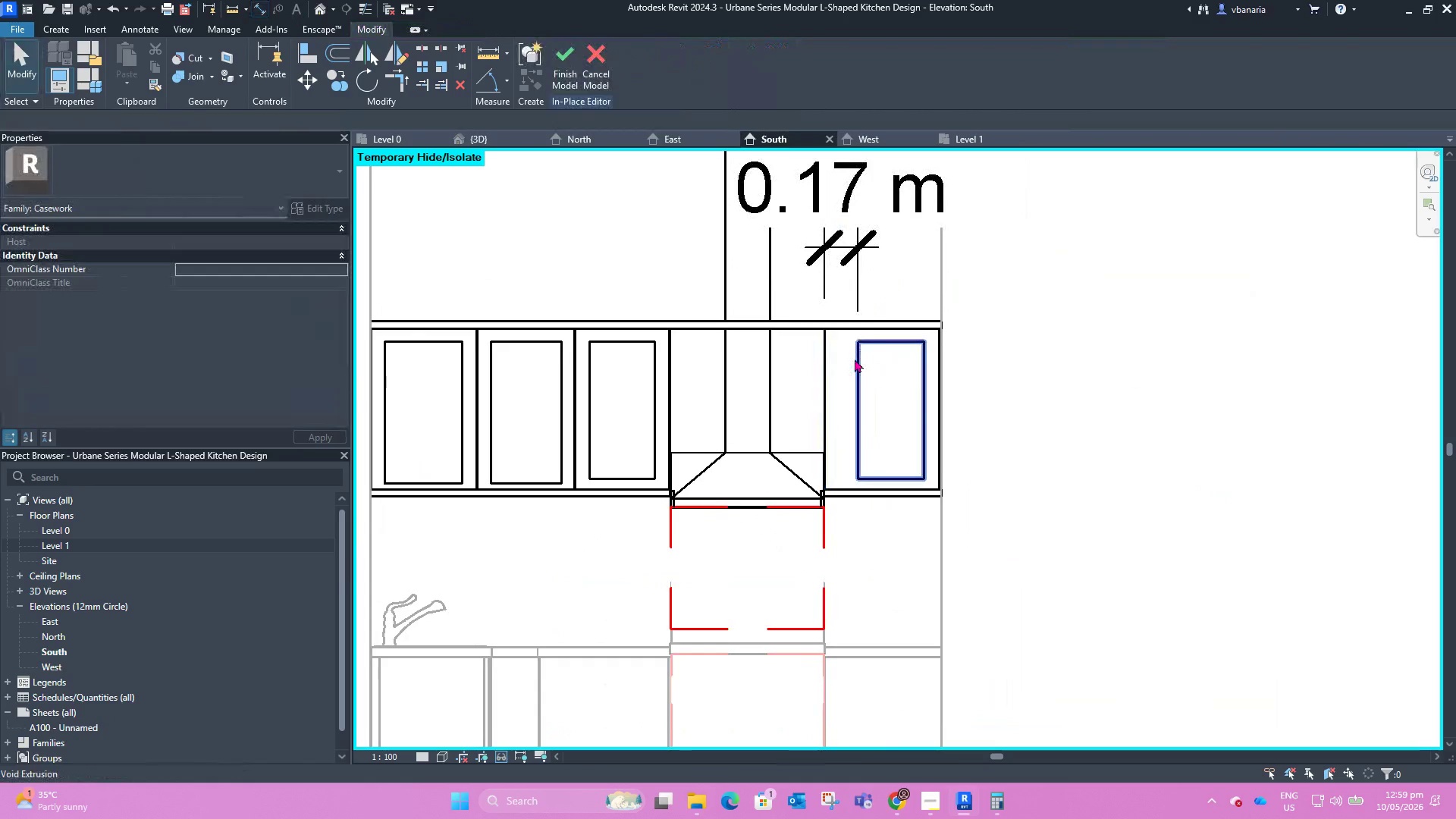 
left_click([855, 359])
 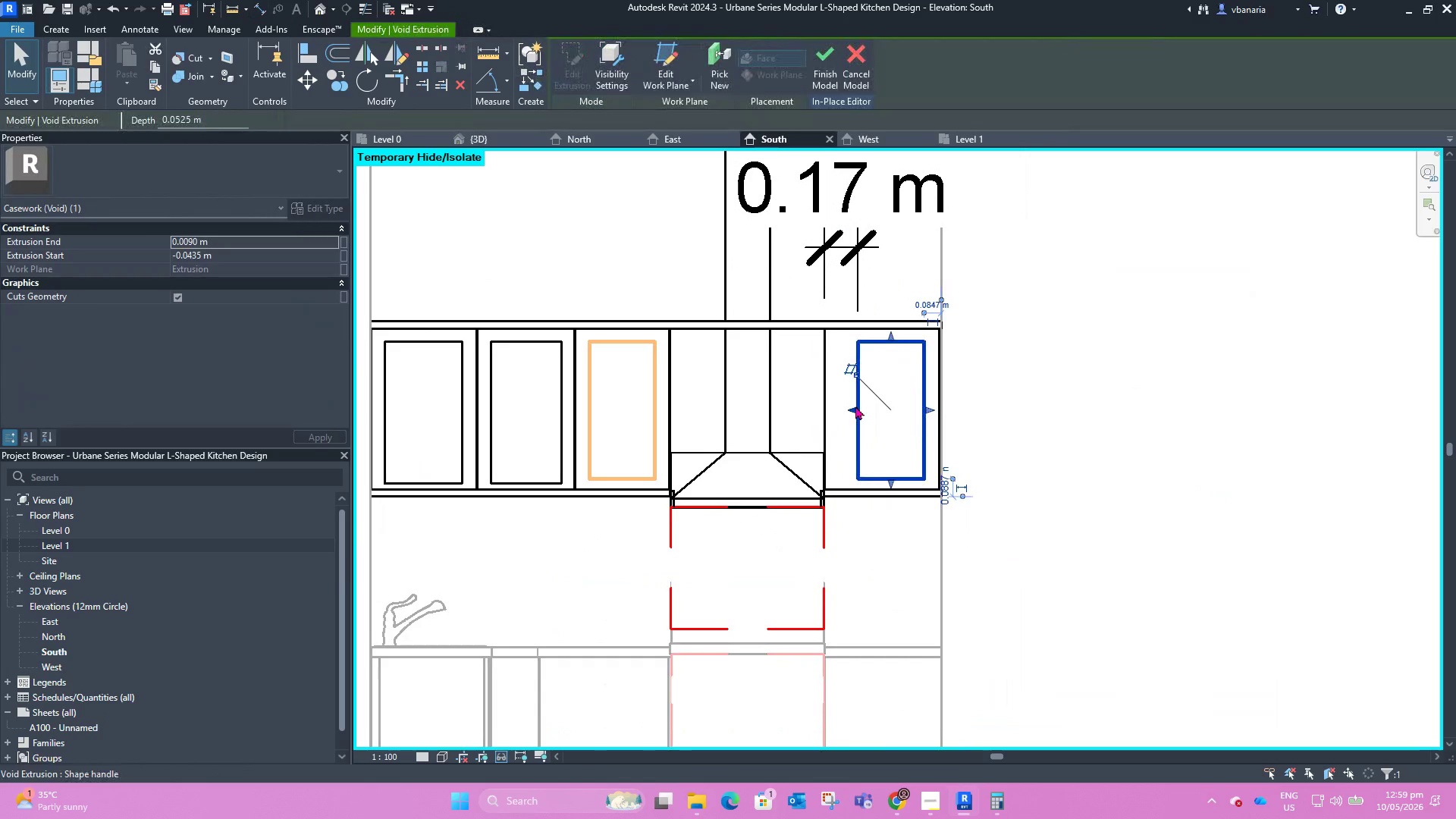 
left_click_drag(start_coordinate=[855, 407], to_coordinate=[839, 406])
 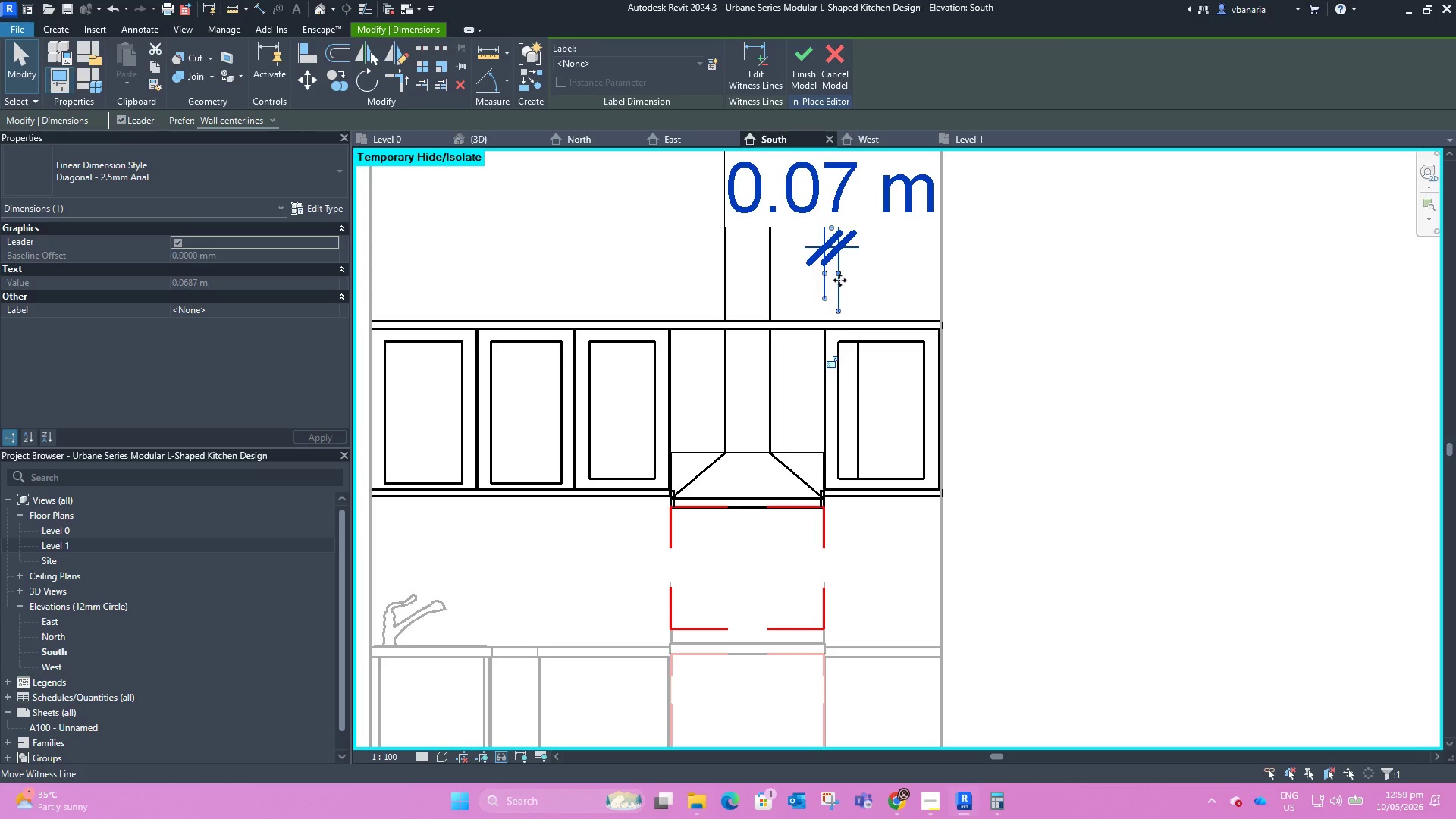 
key(Delete)
 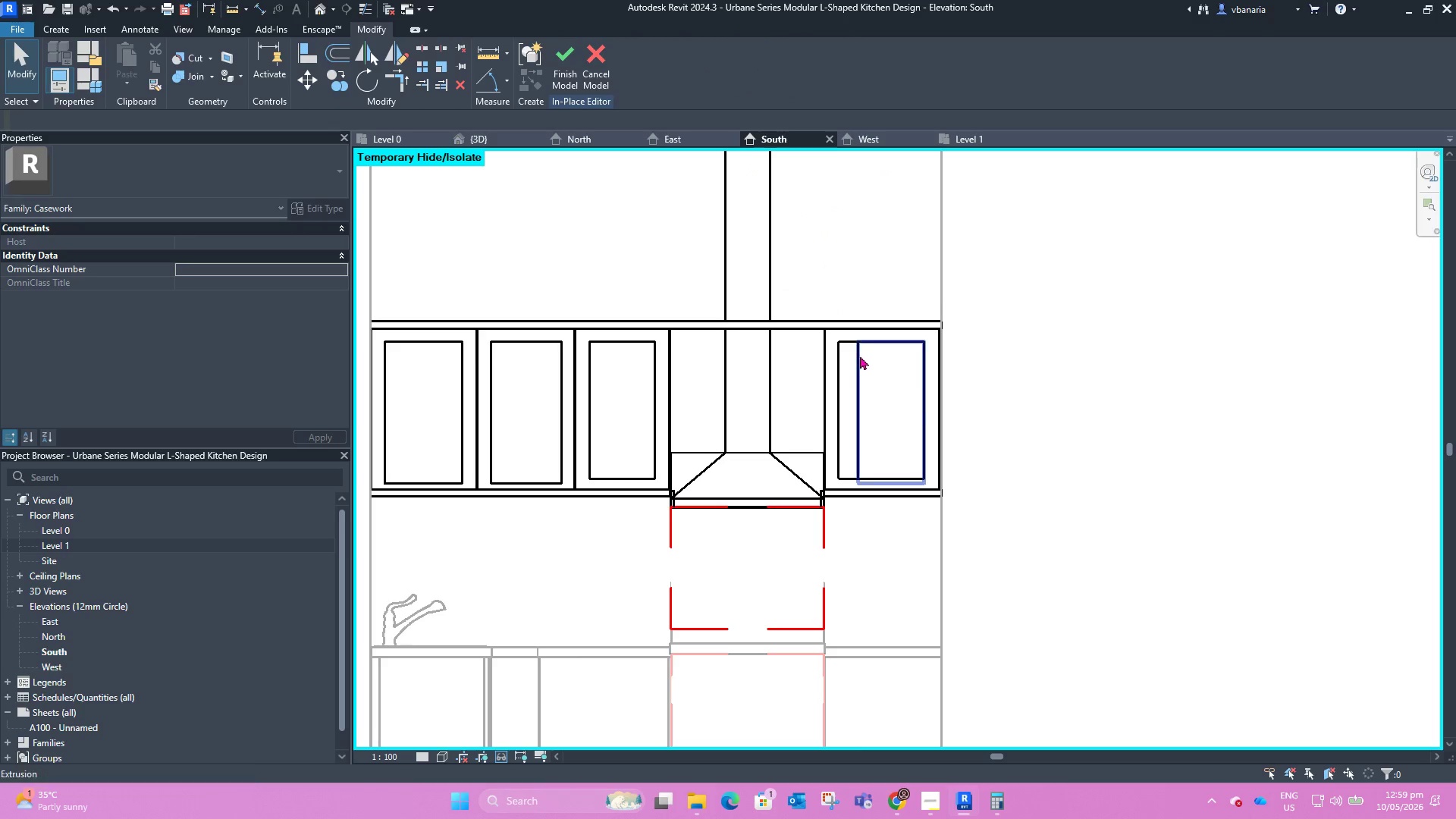 
left_click([855, 362])
 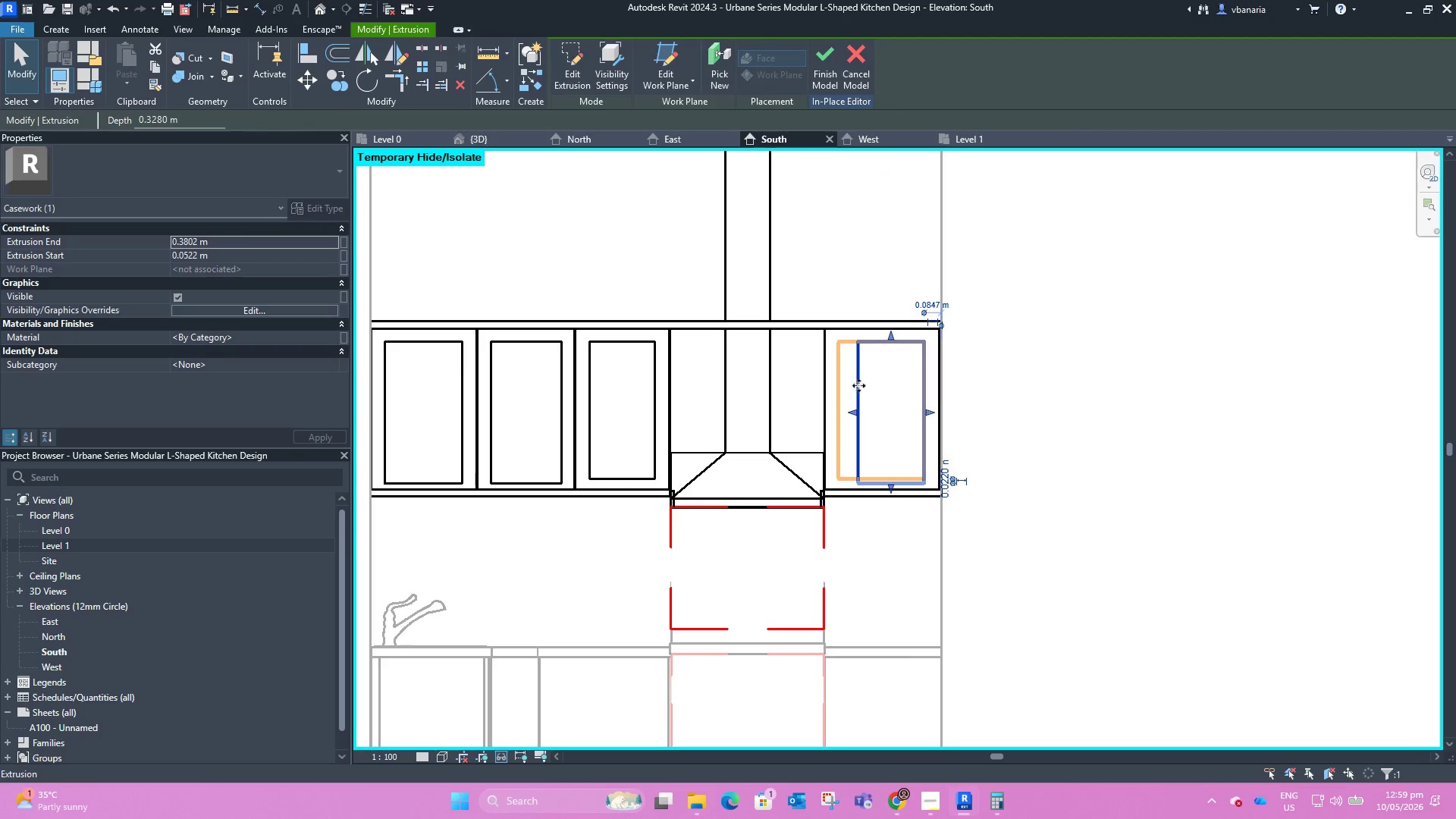 
scroll: coordinate [858, 421], scroll_direction: up, amount: 4.0
 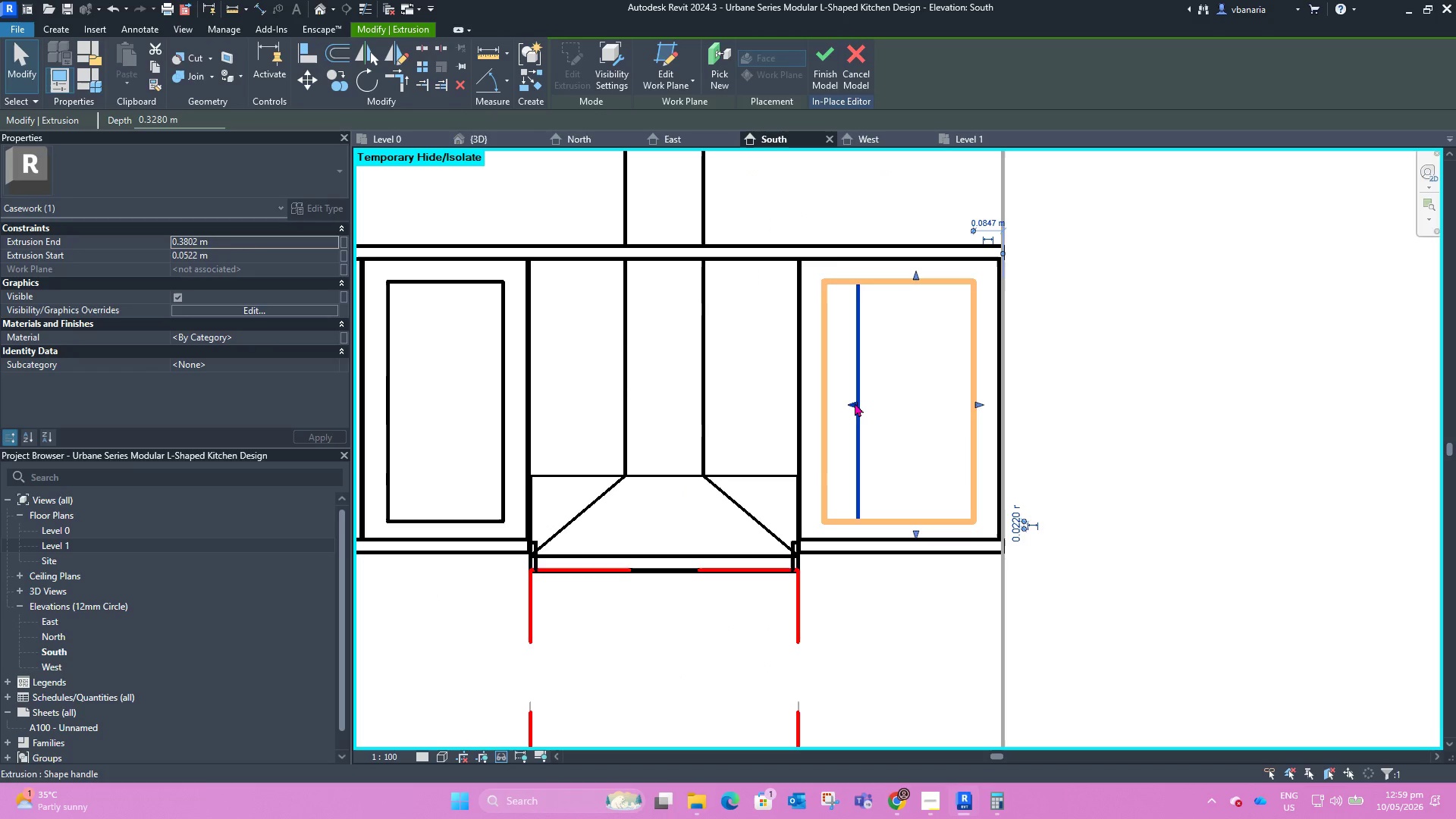 
left_click_drag(start_coordinate=[855, 402], to_coordinate=[828, 402])
 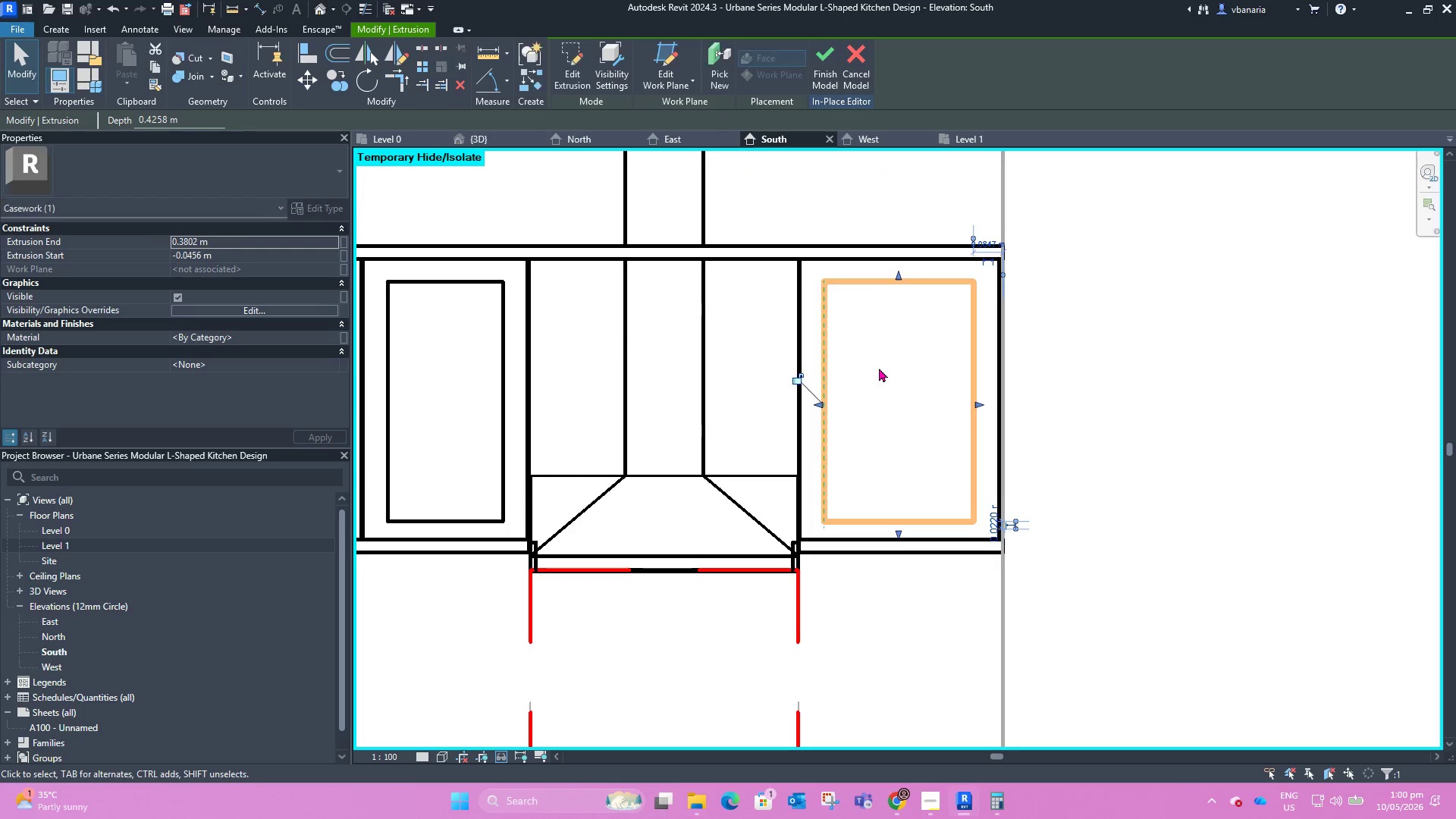 
left_click([879, 368])
 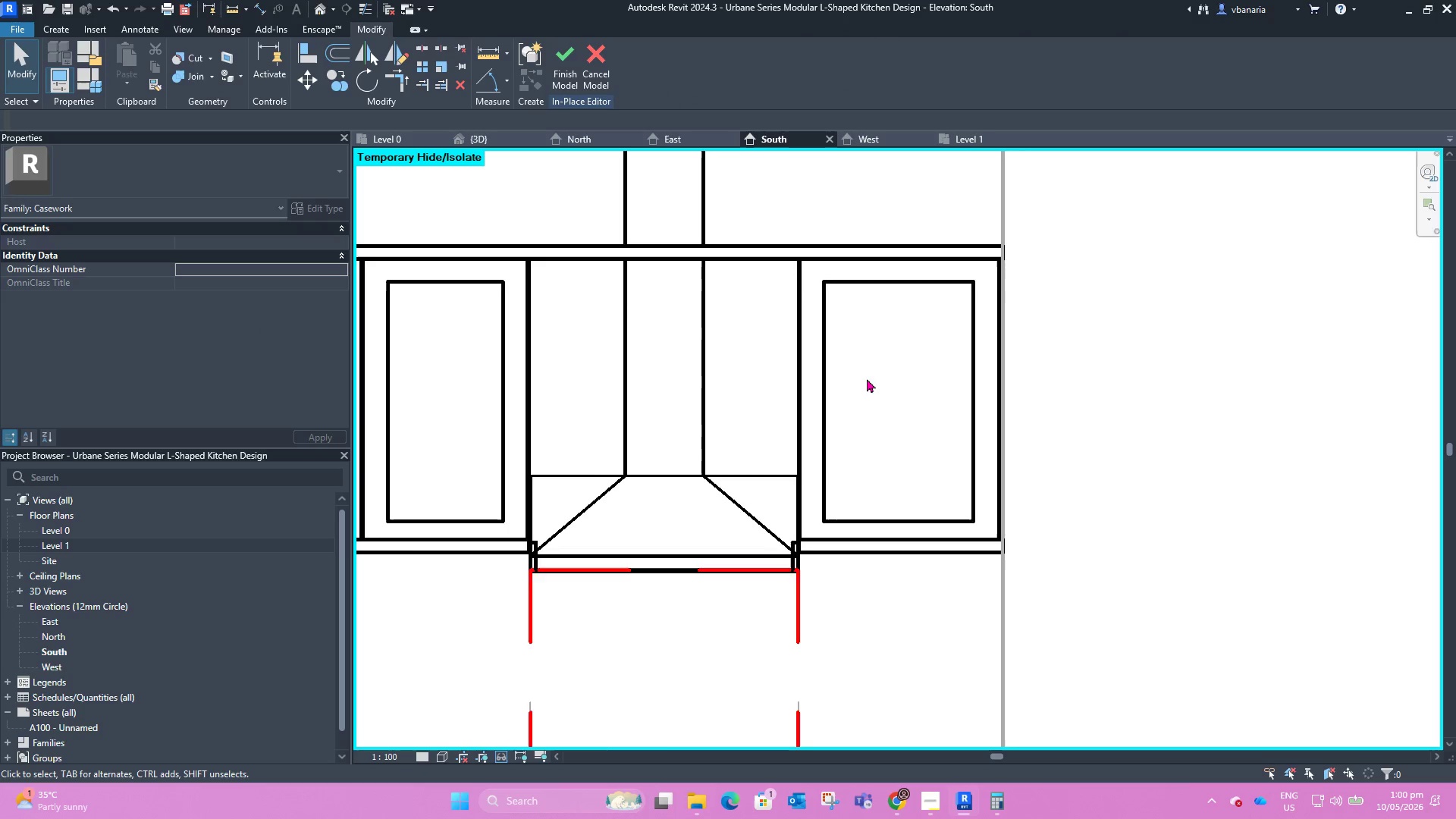 
scroll: coordinate [864, 317], scroll_direction: down, amount: 10.0
 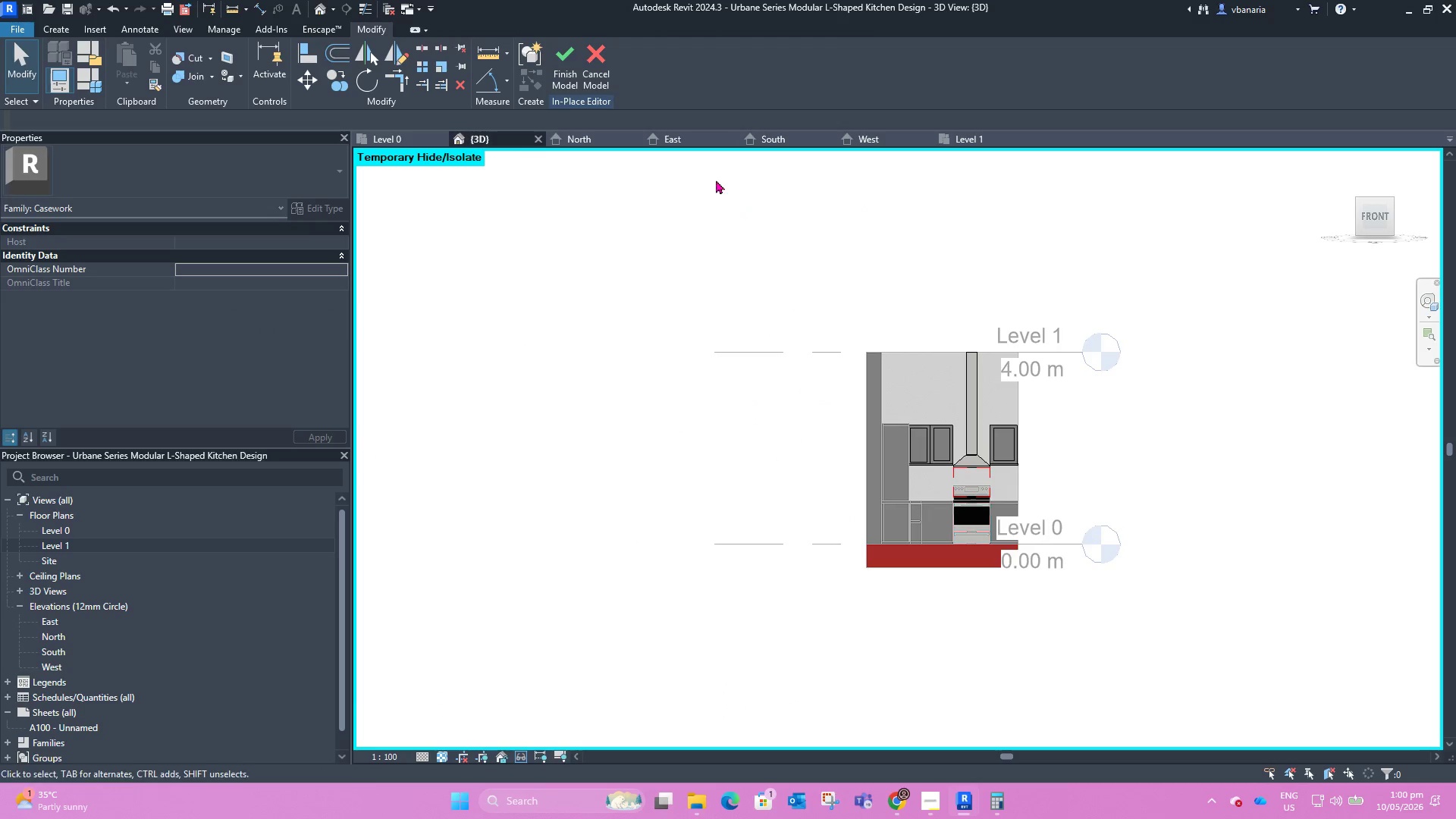 
hold_key(key=ShiftLeft, duration=0.73)
 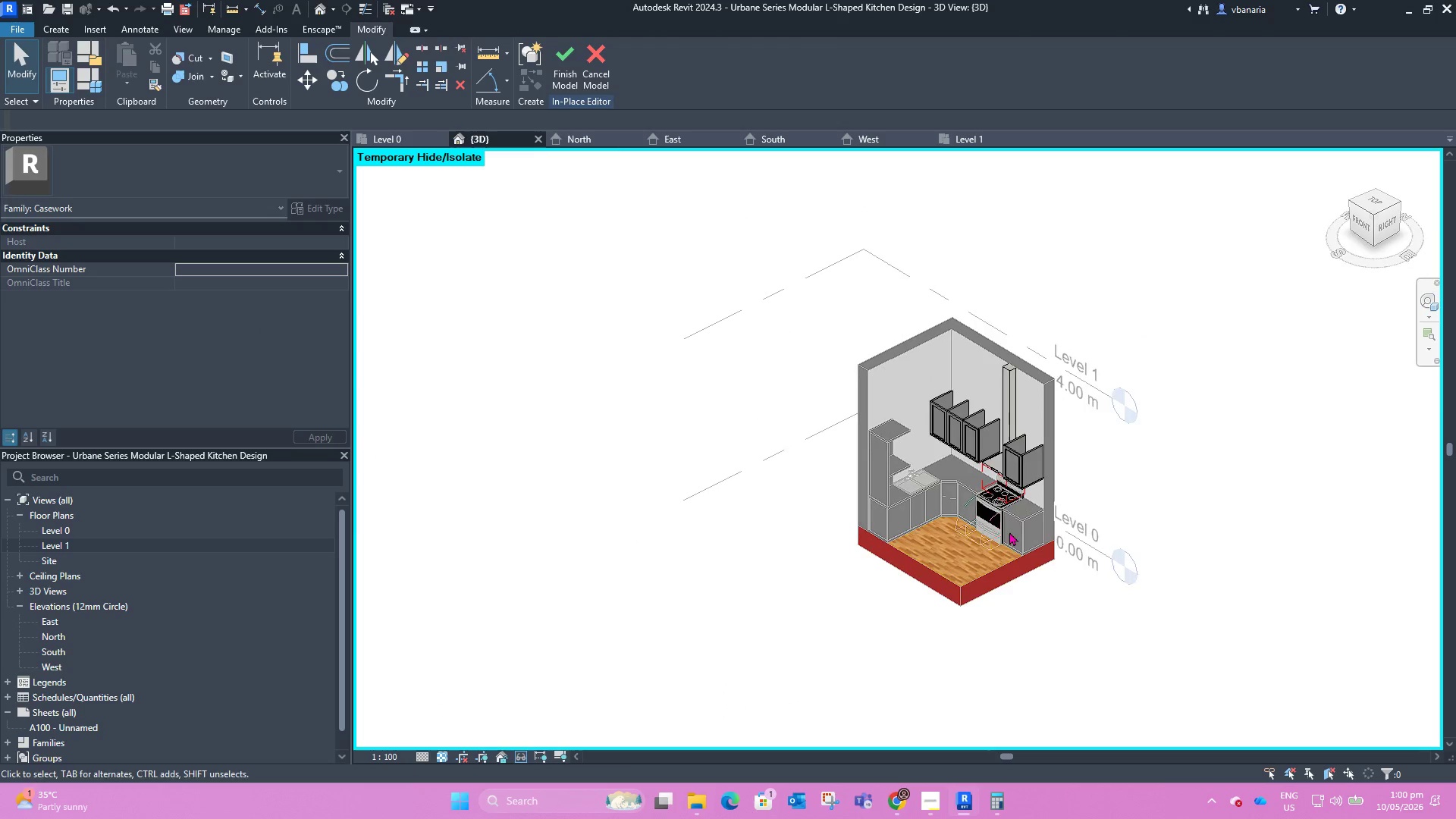 
scroll: coordinate [1022, 430], scroll_direction: up, amount: 15.0
 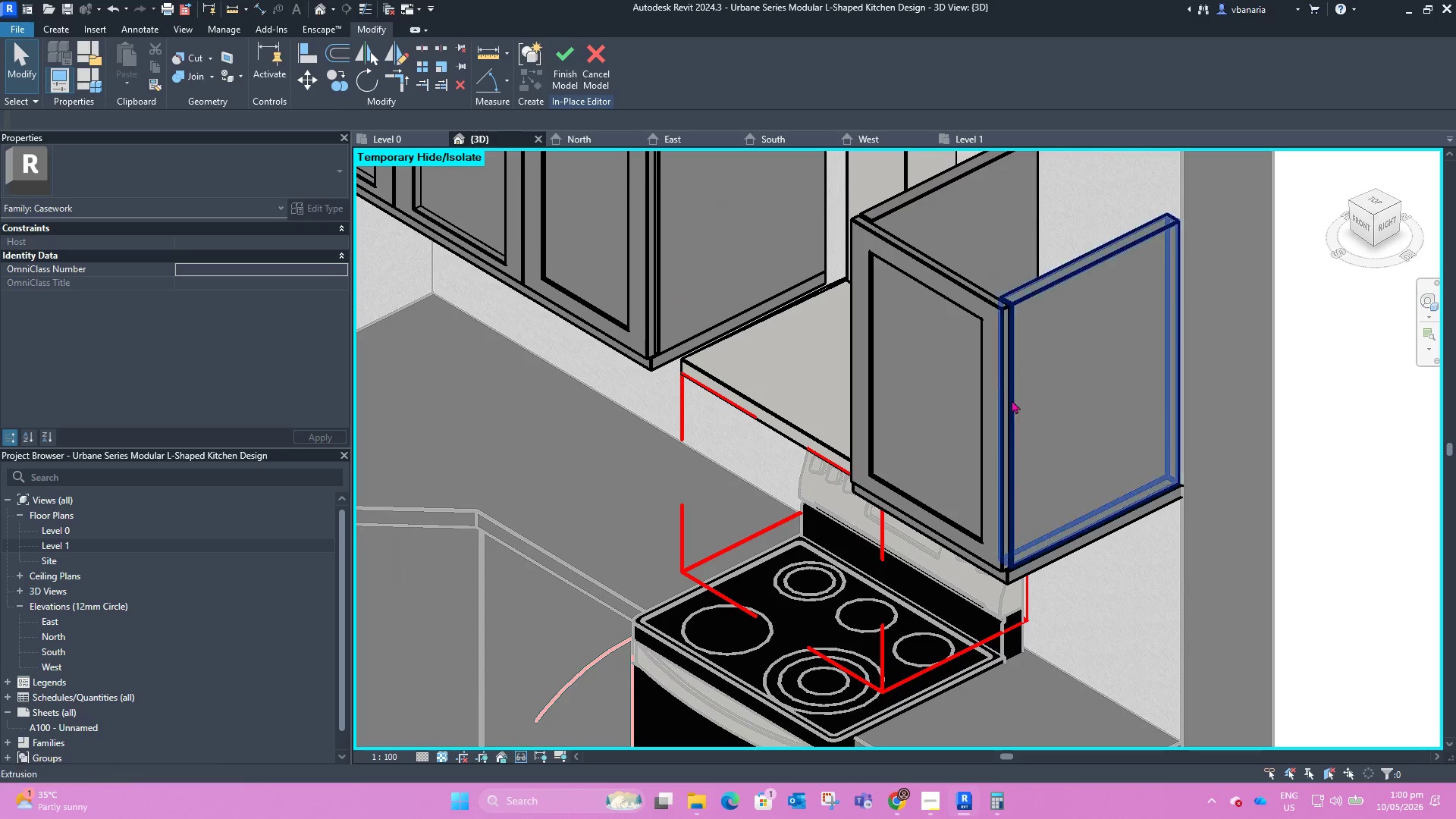 
scroll: coordinate [903, 447], scroll_direction: down, amount: 7.0
 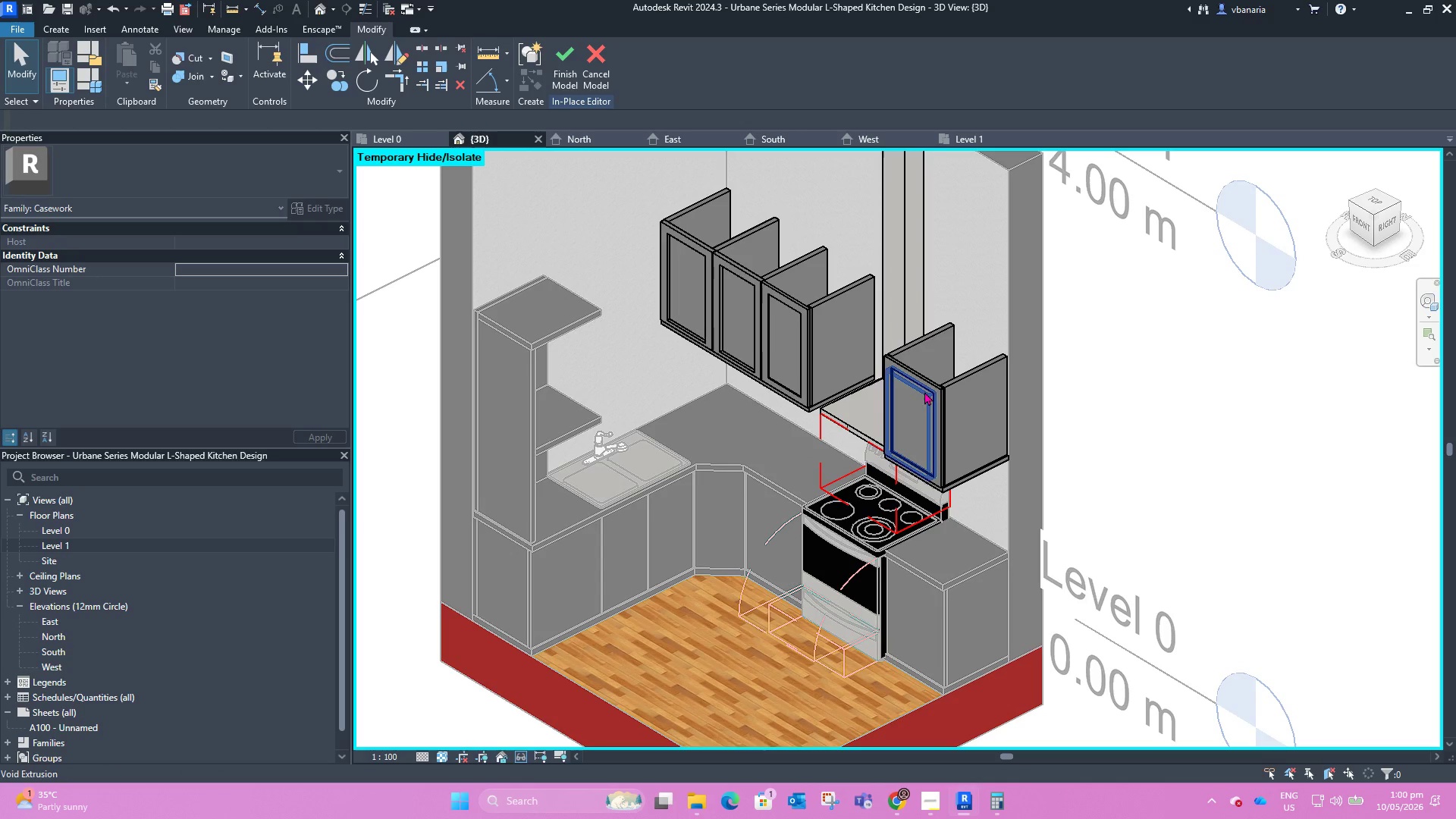 
scroll: coordinate [953, 440], scroll_direction: up, amount: 1.0
 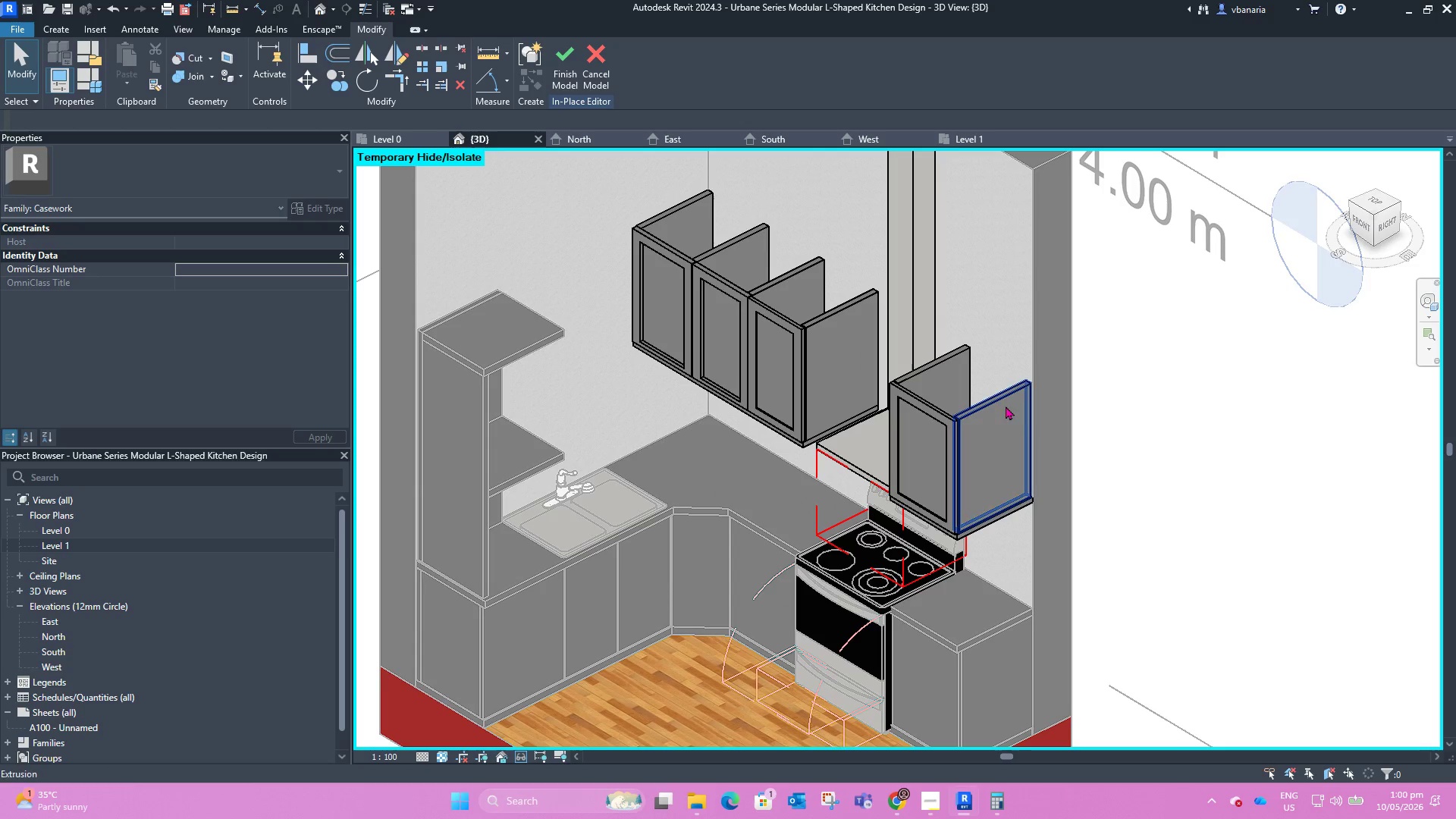 
scroll: coordinate [977, 467], scroll_direction: down, amount: 3.0
 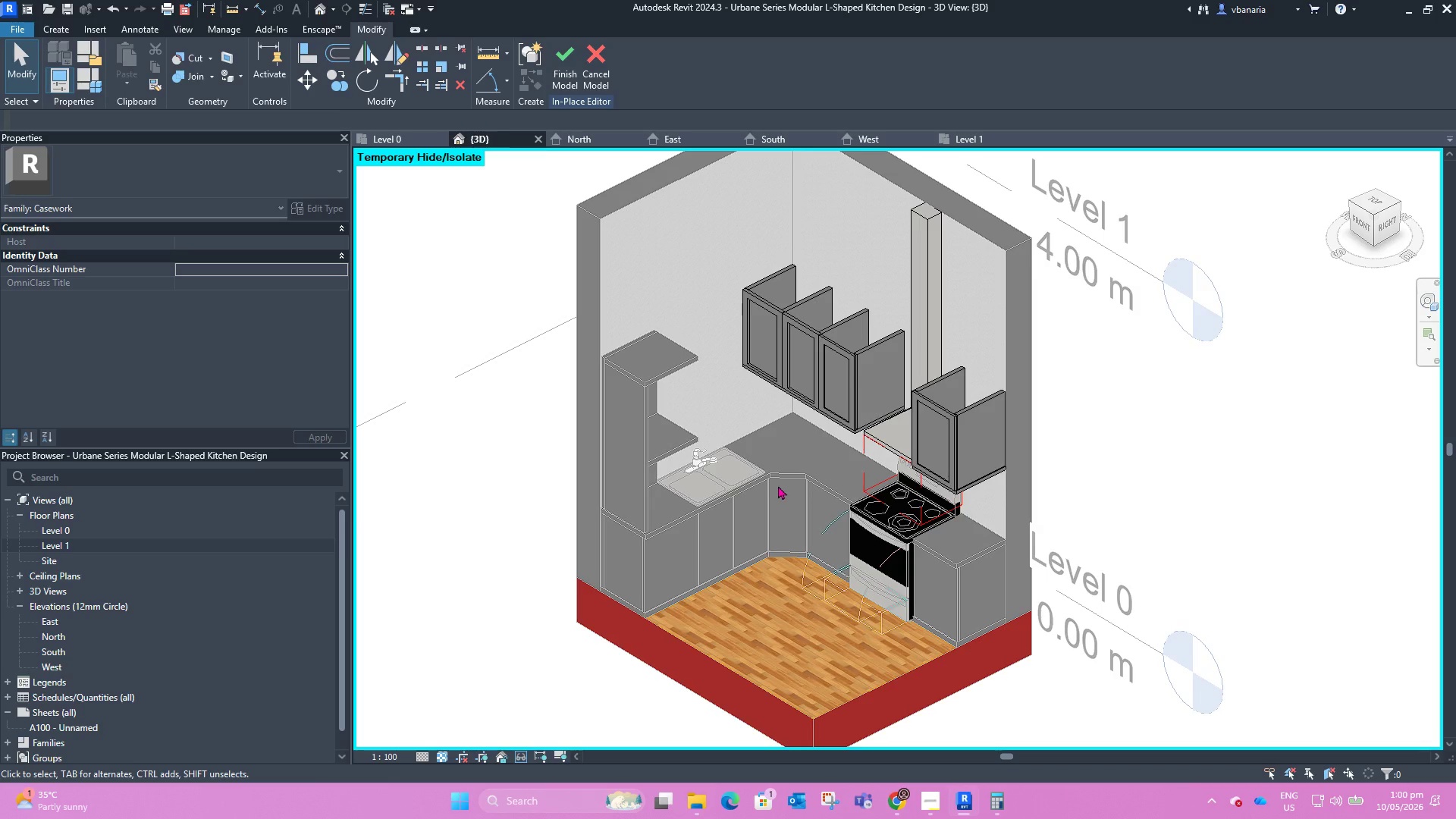 
hold_key(key=ShiftLeft, duration=1.49)
 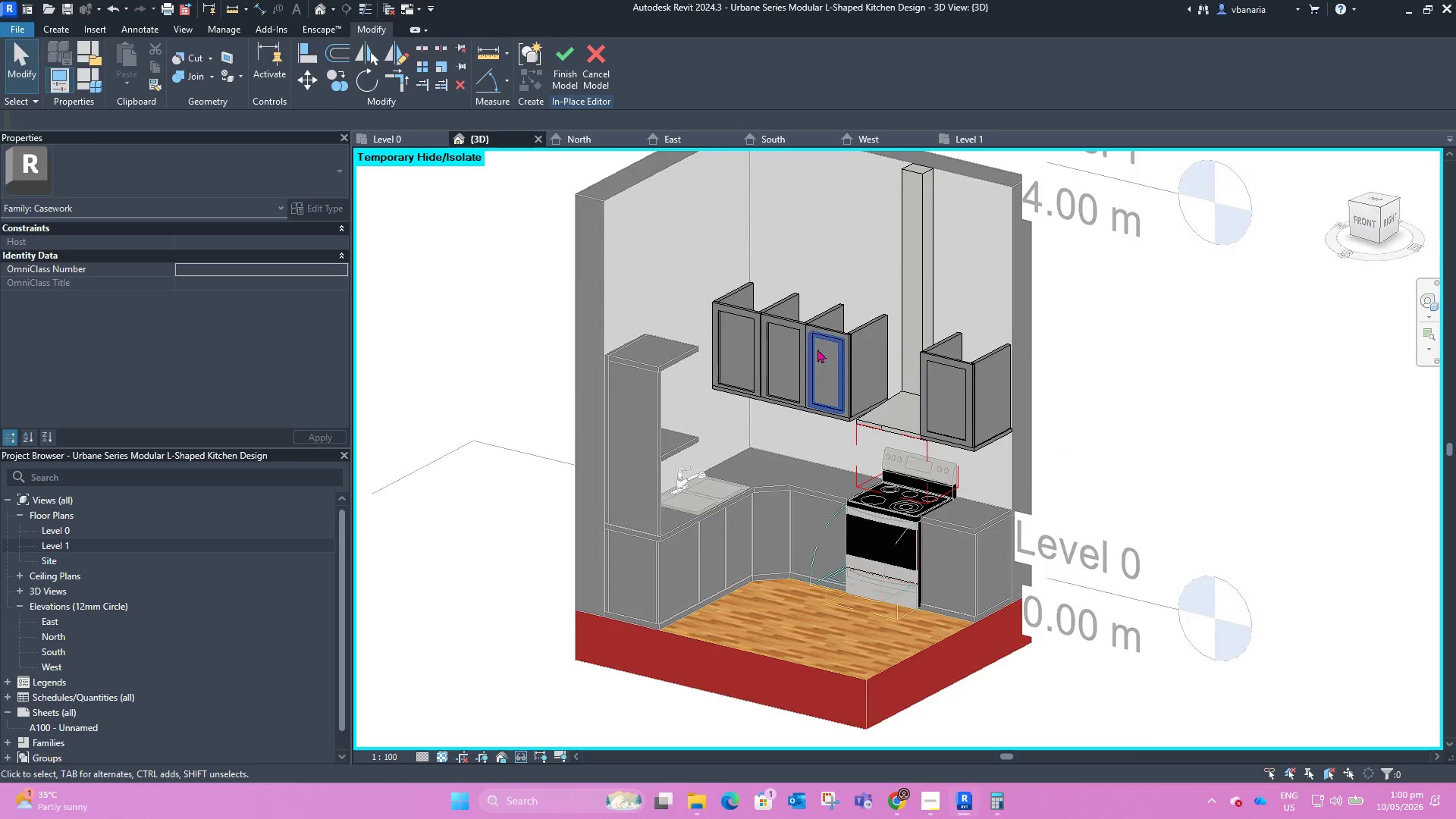 
scroll: coordinate [588, 284], scroll_direction: up, amount: 12.0
 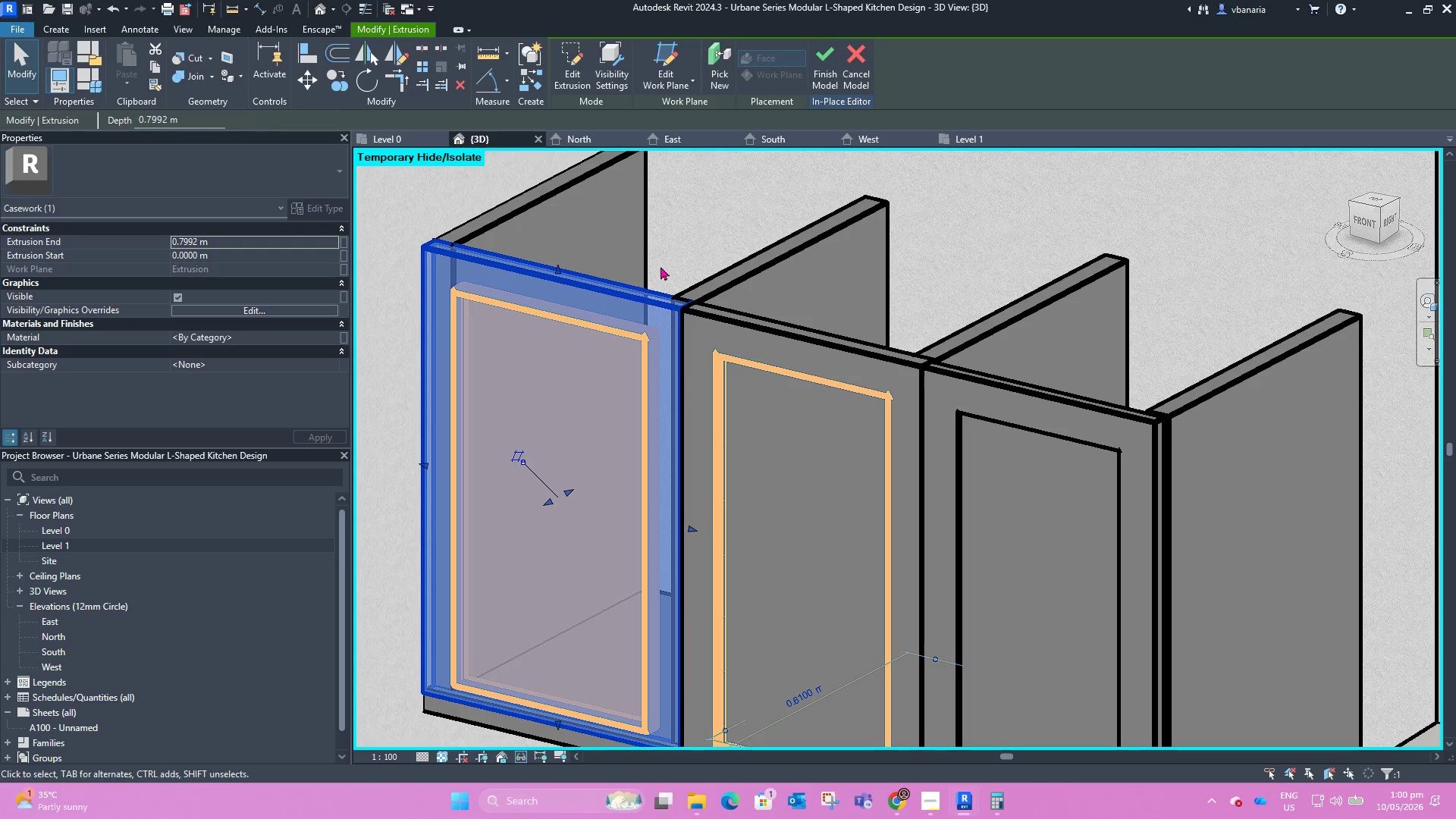 
left_click([666, 257])
 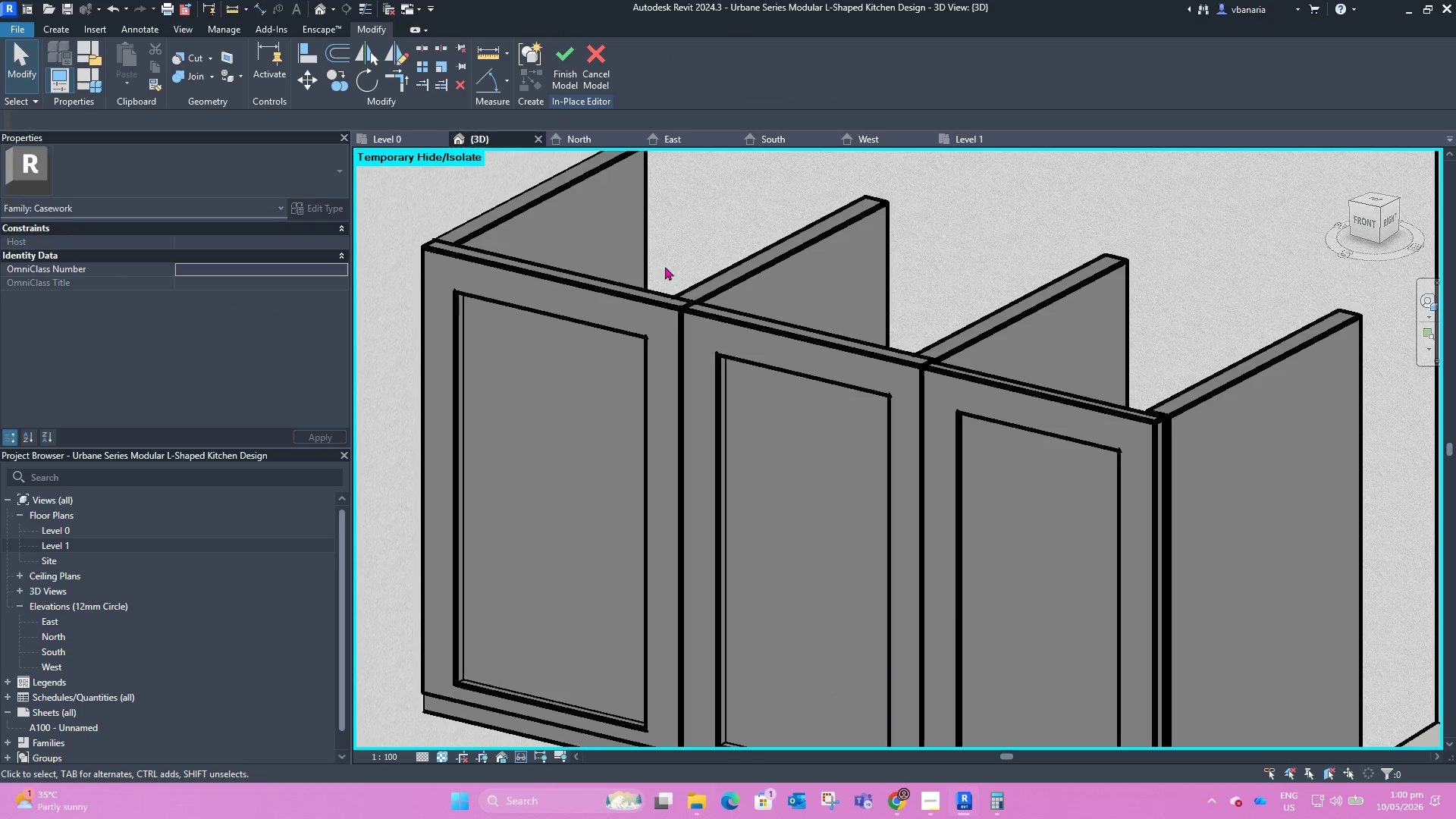 
scroll: coordinate [669, 310], scroll_direction: down, amount: 8.0
 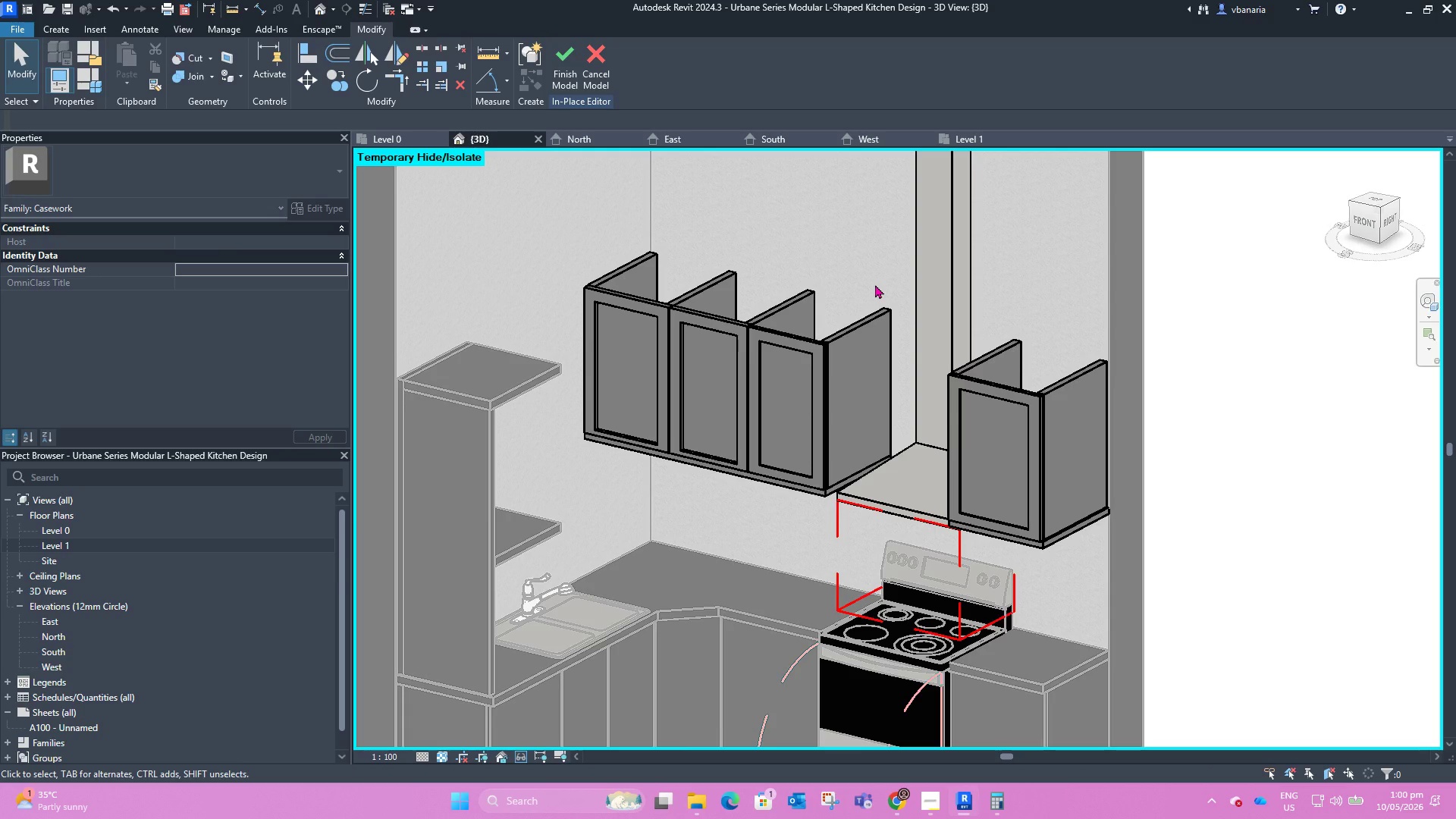 
left_click([741, 275])
 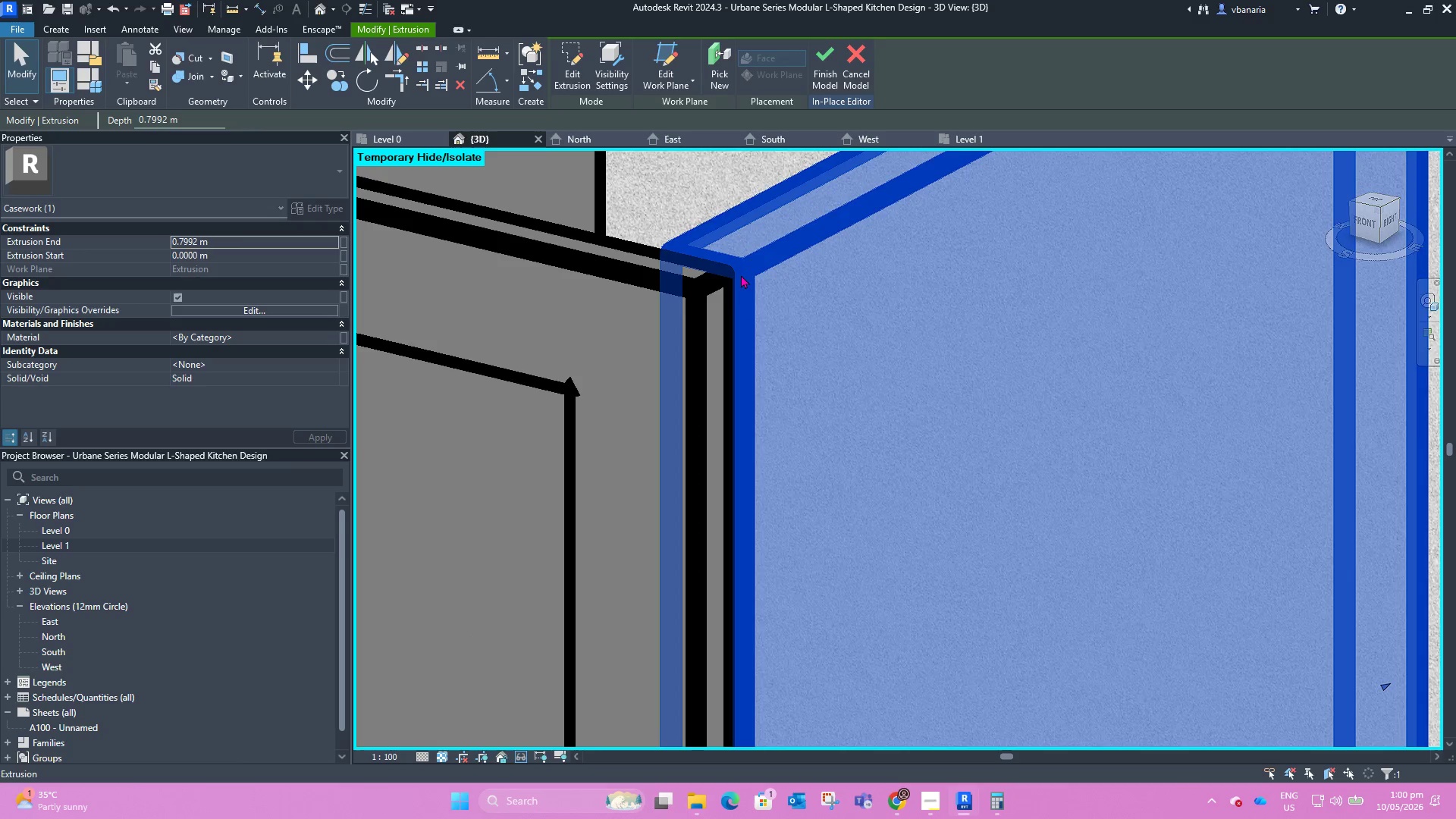 
scroll: coordinate [741, 275], scroll_direction: up, amount: 17.0
 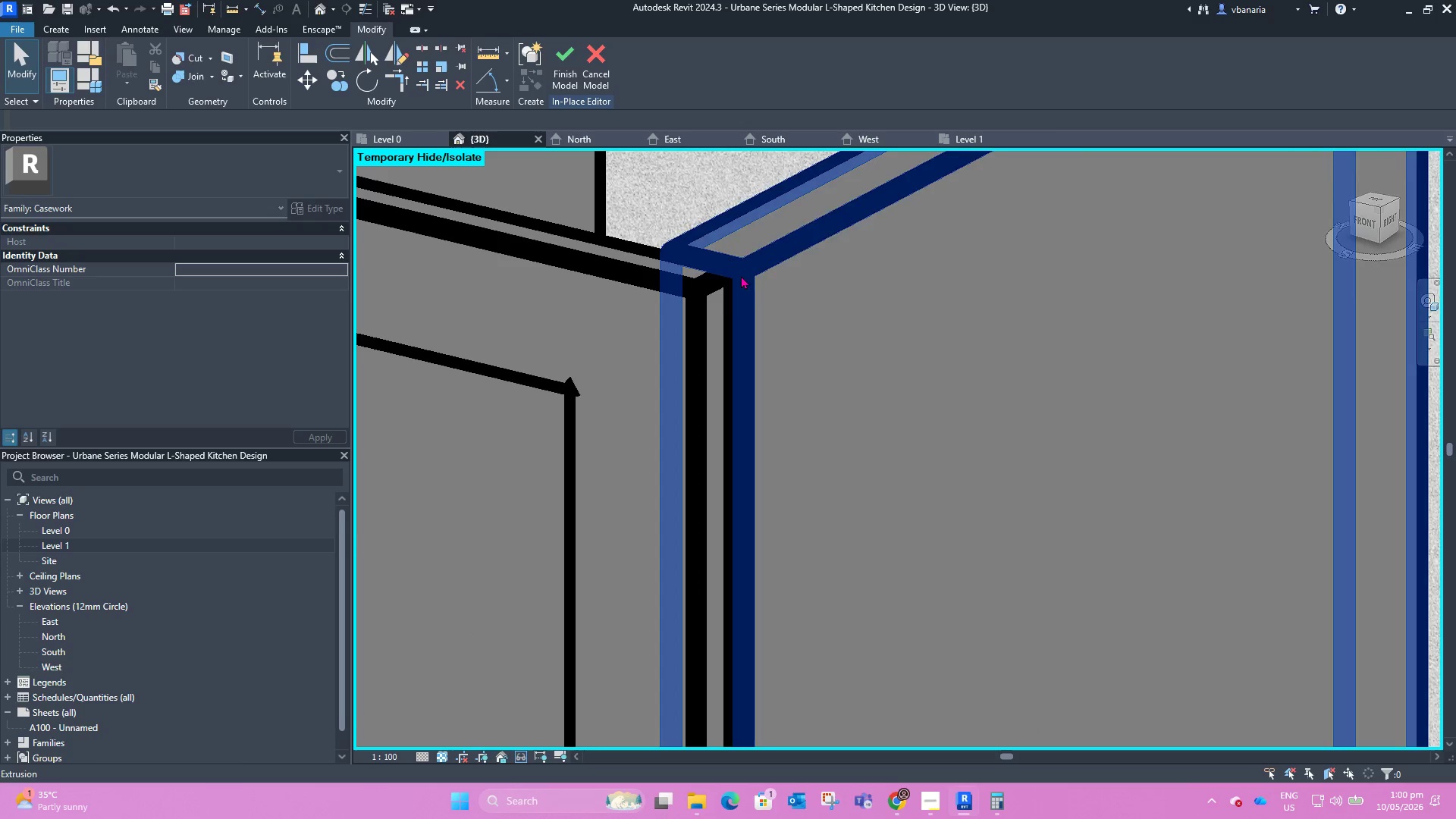 
scroll: coordinate [770, 337], scroll_direction: down, amount: 13.0
 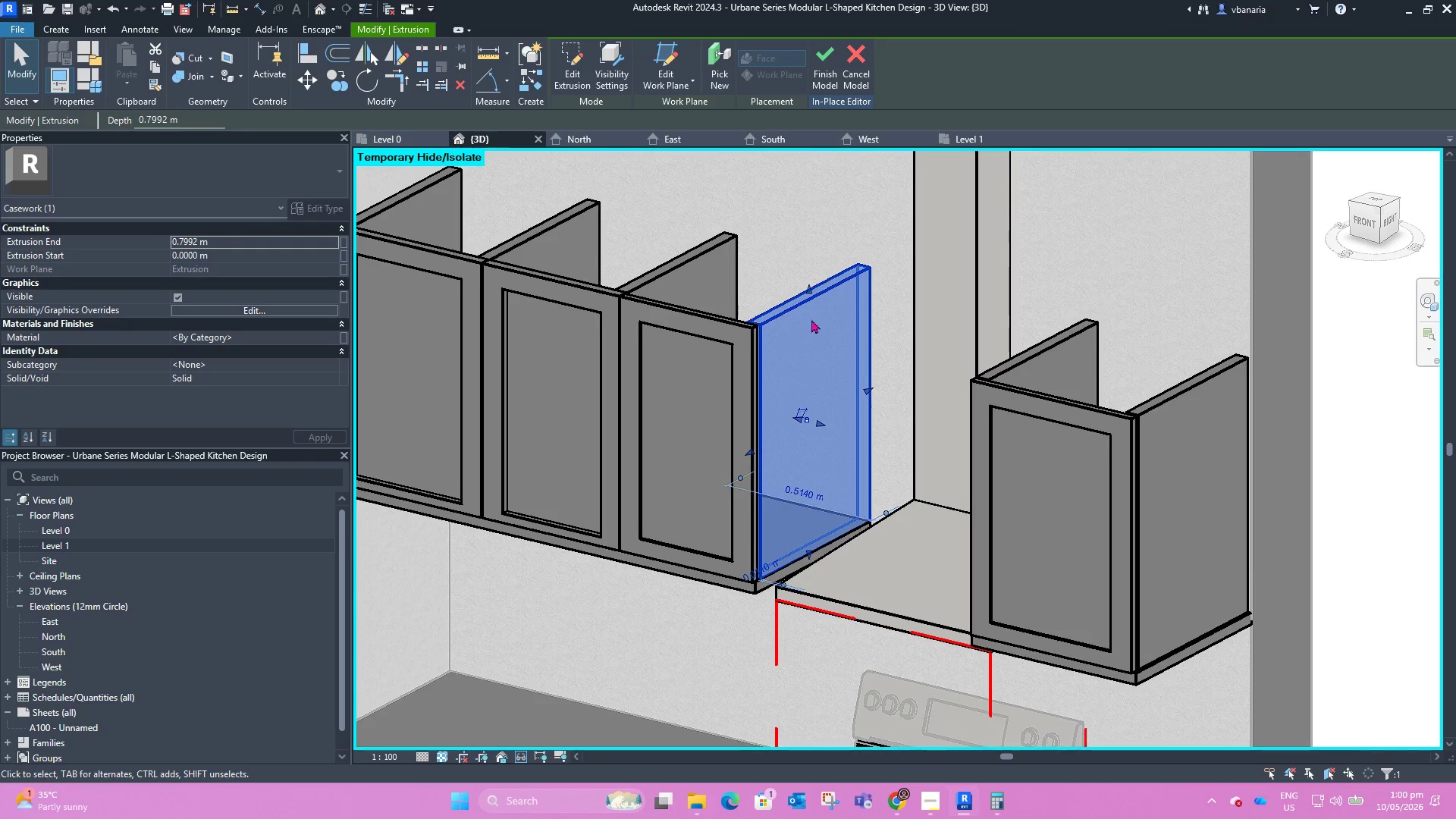 
left_click([816, 315])
 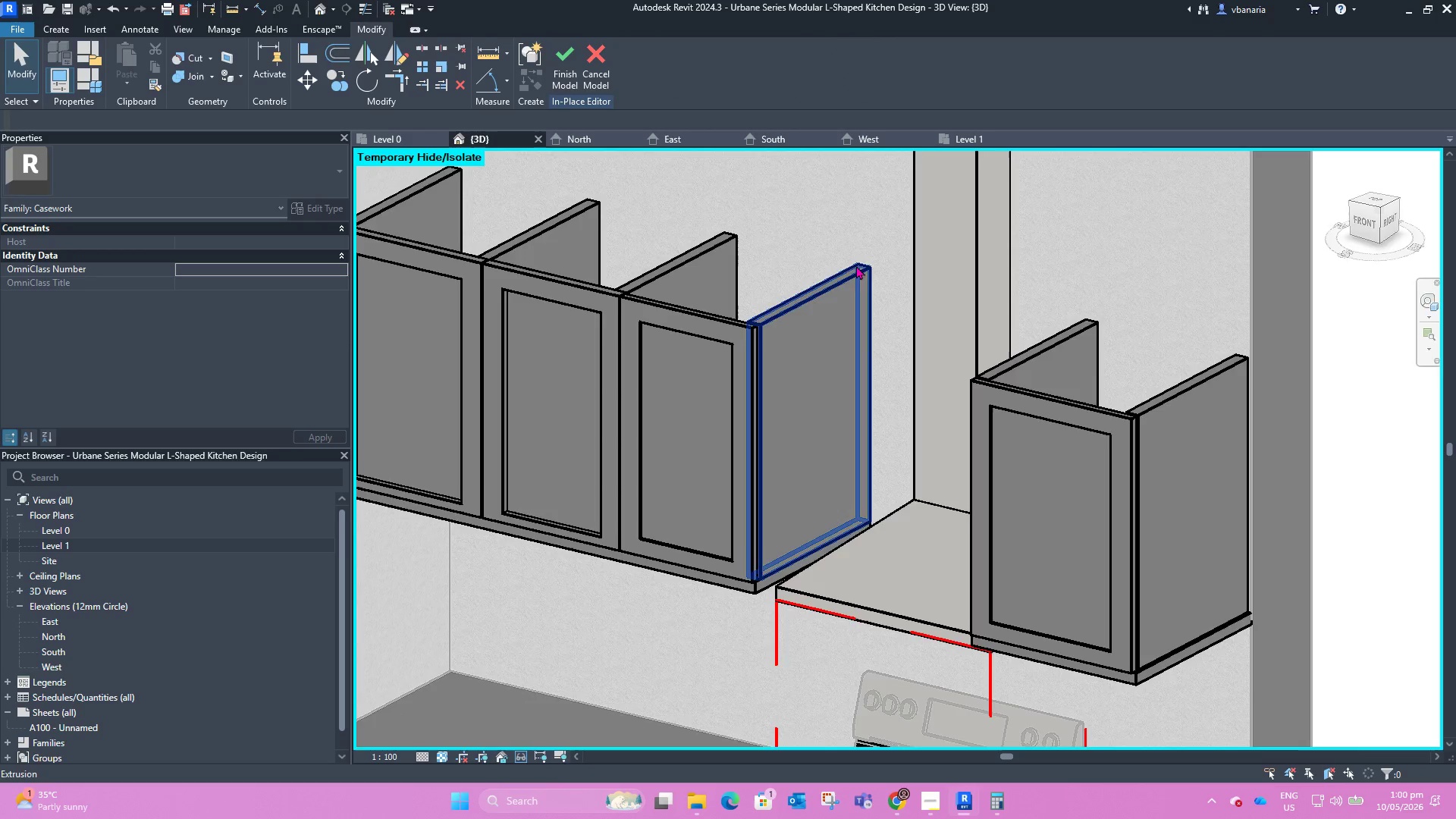 
scroll: coordinate [873, 278], scroll_direction: up, amount: 13.0
 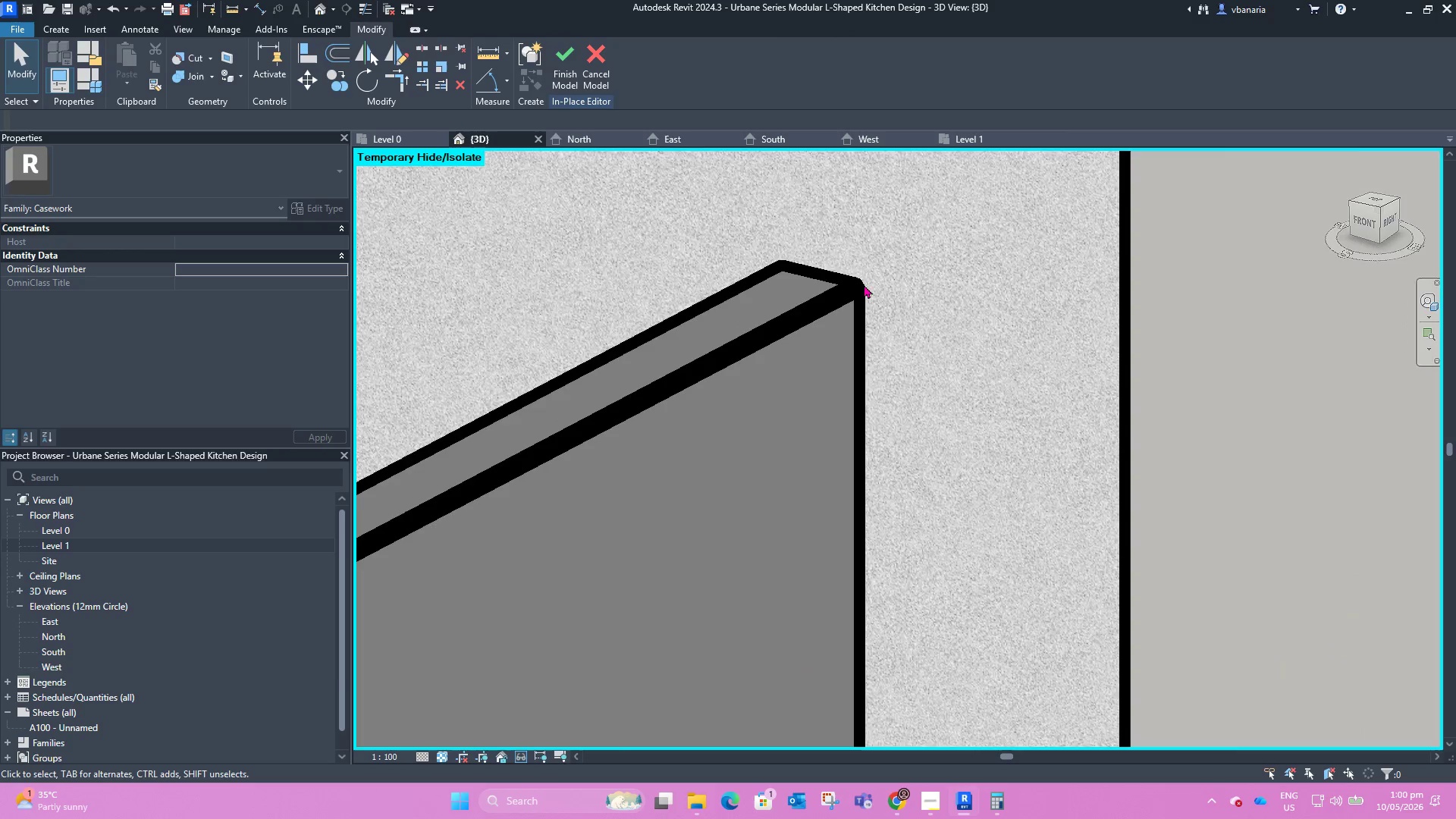 
scroll: coordinate [937, 316], scroll_direction: down, amount: 16.0
 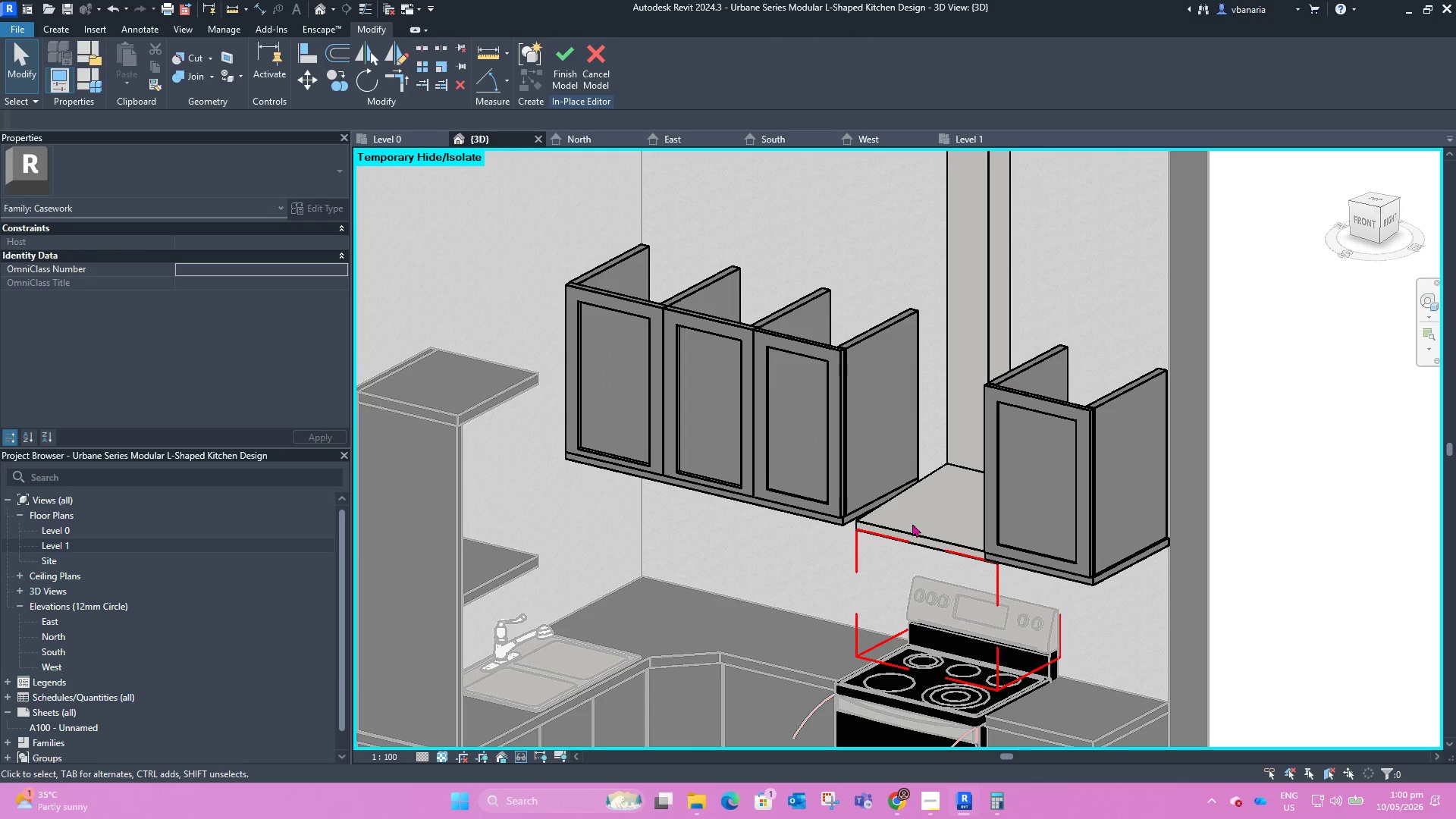 
hold_key(key=ShiftLeft, duration=1.89)
 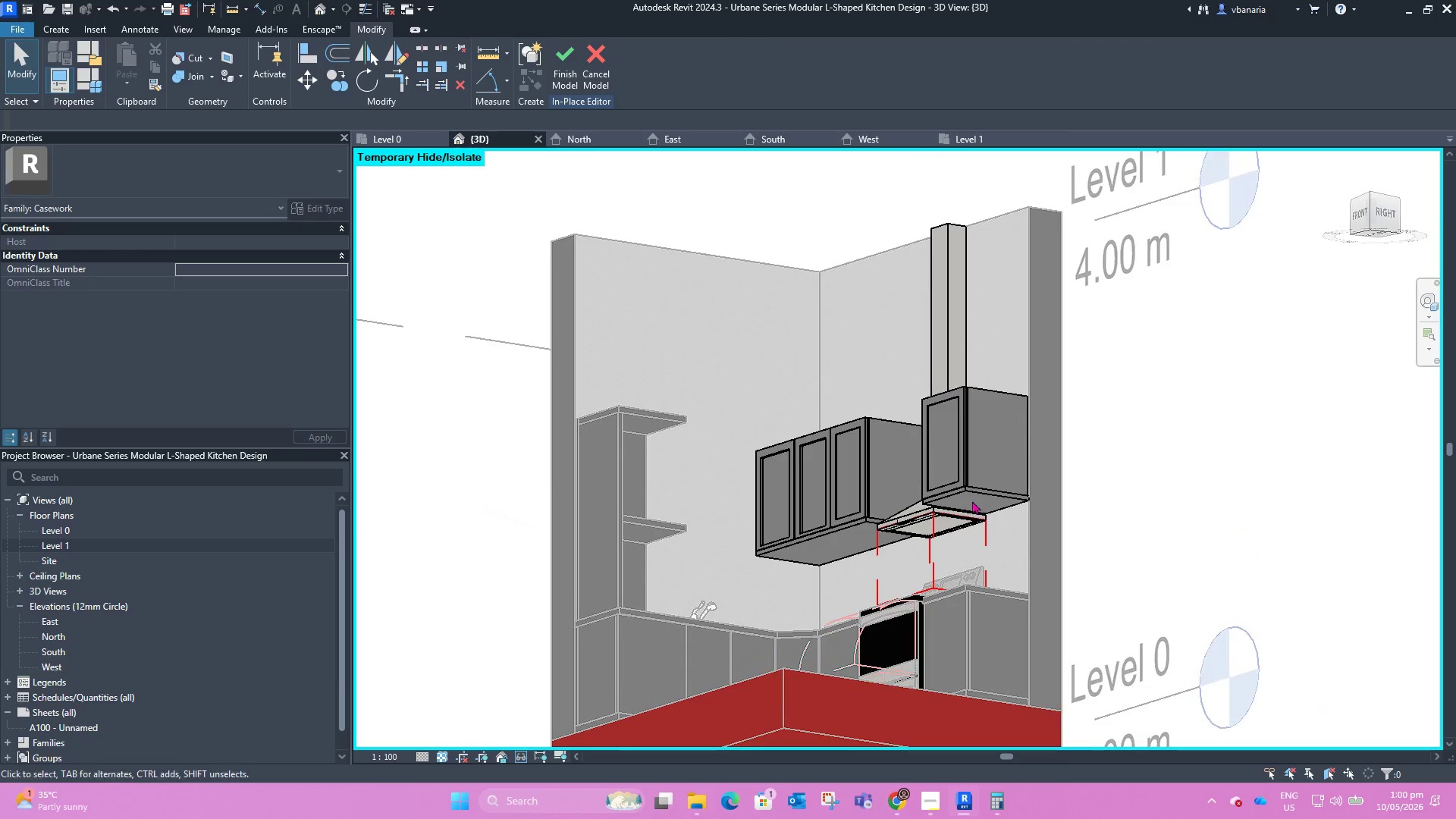 
scroll: coordinate [887, 482], scroll_direction: down, amount: 4.0
 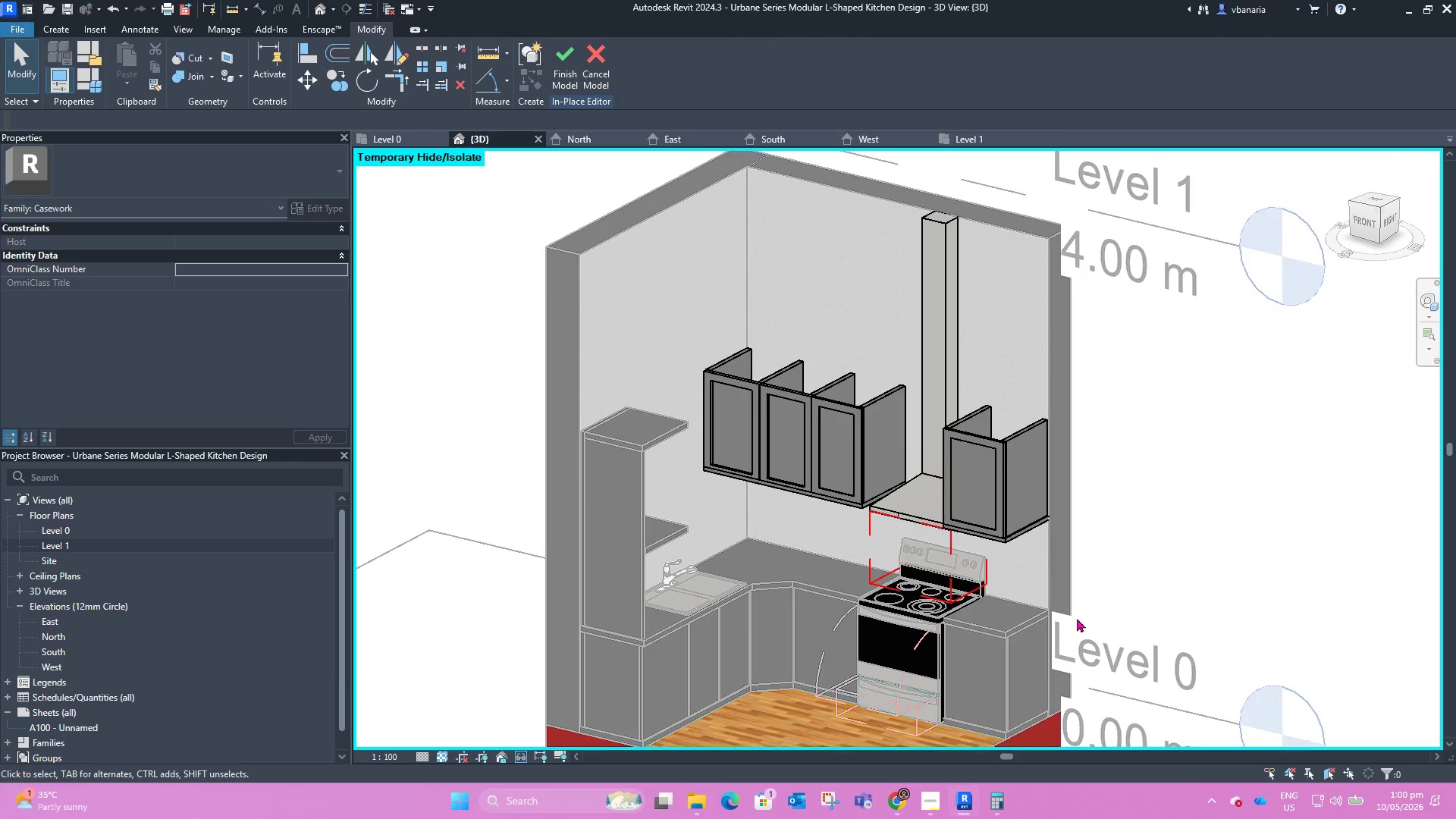 
scroll: coordinate [972, 473], scroll_direction: up, amount: 10.0
 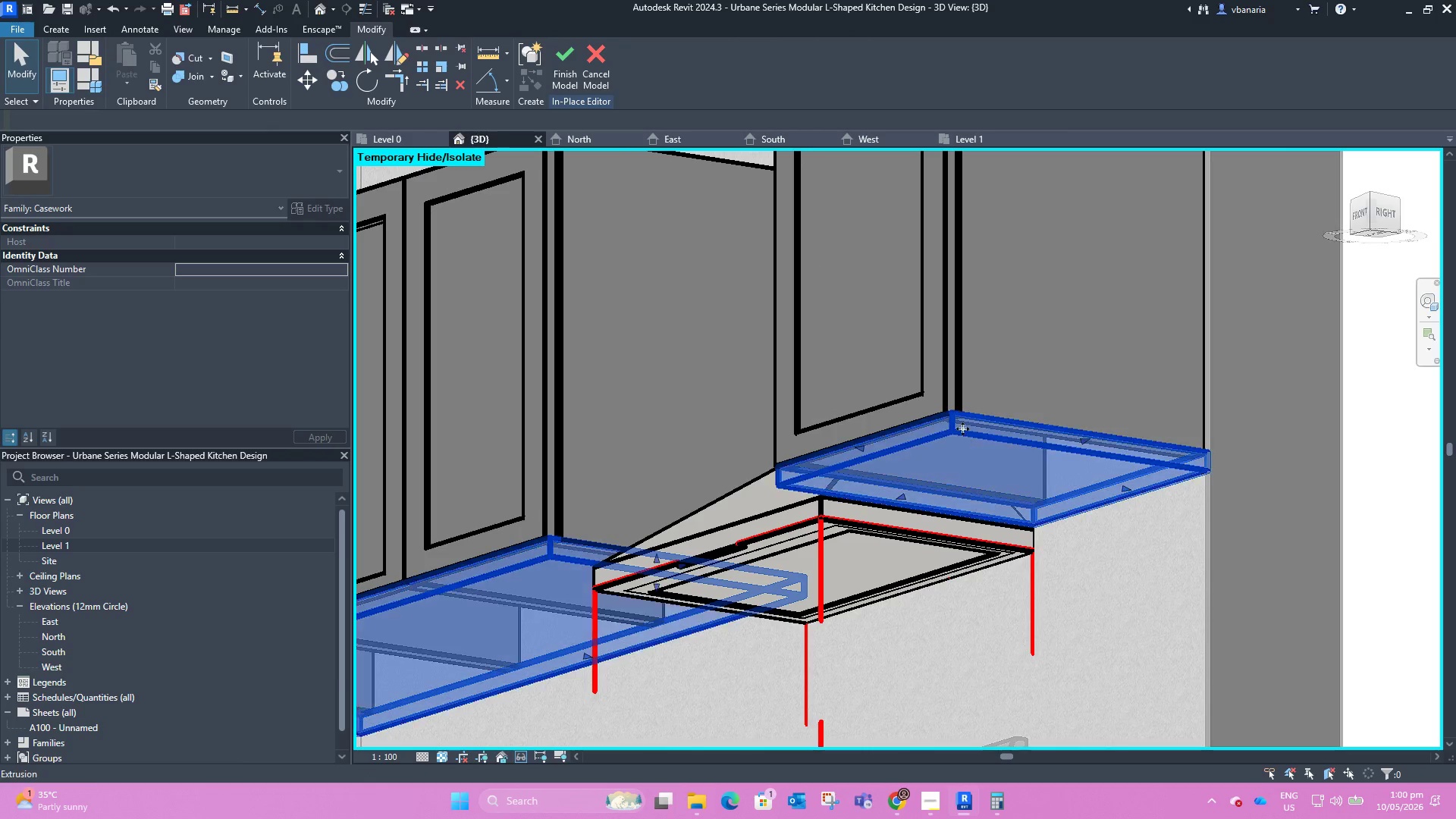 
scroll: coordinate [805, 535], scroll_direction: down, amount: 6.0
 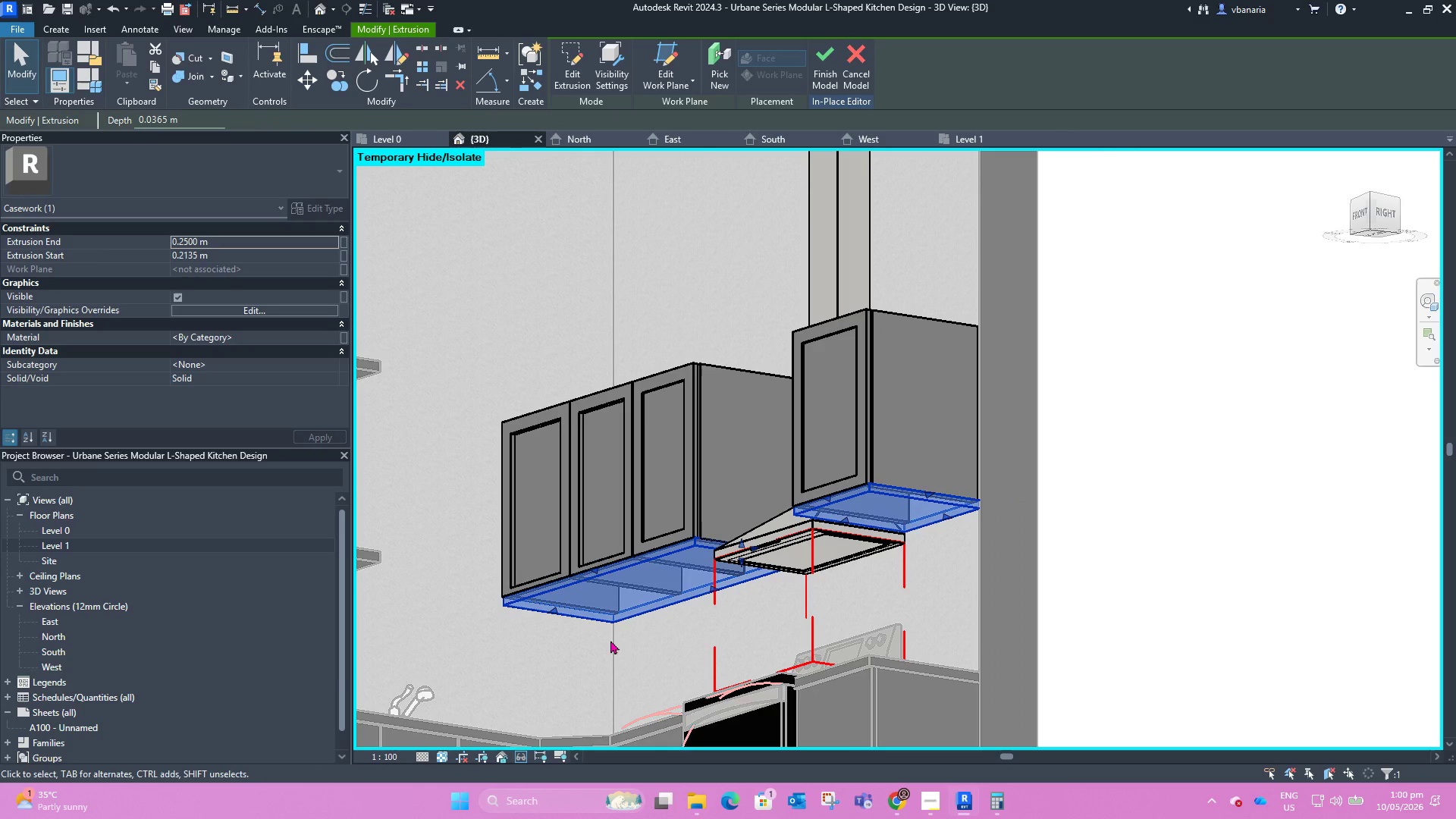 
hold_key(key=ShiftLeft, duration=1.39)
 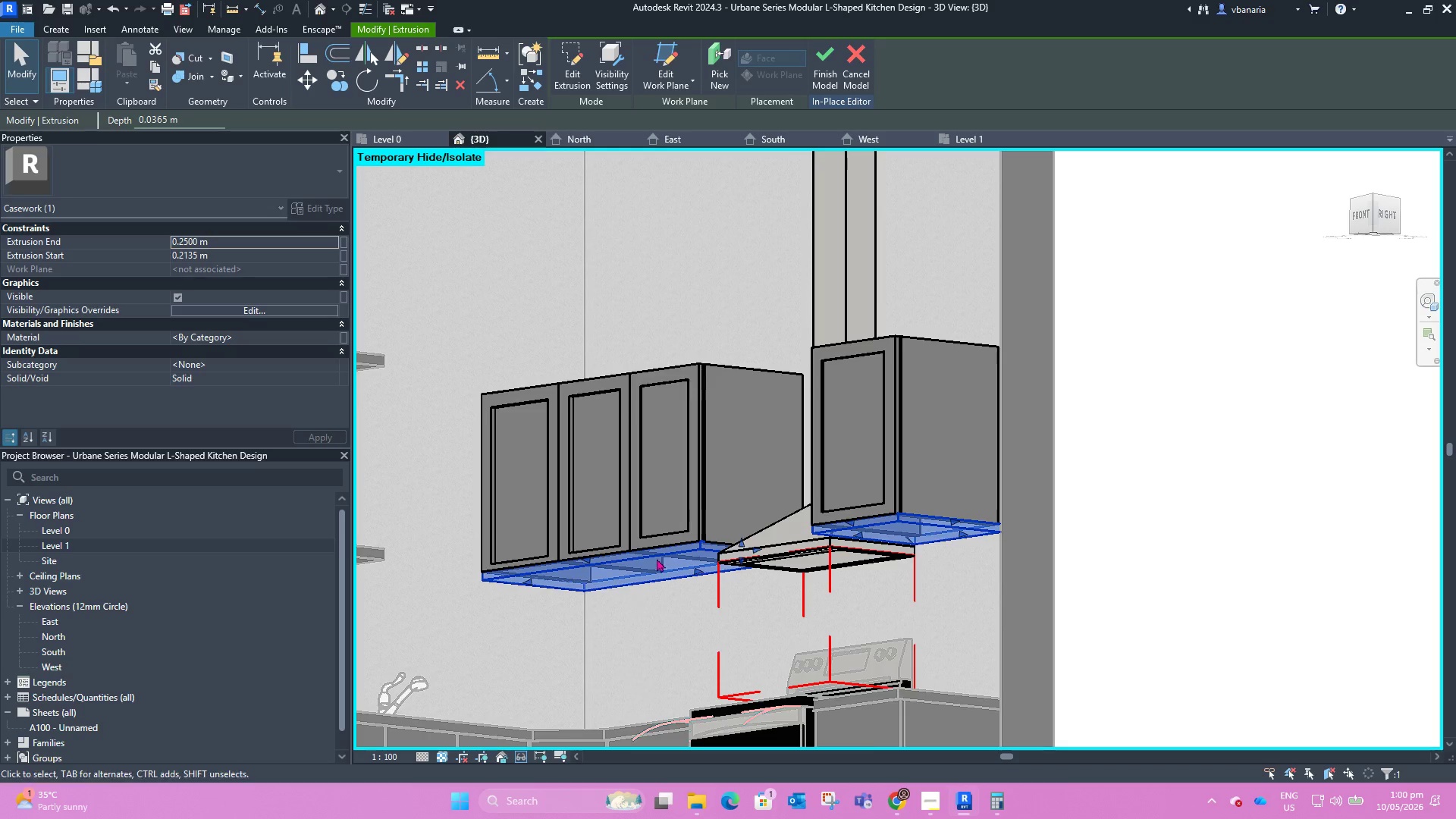 
left_click([926, 507])
 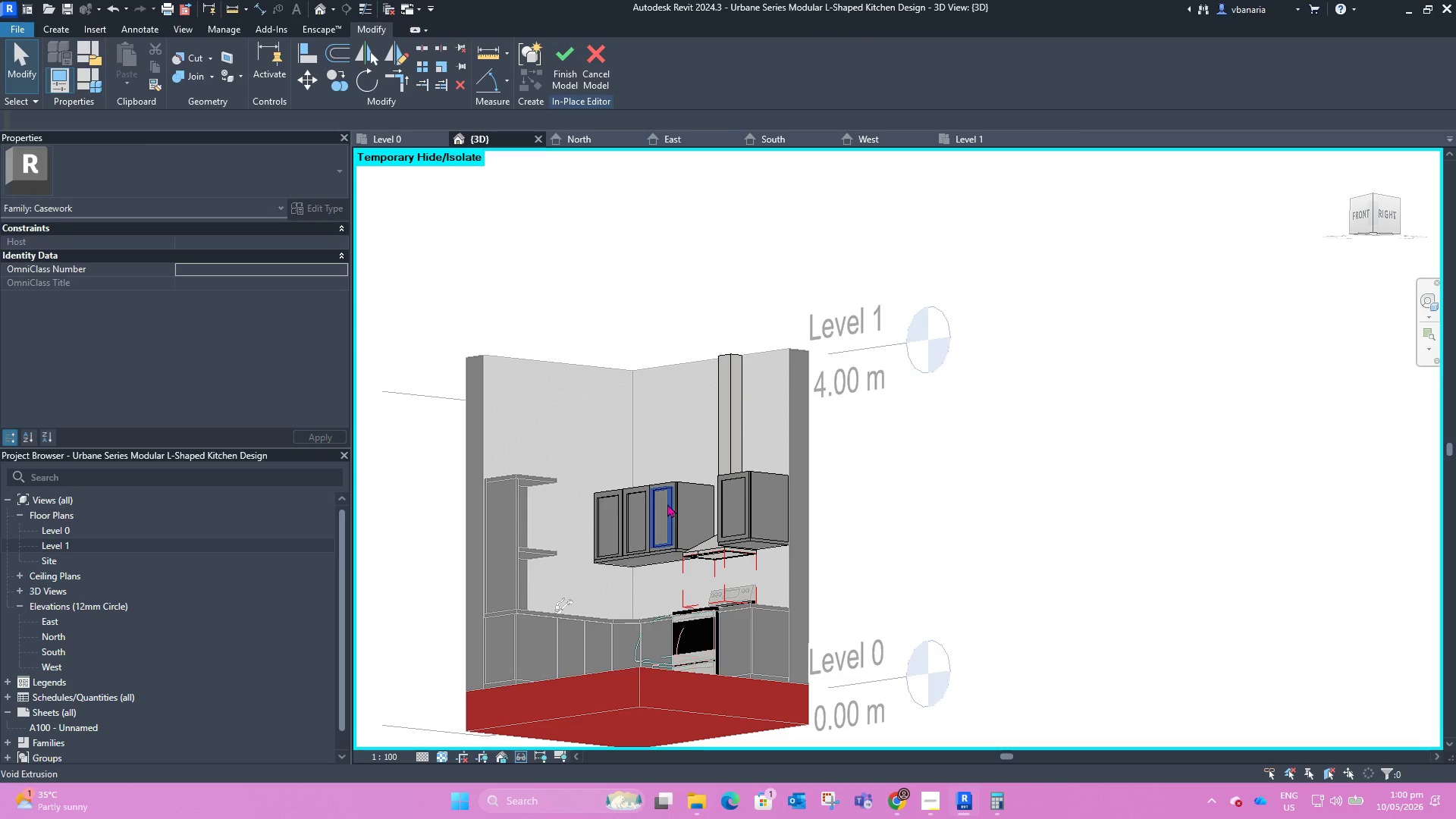 
scroll: coordinate [661, 551], scroll_direction: down, amount: 7.0
 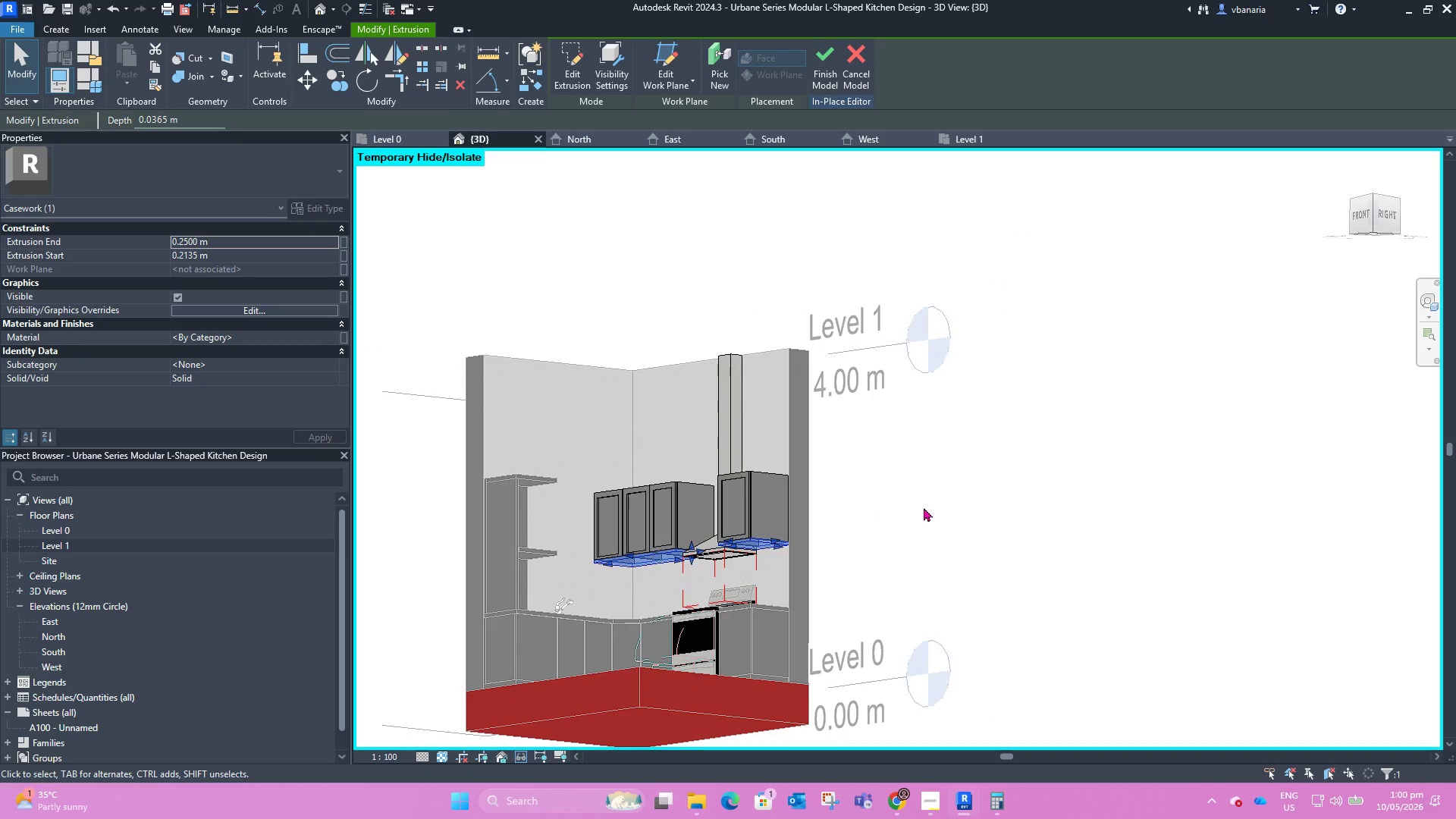 
hold_key(key=ShiftLeft, duration=1.36)
 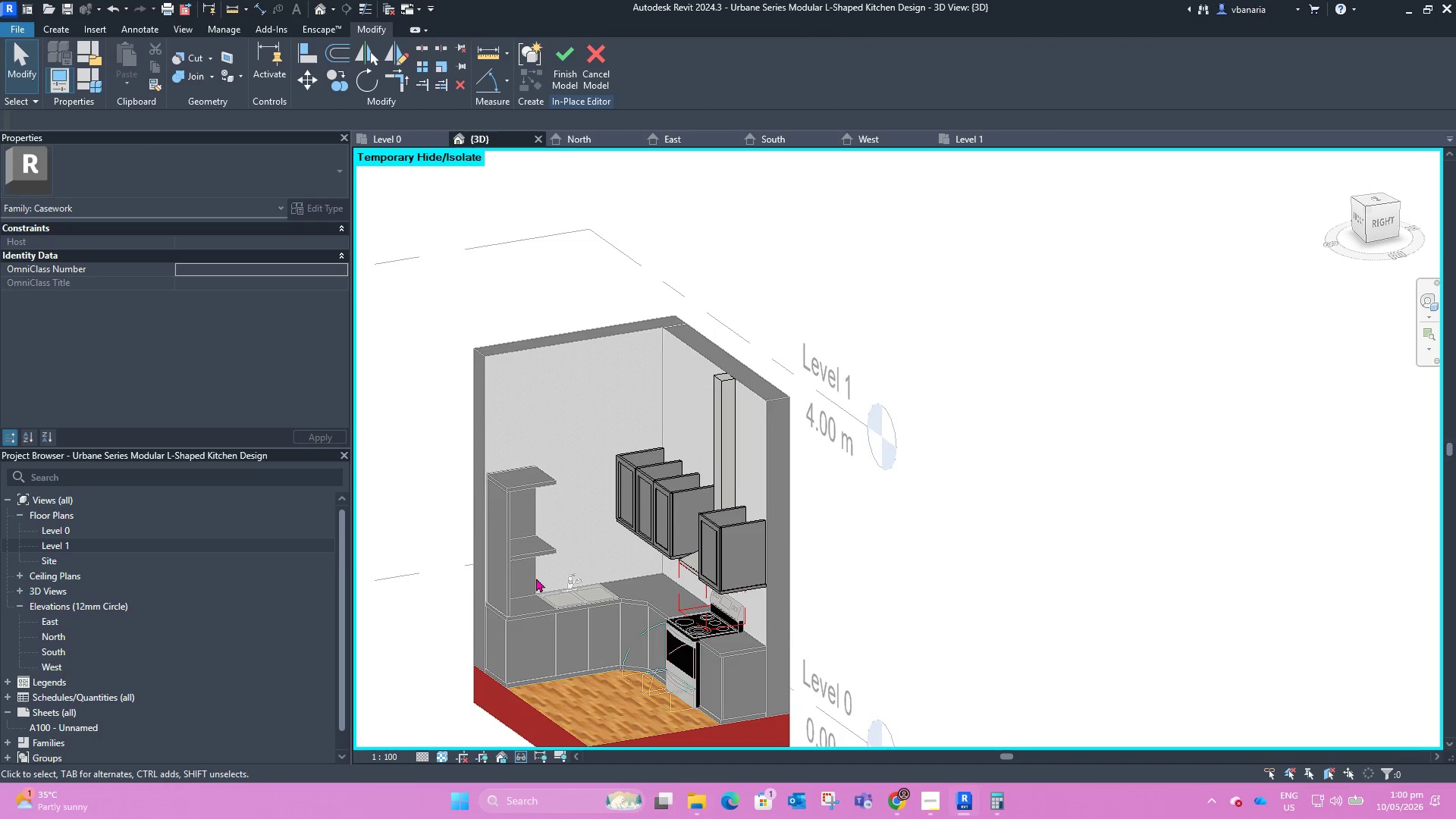 
left_click([536, 578])
 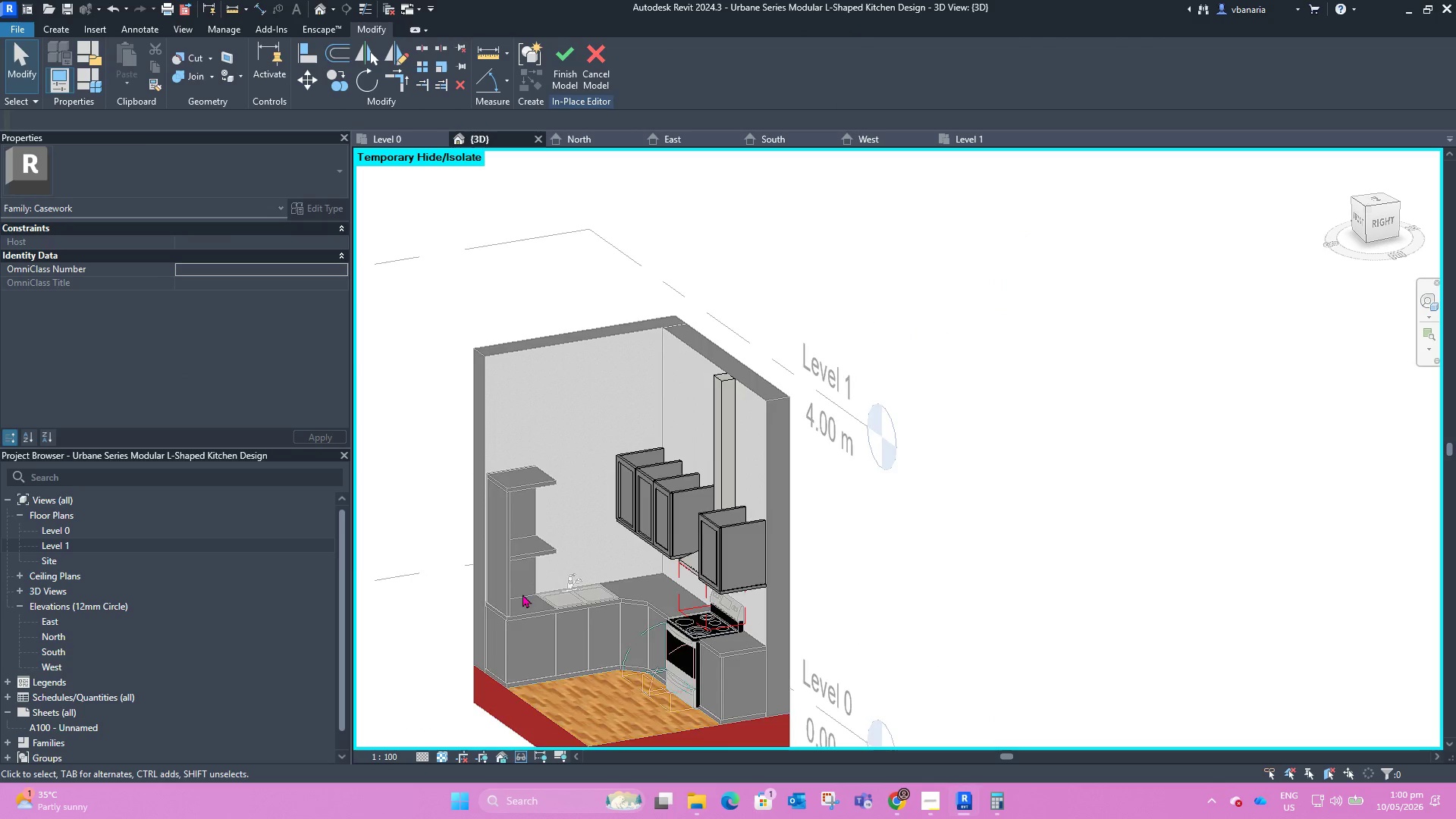 
scroll: coordinate [739, 355], scroll_direction: up, amount: 13.0
 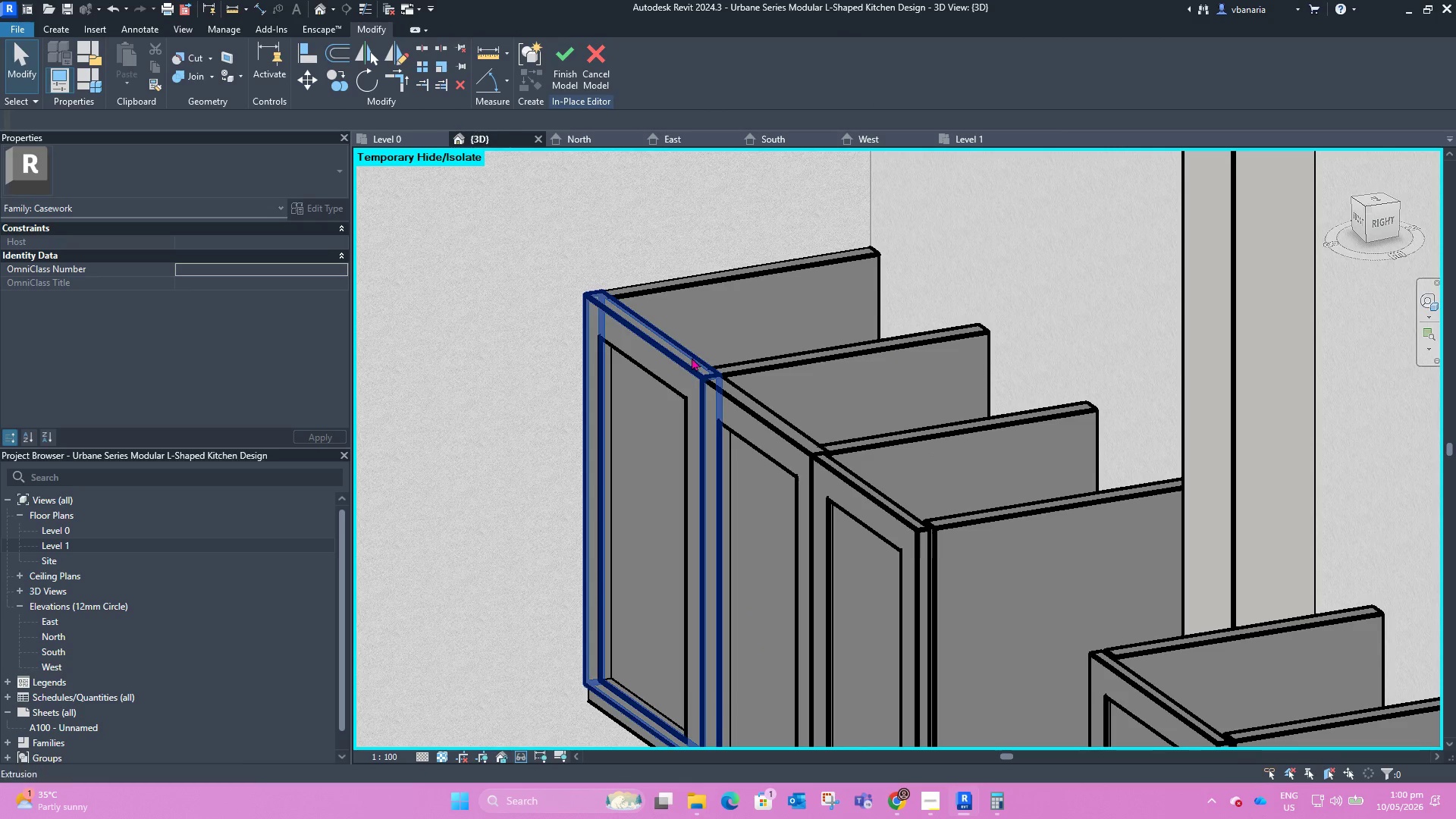 
left_click([692, 357])
 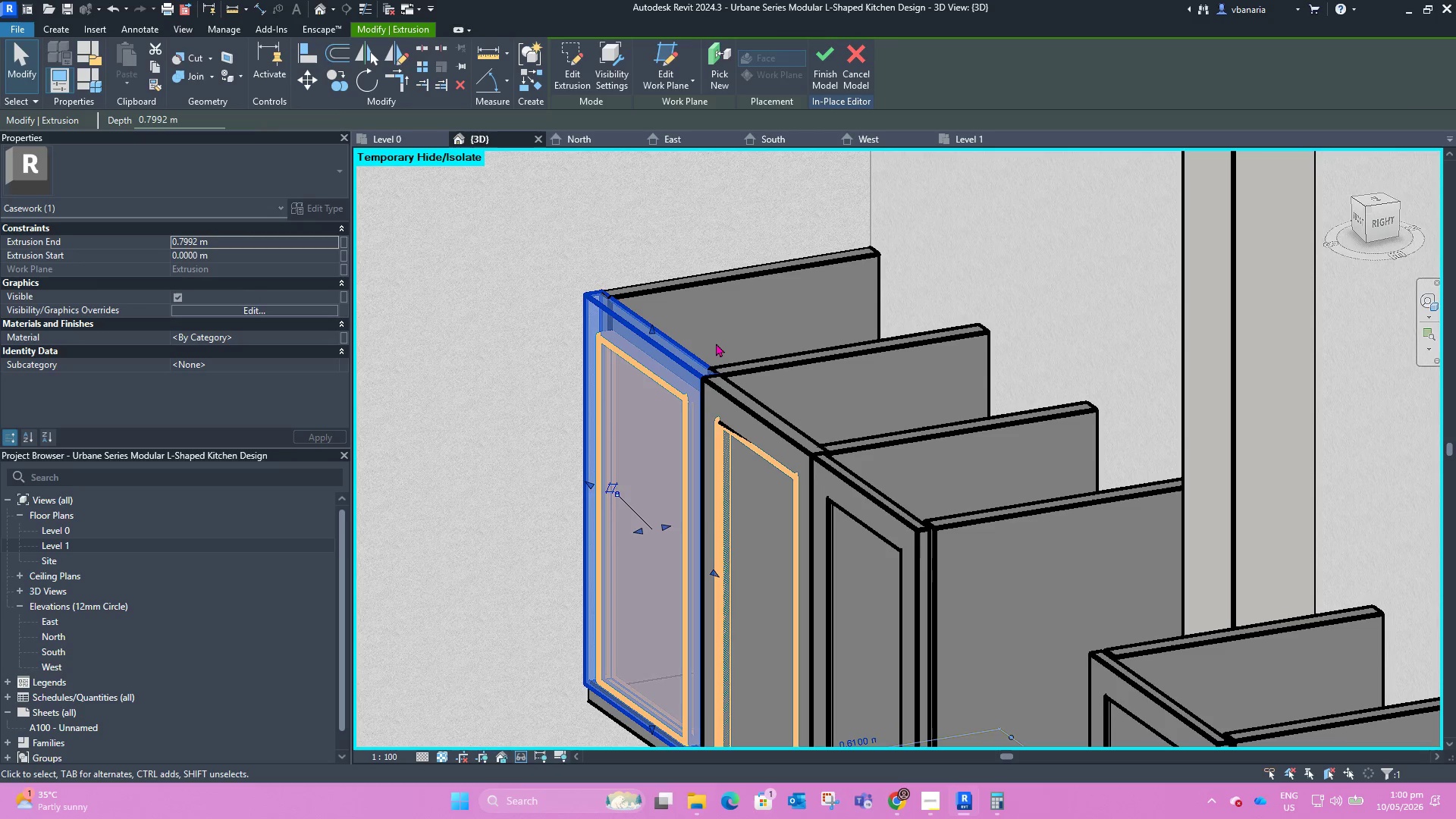 
left_click([716, 342])
 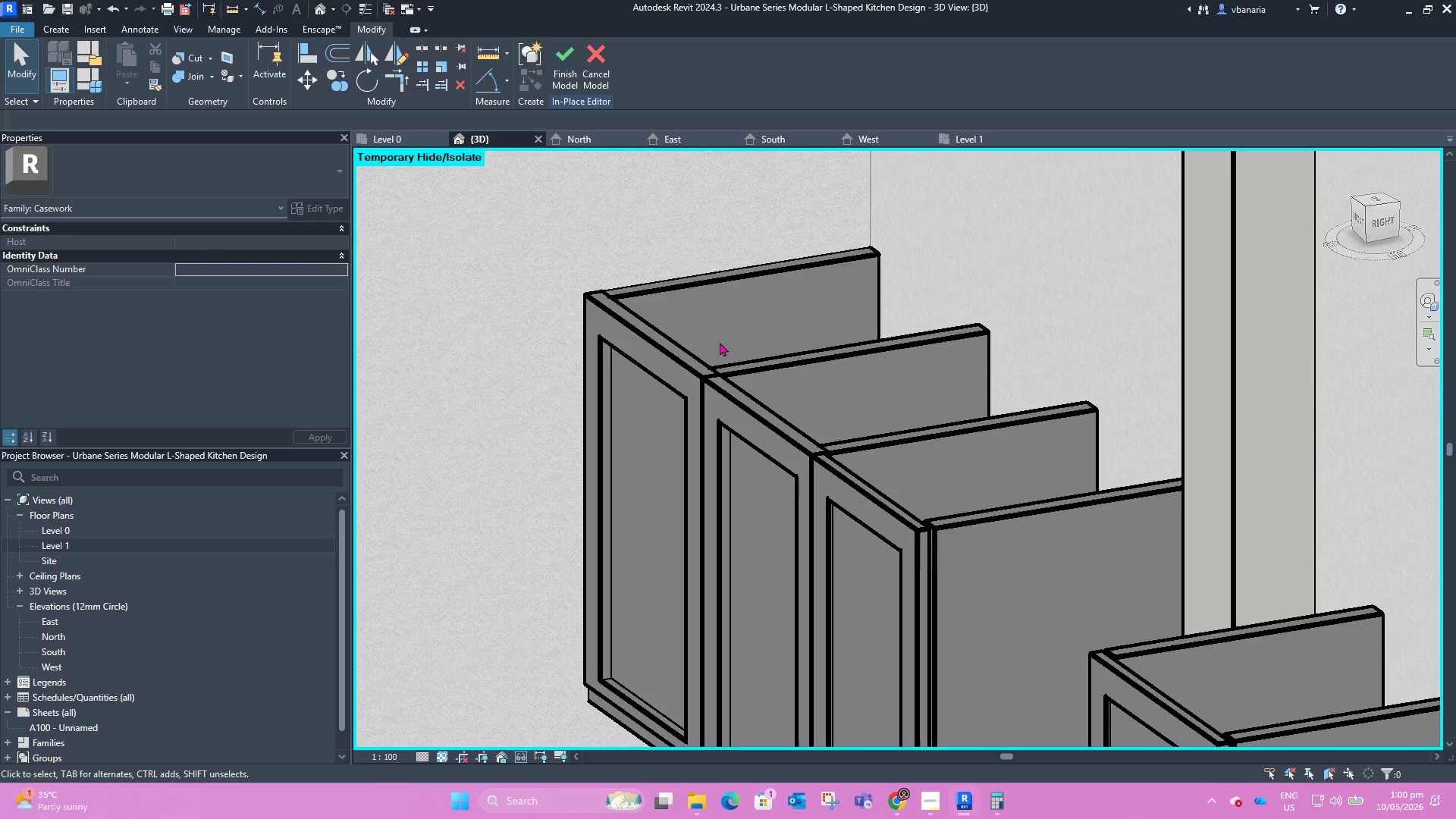 
scroll: coordinate [757, 340], scroll_direction: down, amount: 8.0
 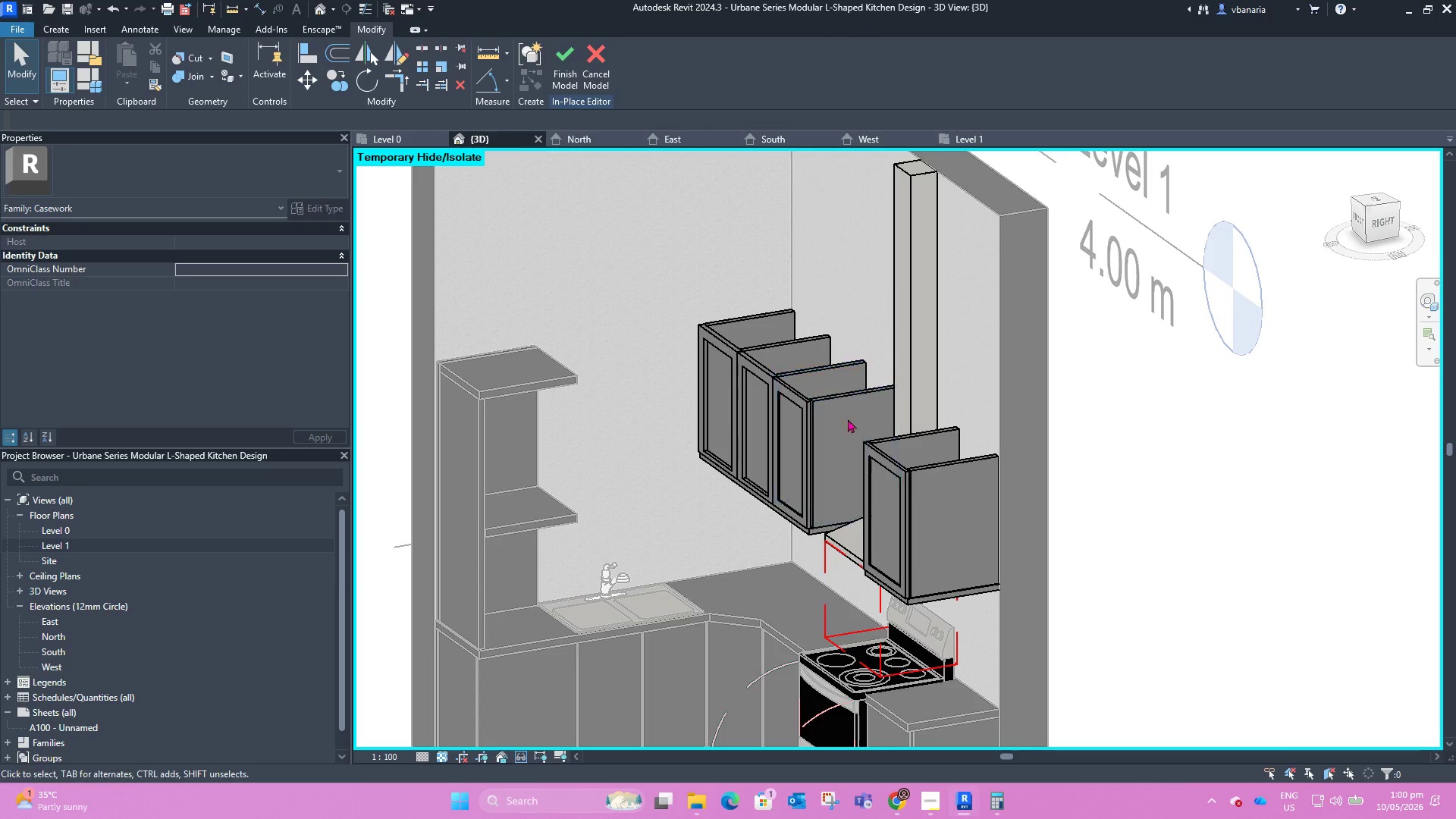 
mouse_move([843, 444])
 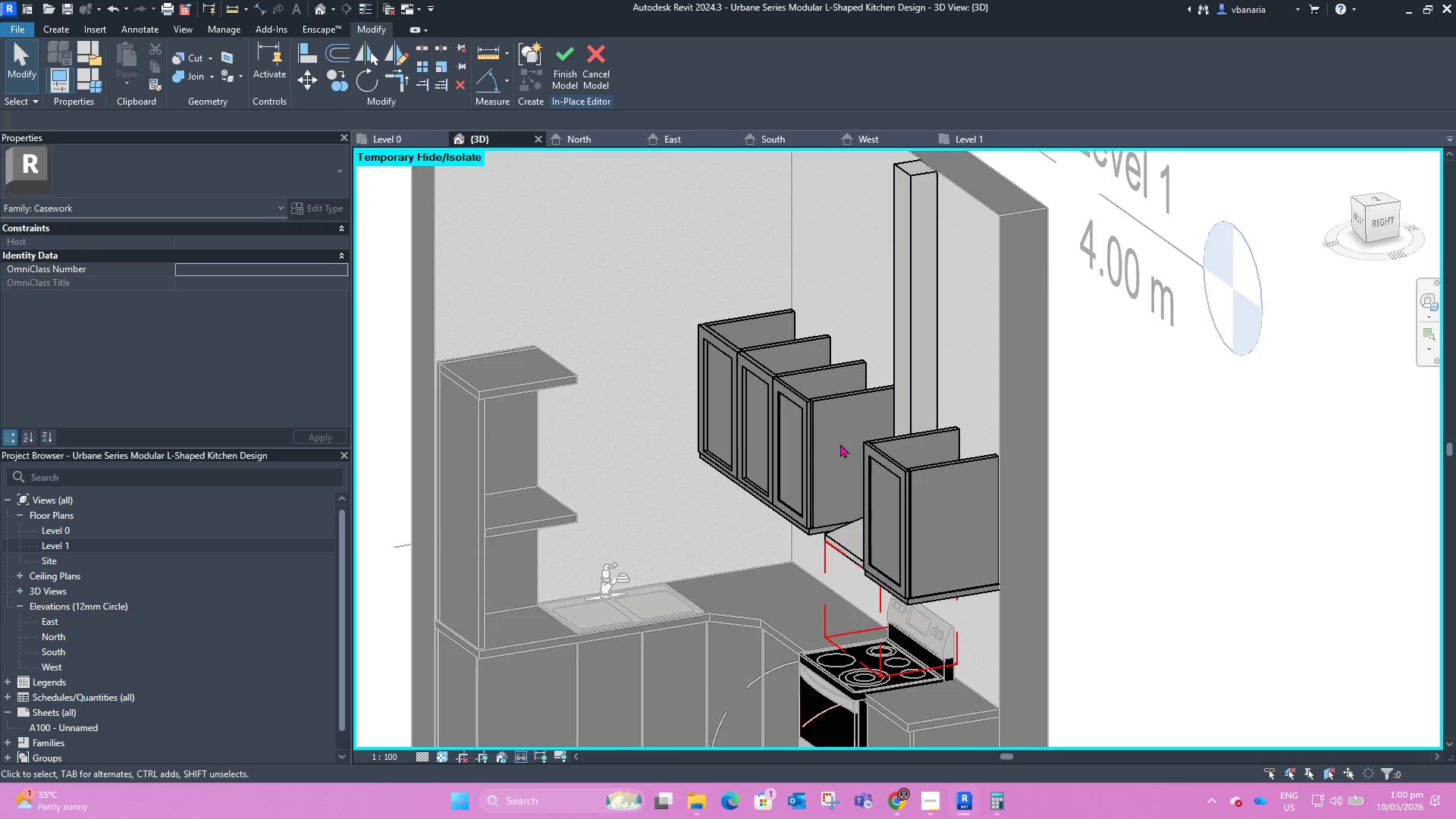 
scroll: coordinate [839, 444], scroll_direction: down, amount: 3.0
 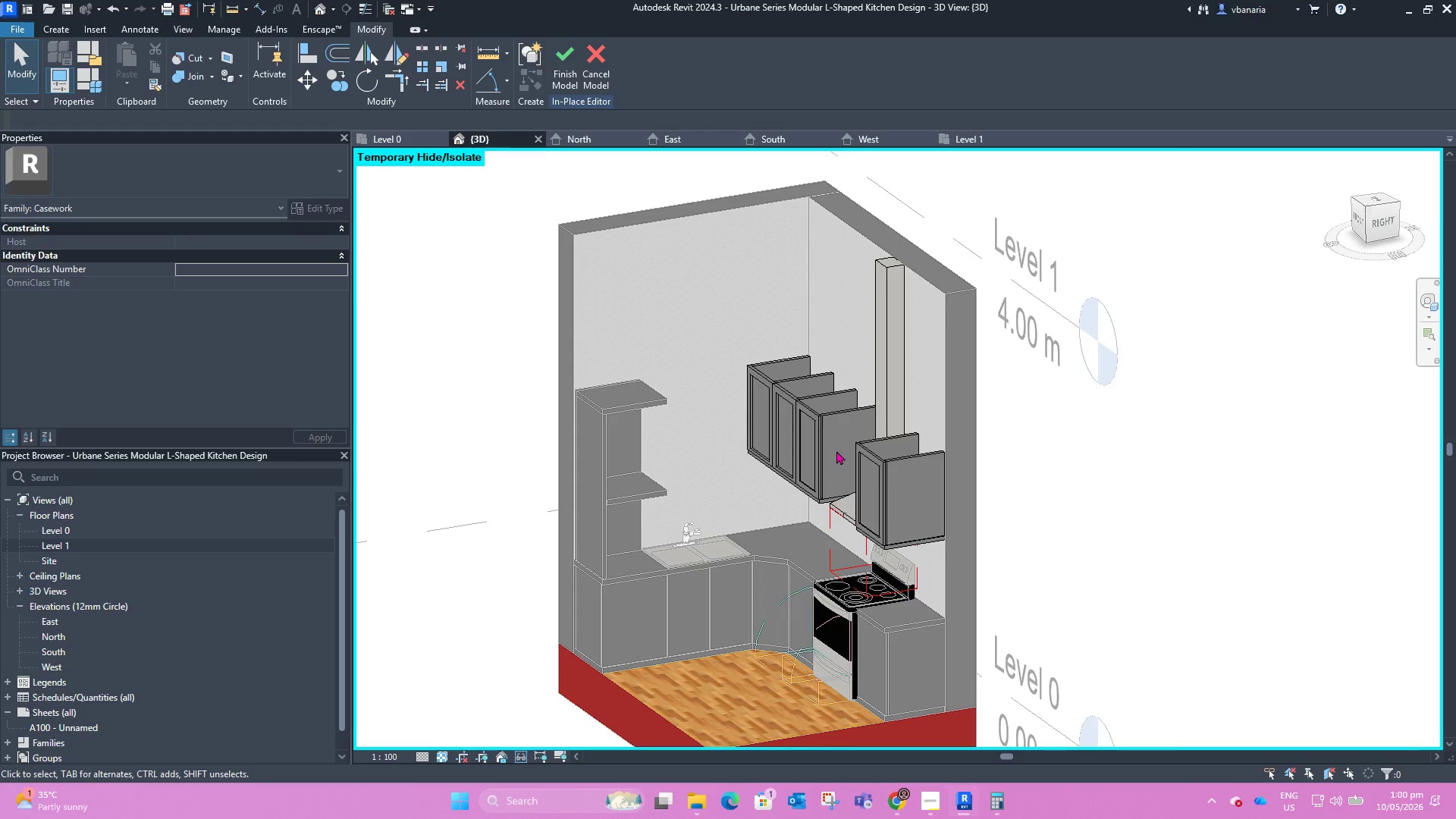 
type(hr)
 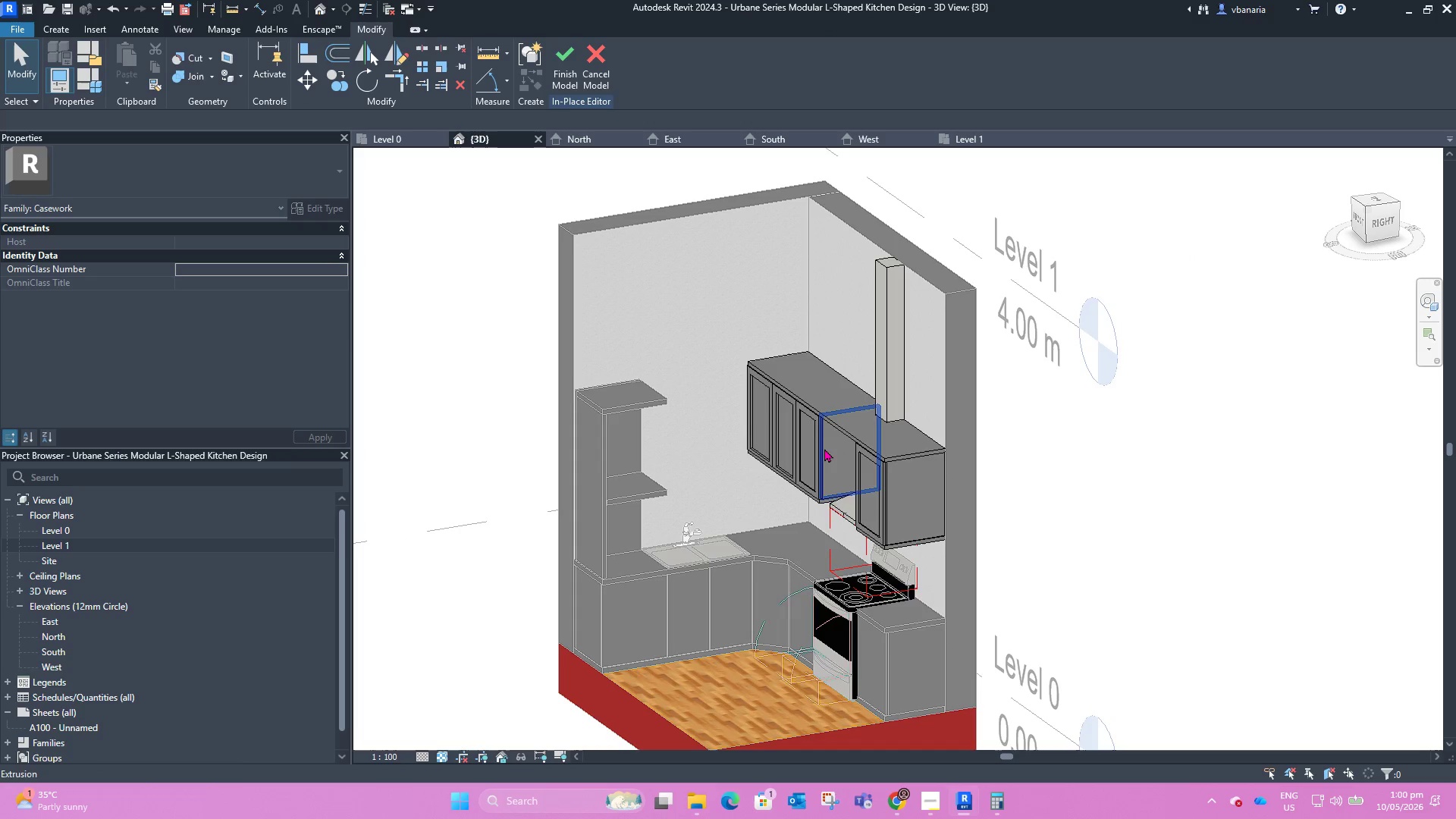 
left_click([823, 450])
 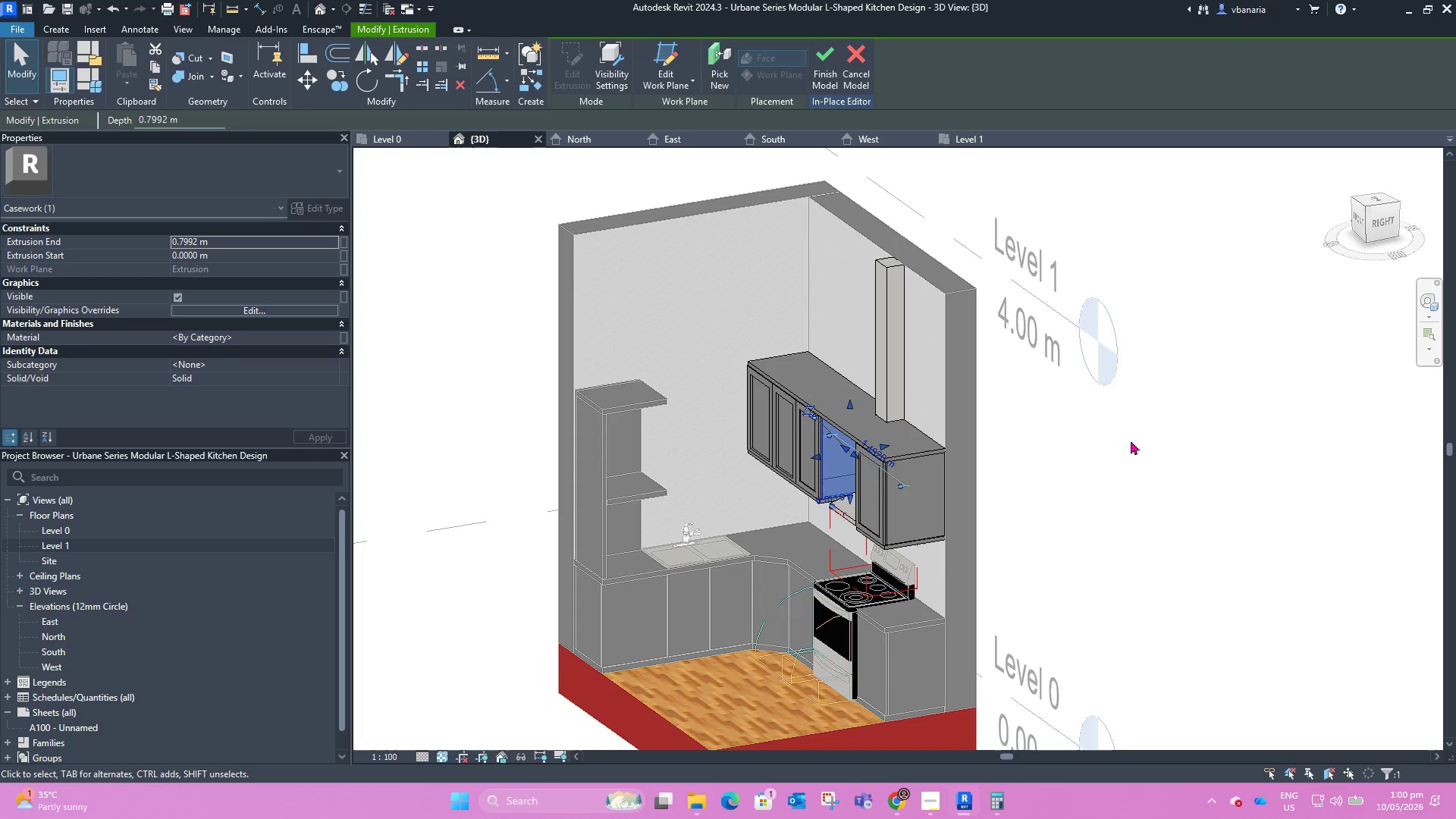 
left_click([1188, 460])
 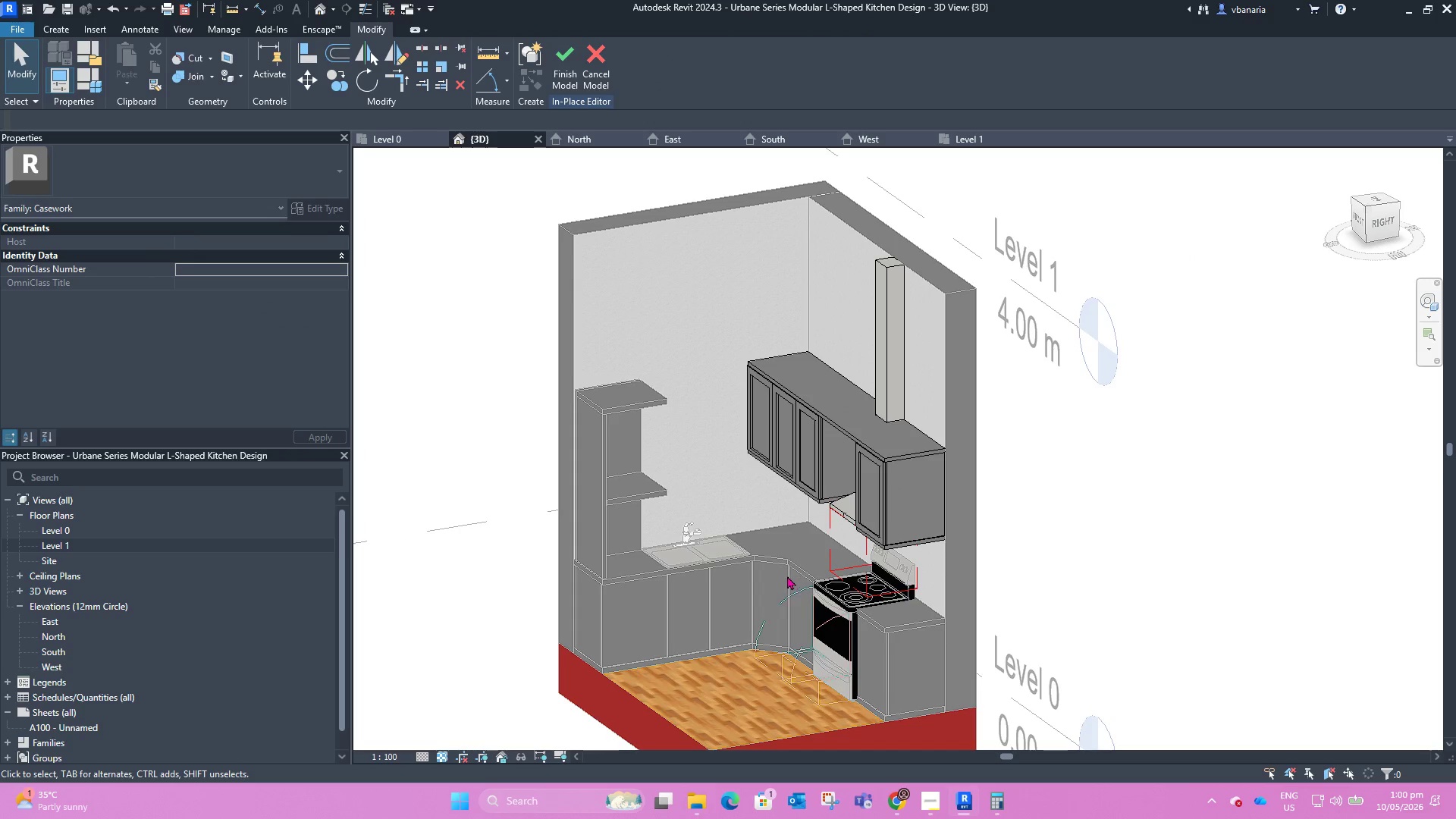 
hold_key(key=ShiftLeft, duration=2.56)
scroll: coordinate [787, 573], scroll_direction: down, amount: 1.0
 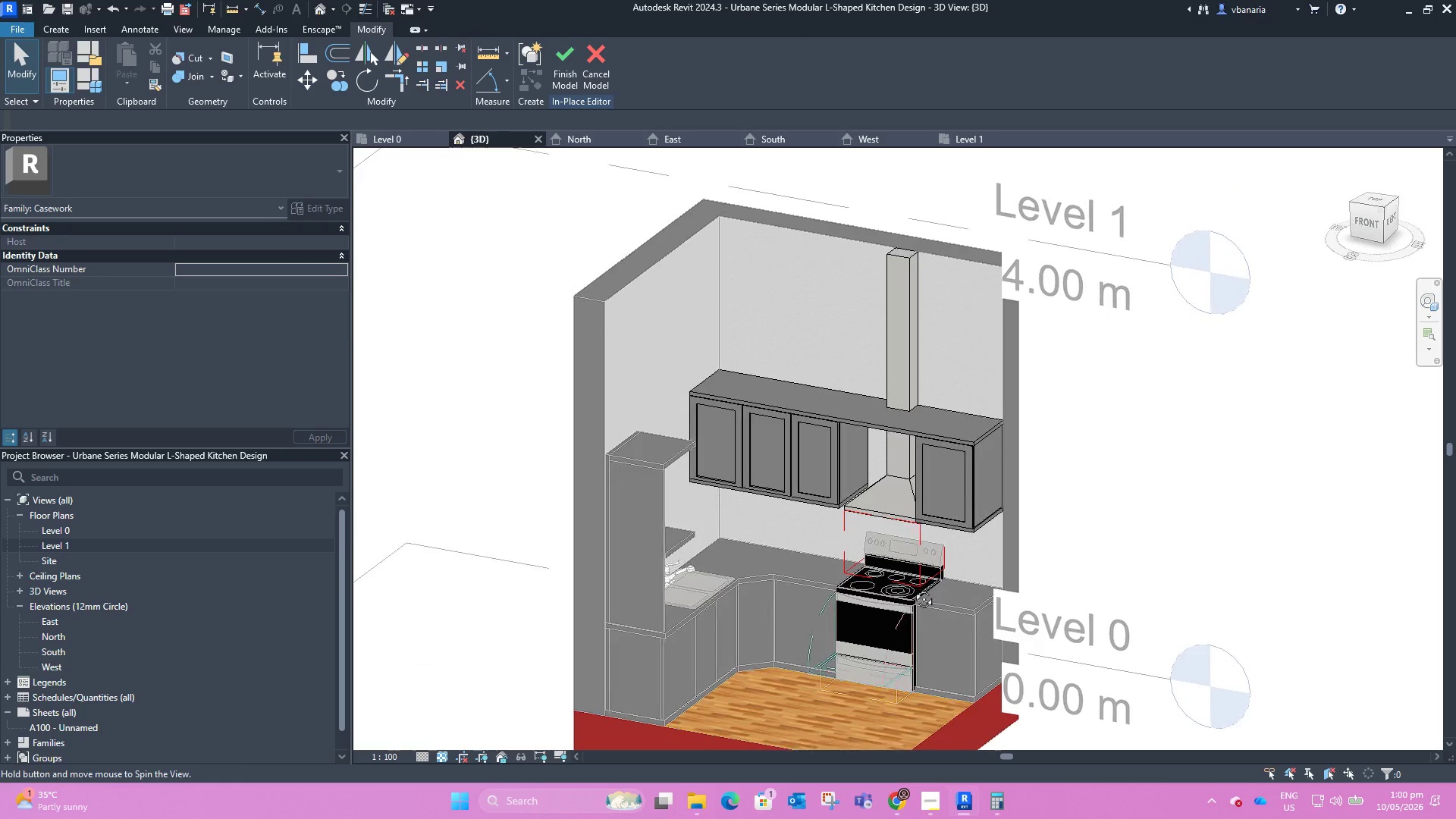 
scroll: coordinate [708, 378], scroll_direction: up, amount: 8.0
 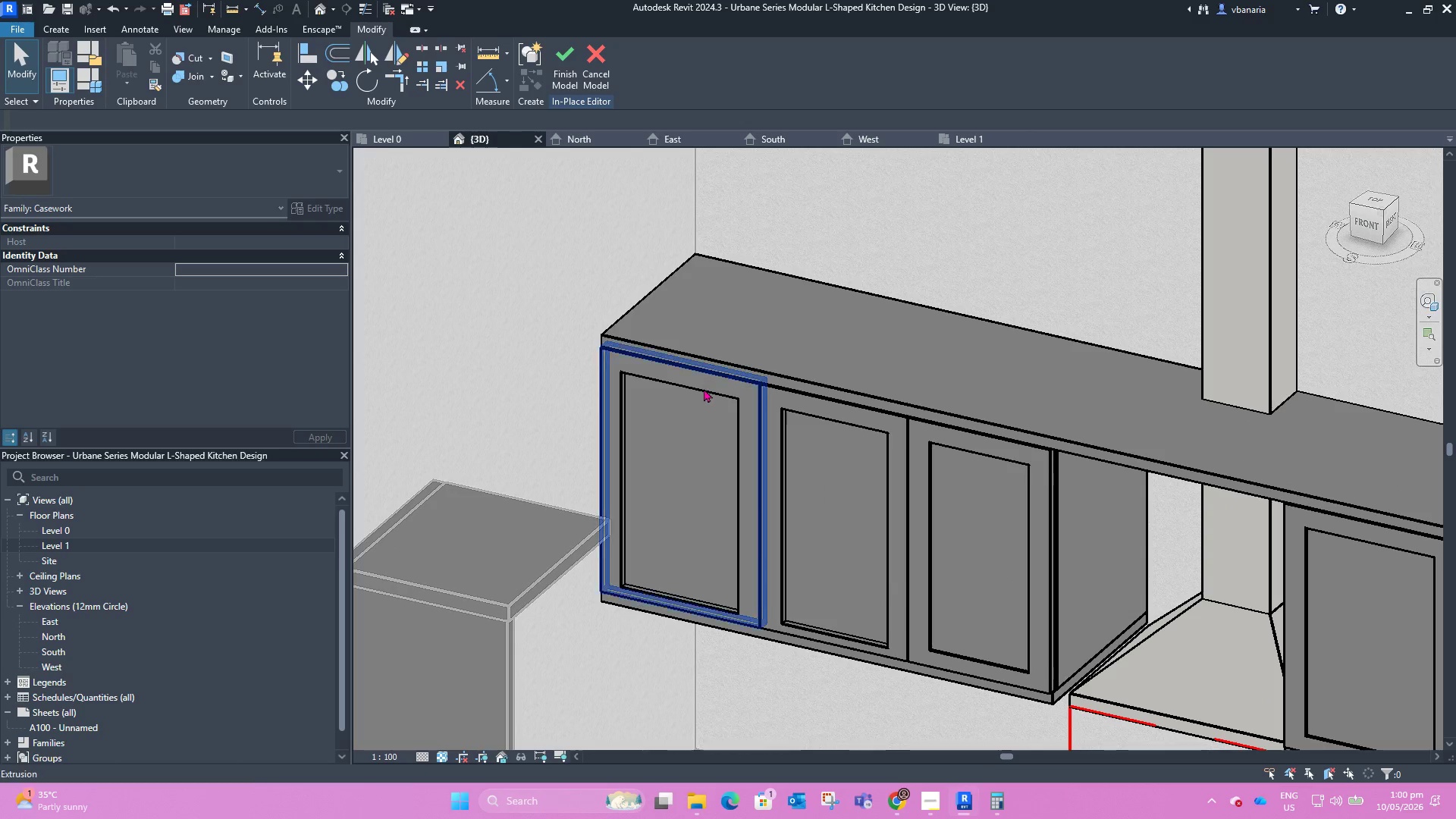 
left_click([704, 388])
 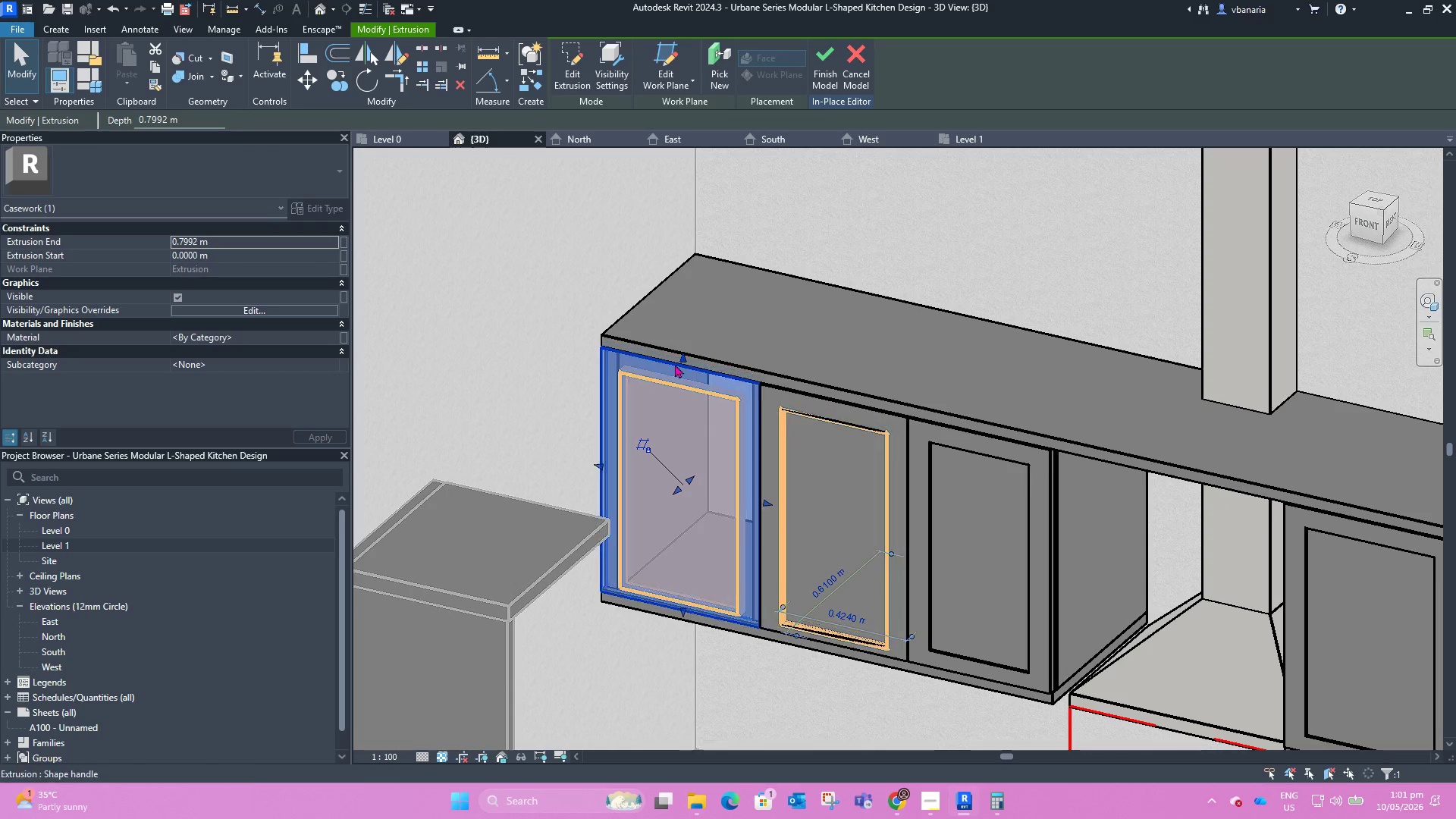 
left_click([981, 450])
 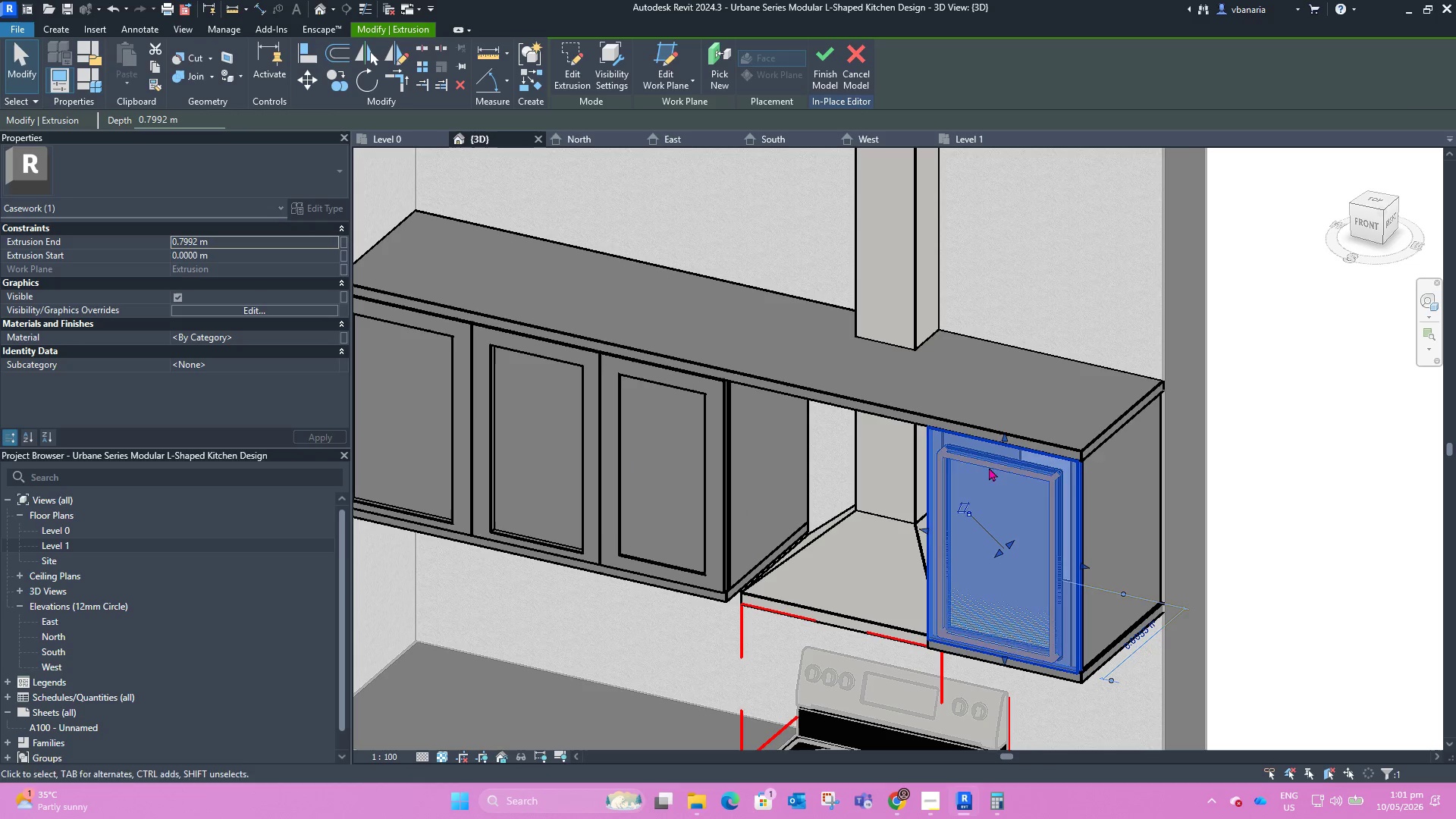 
scroll: coordinate [986, 471], scroll_direction: down, amount: 1.0
 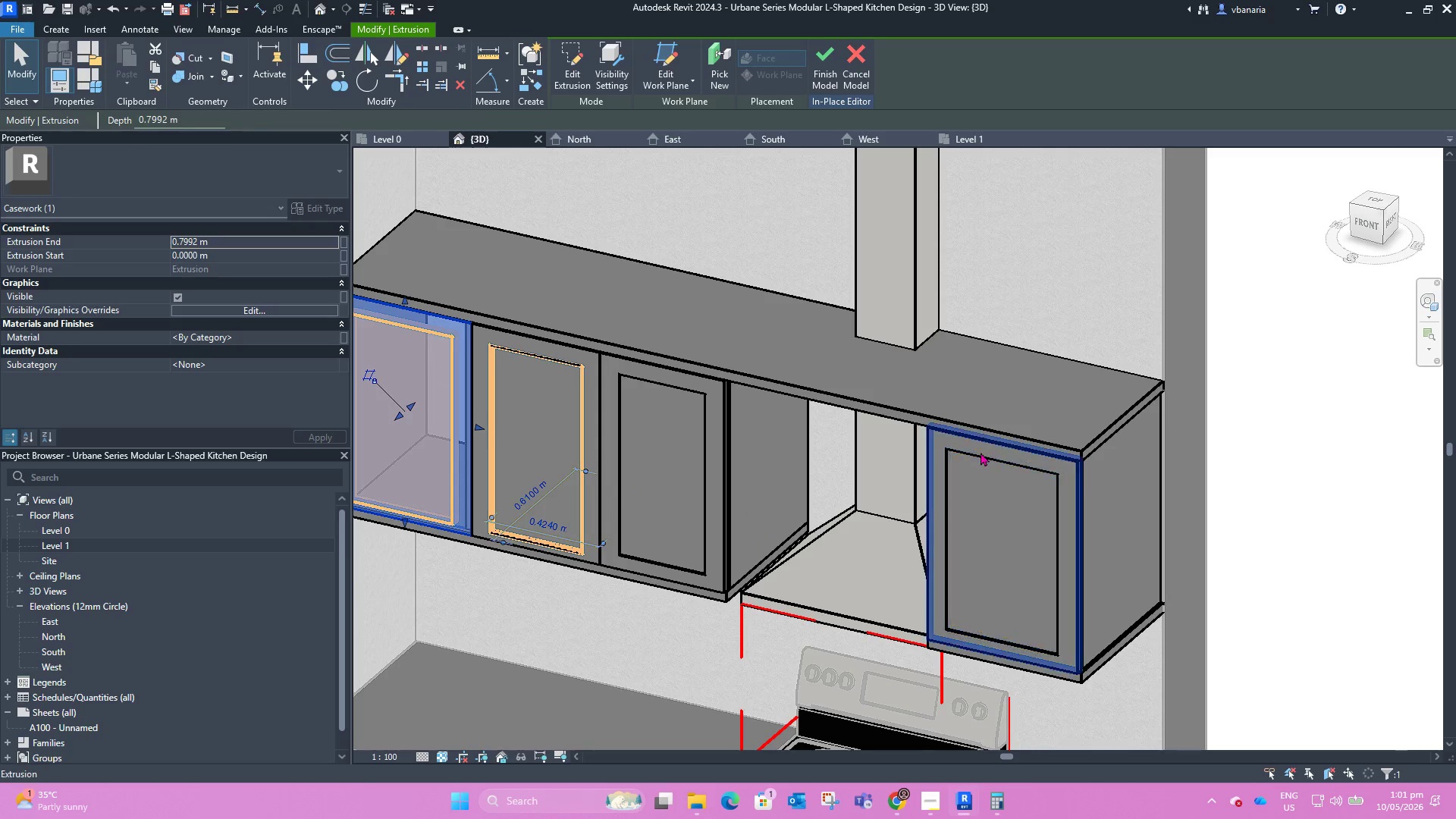 
left_click([1324, 457])
 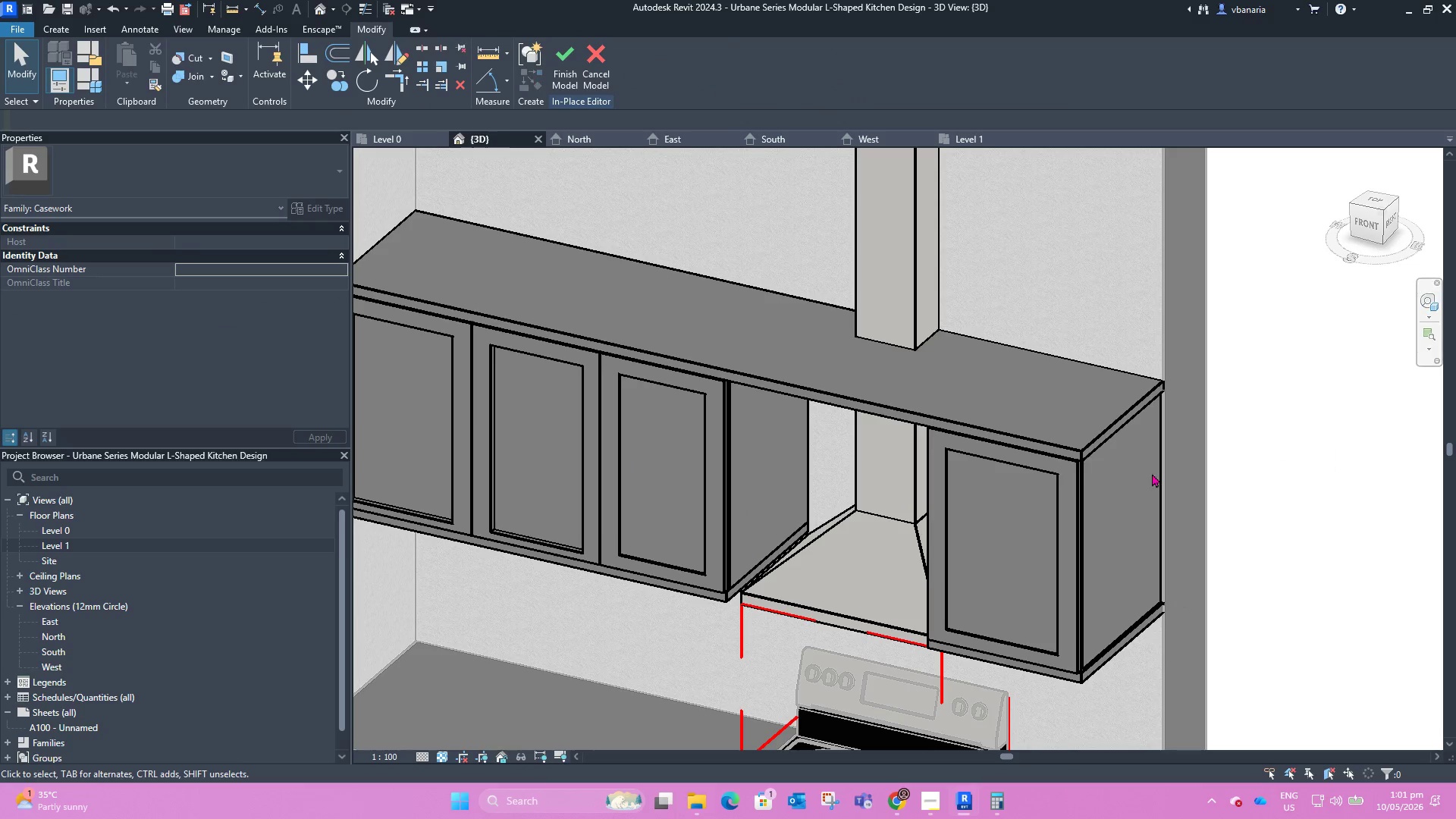 
scroll: coordinate [1053, 472], scroll_direction: up, amount: 4.0
 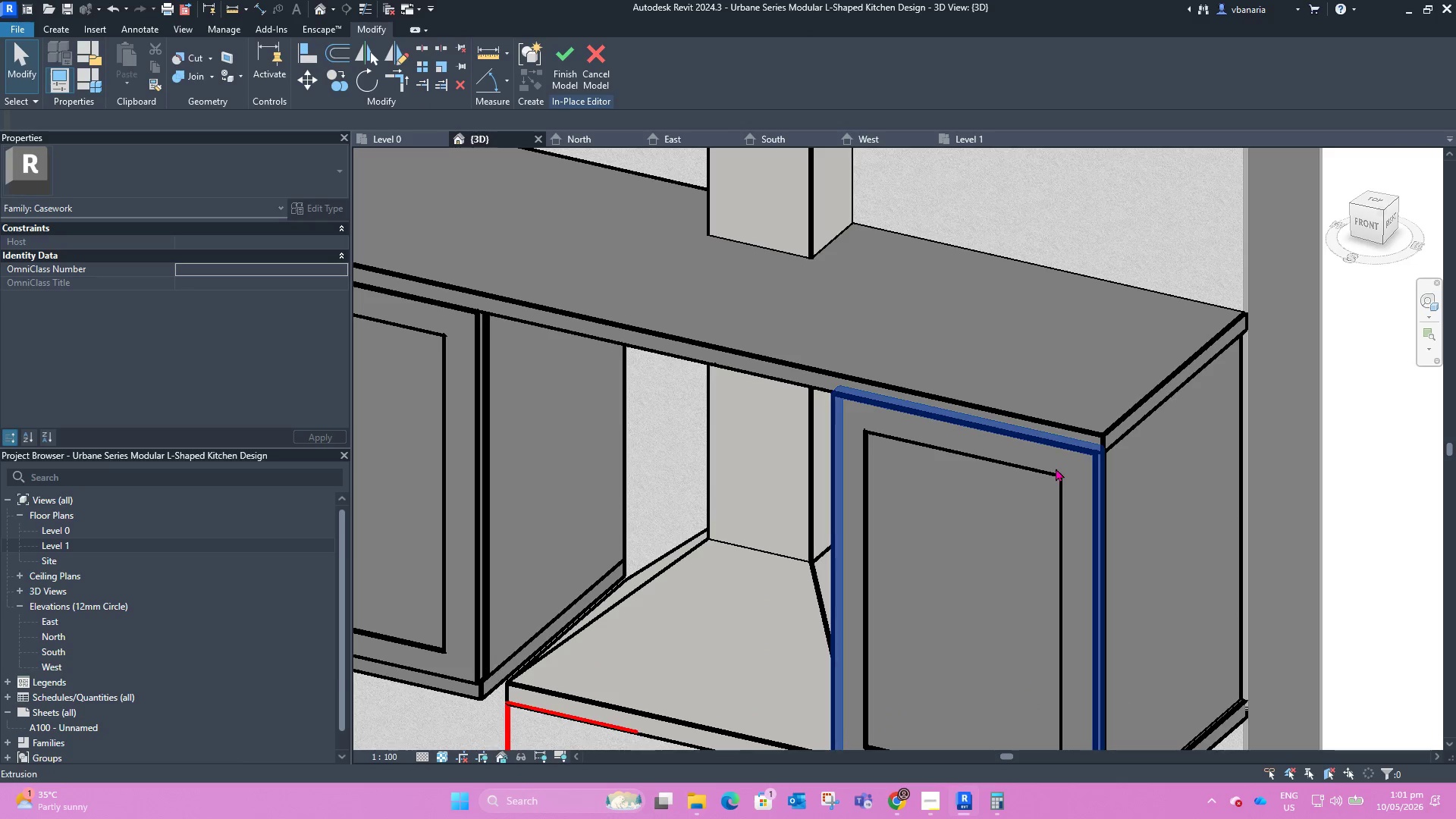 
left_click([1056, 467])
 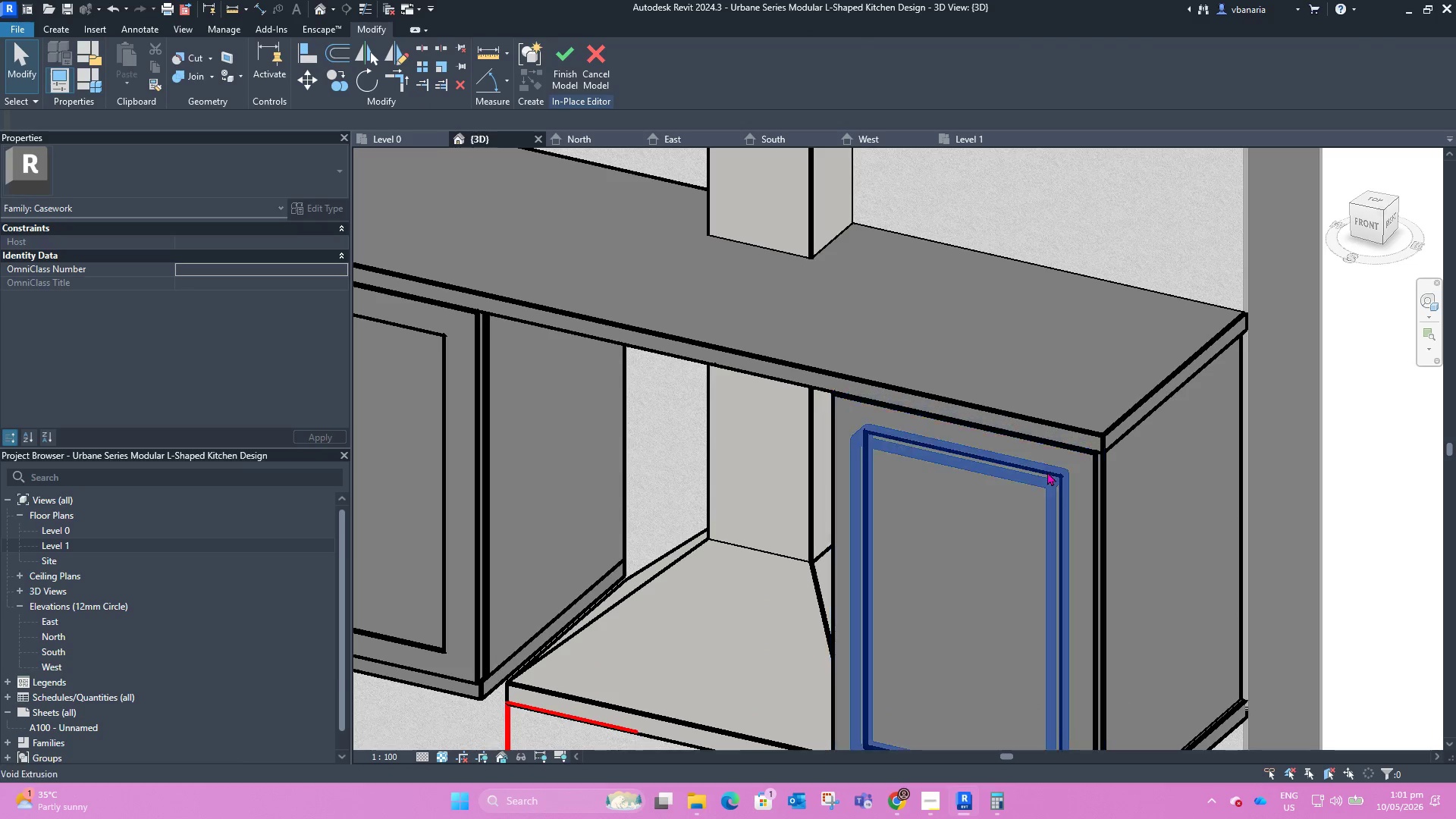 
hold_key(key=ControlLeft, duration=1.02)
 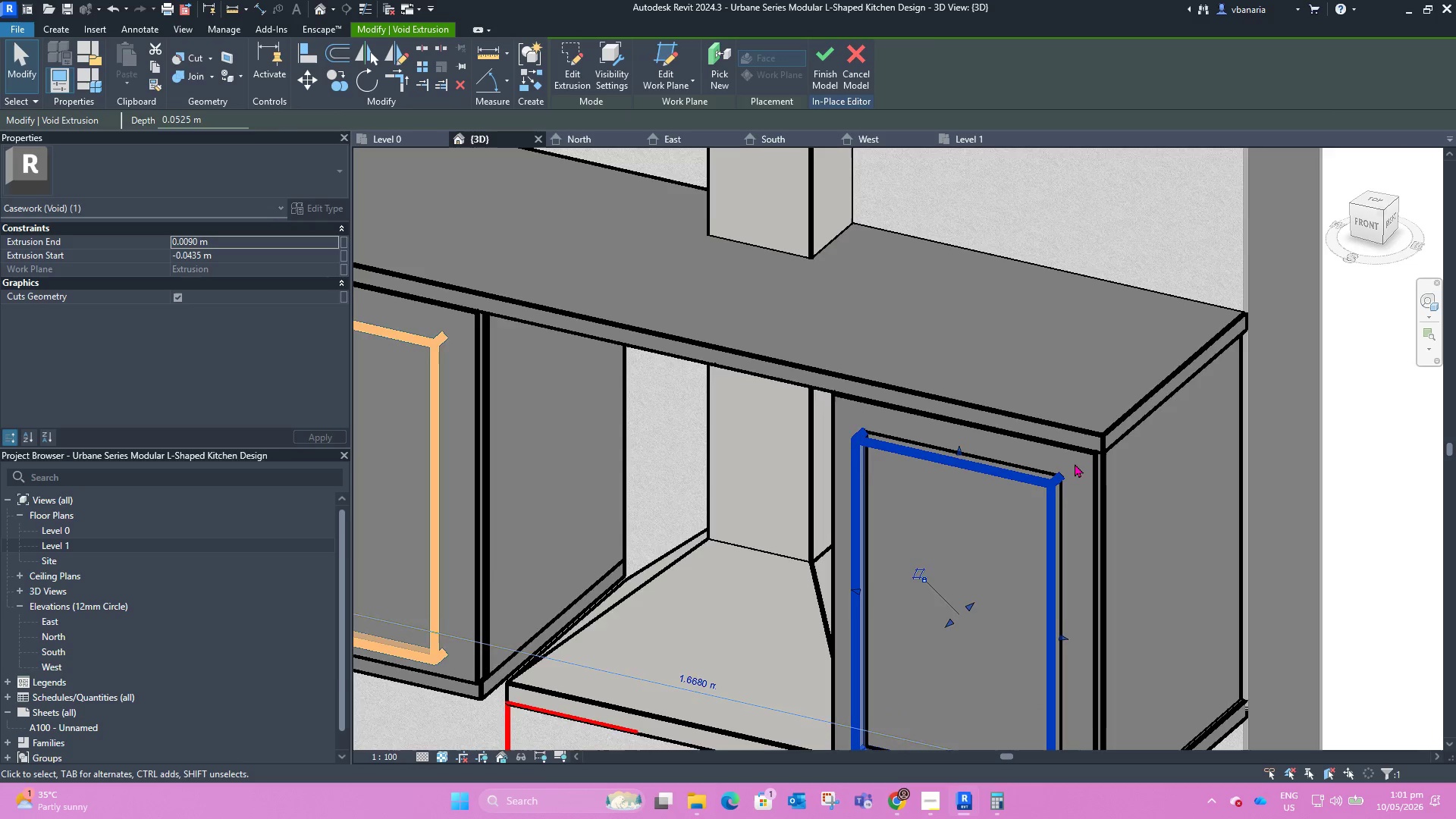 
scroll: coordinate [987, 453], scroll_direction: down, amount: 2.0
 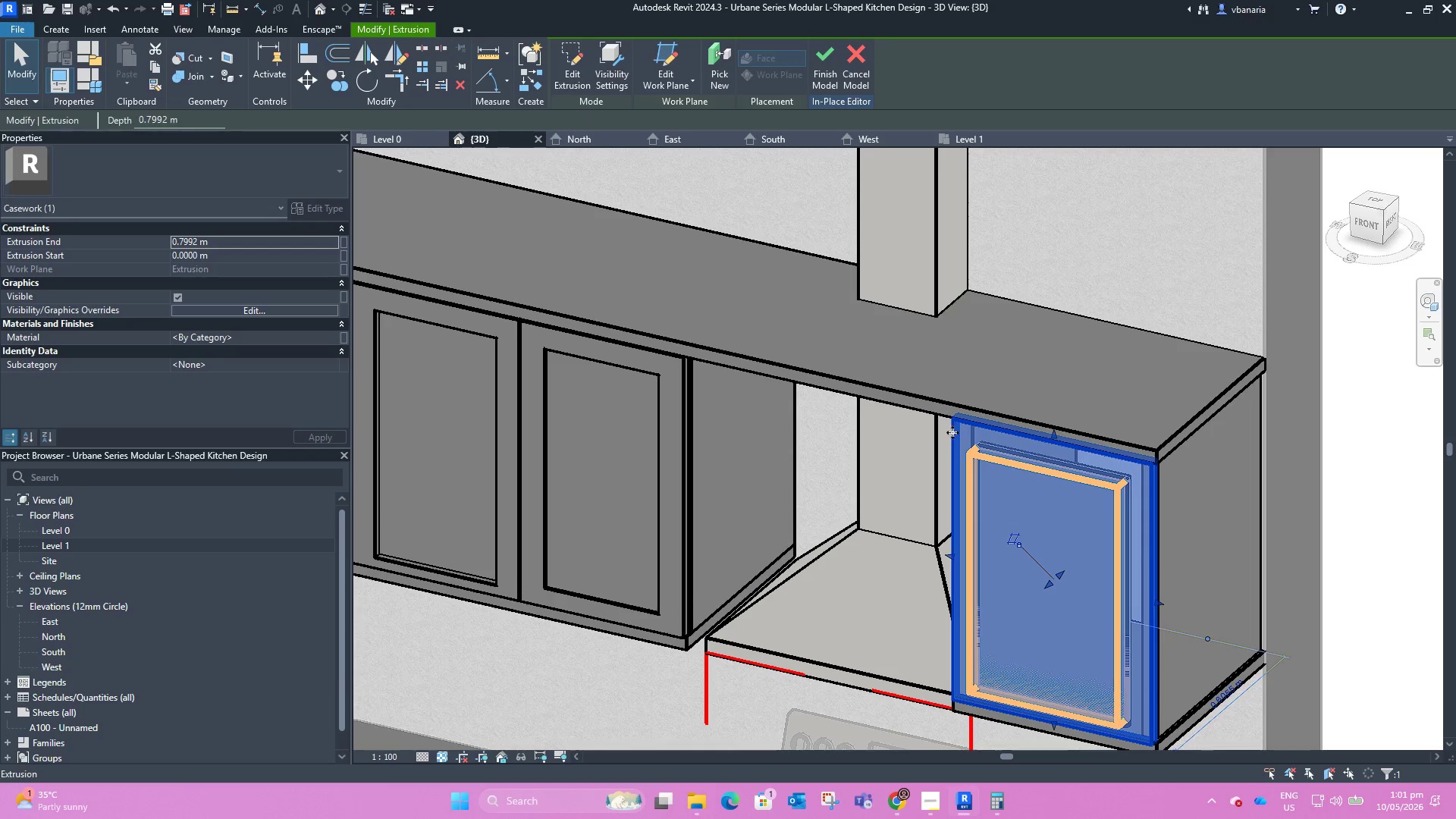 
hold_key(key=ControlLeft, duration=2.06)
left_click([981, 453])
 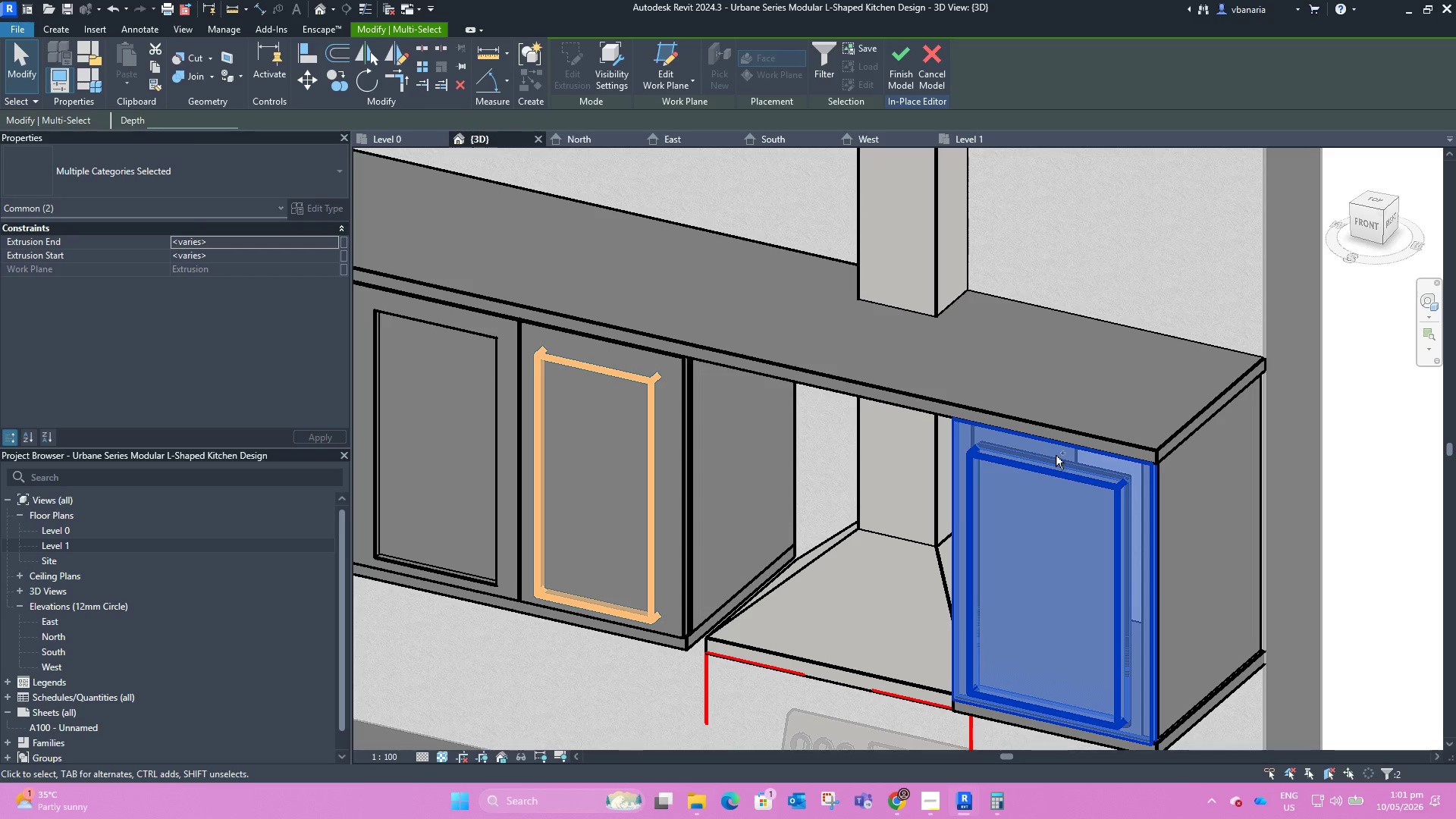 
left_click([1056, 453])
 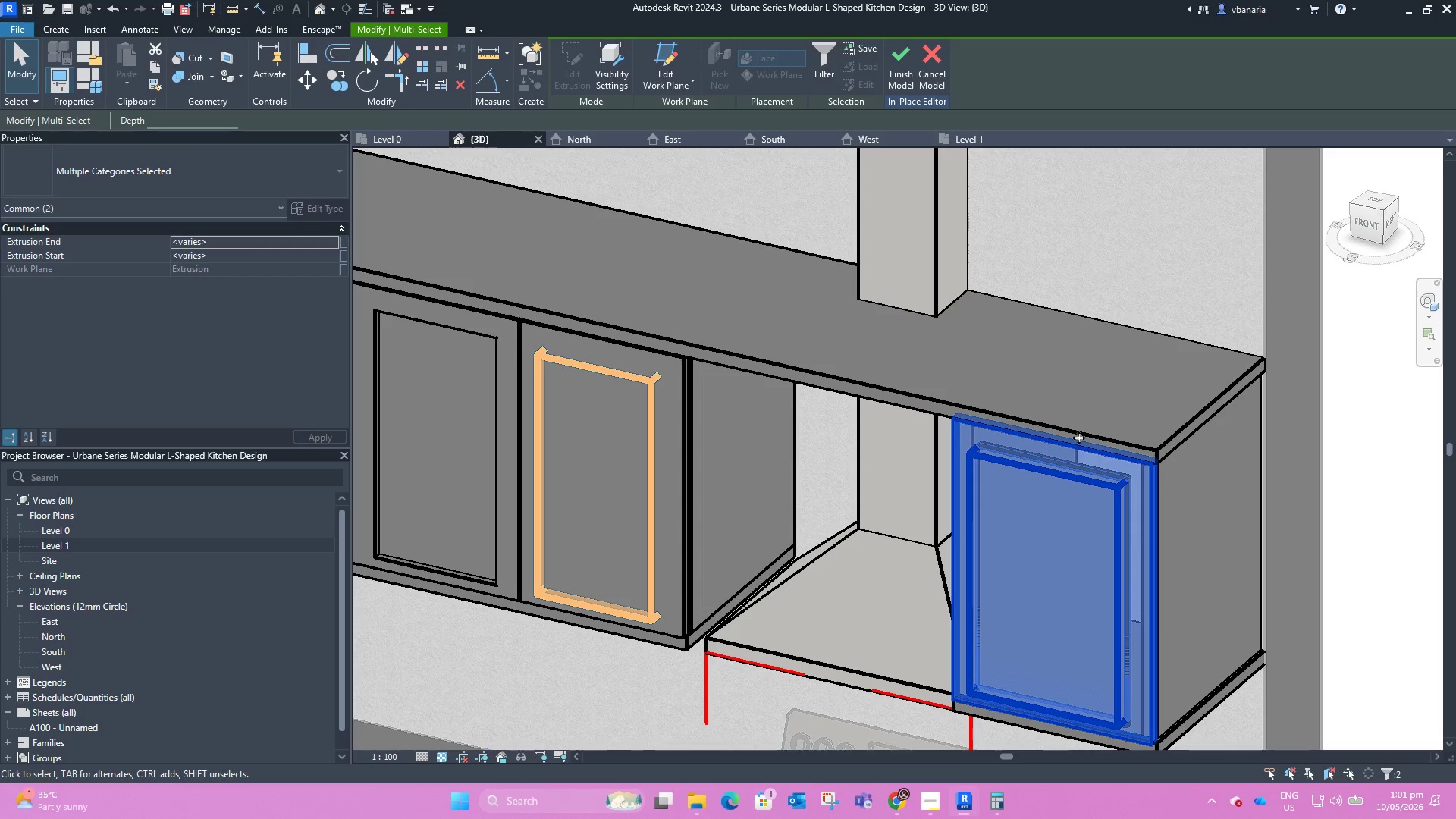 
left_click([1114, 383])
 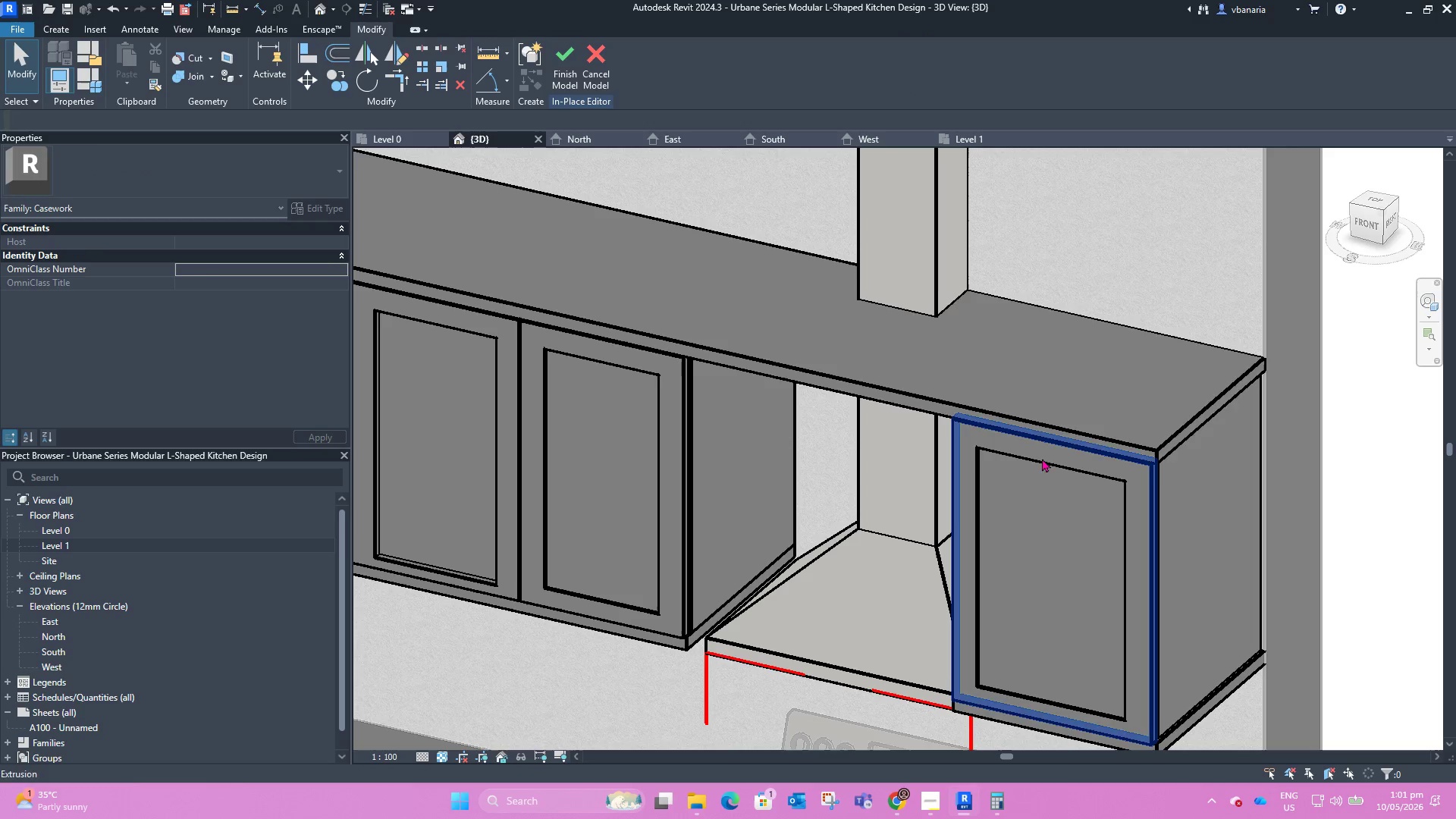 
scroll: coordinate [960, 379], scroll_direction: down, amount: 3.0
 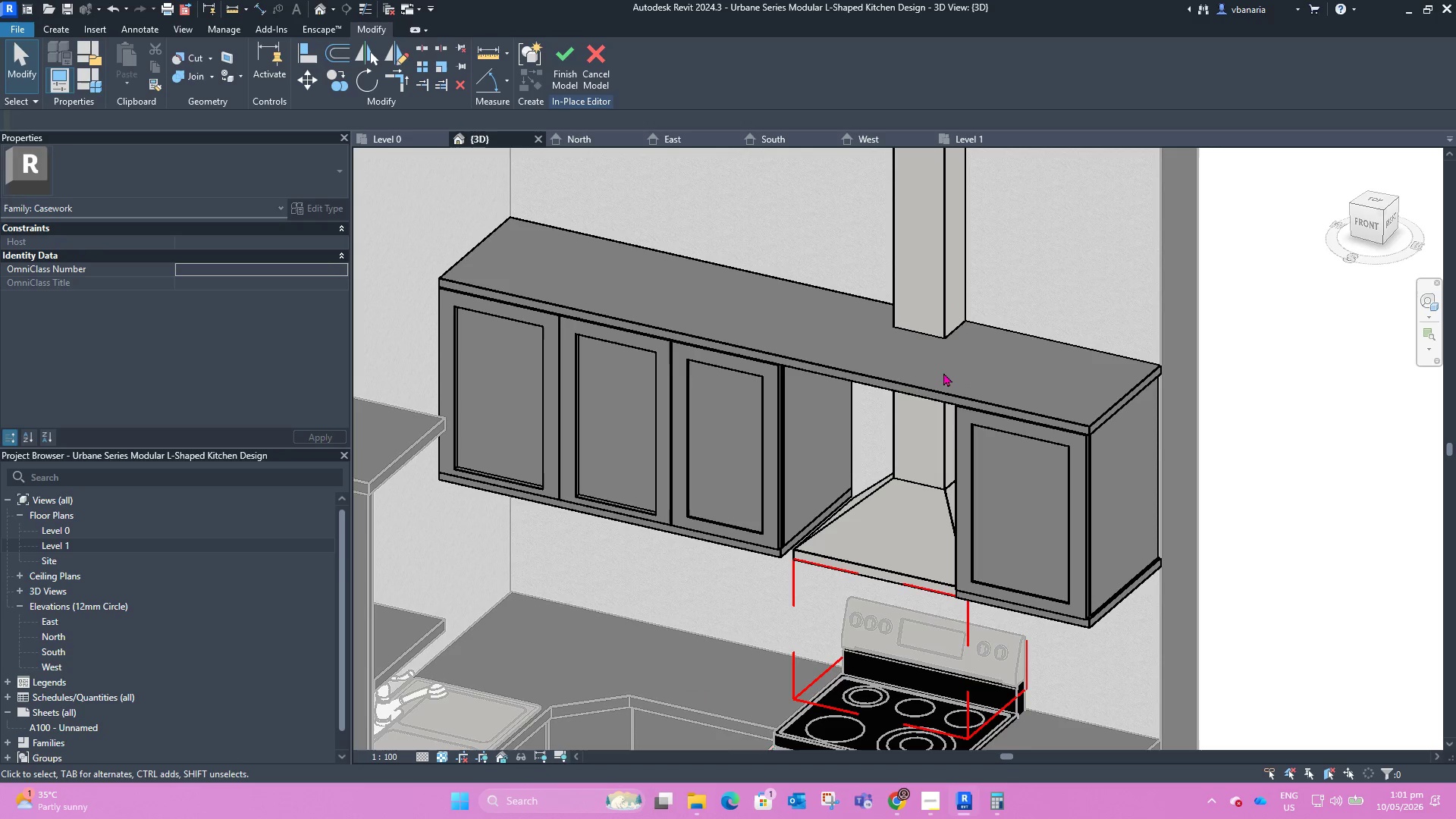 
left_click_drag(start_coordinate=[943, 372], to_coordinate=[1097, 638])
 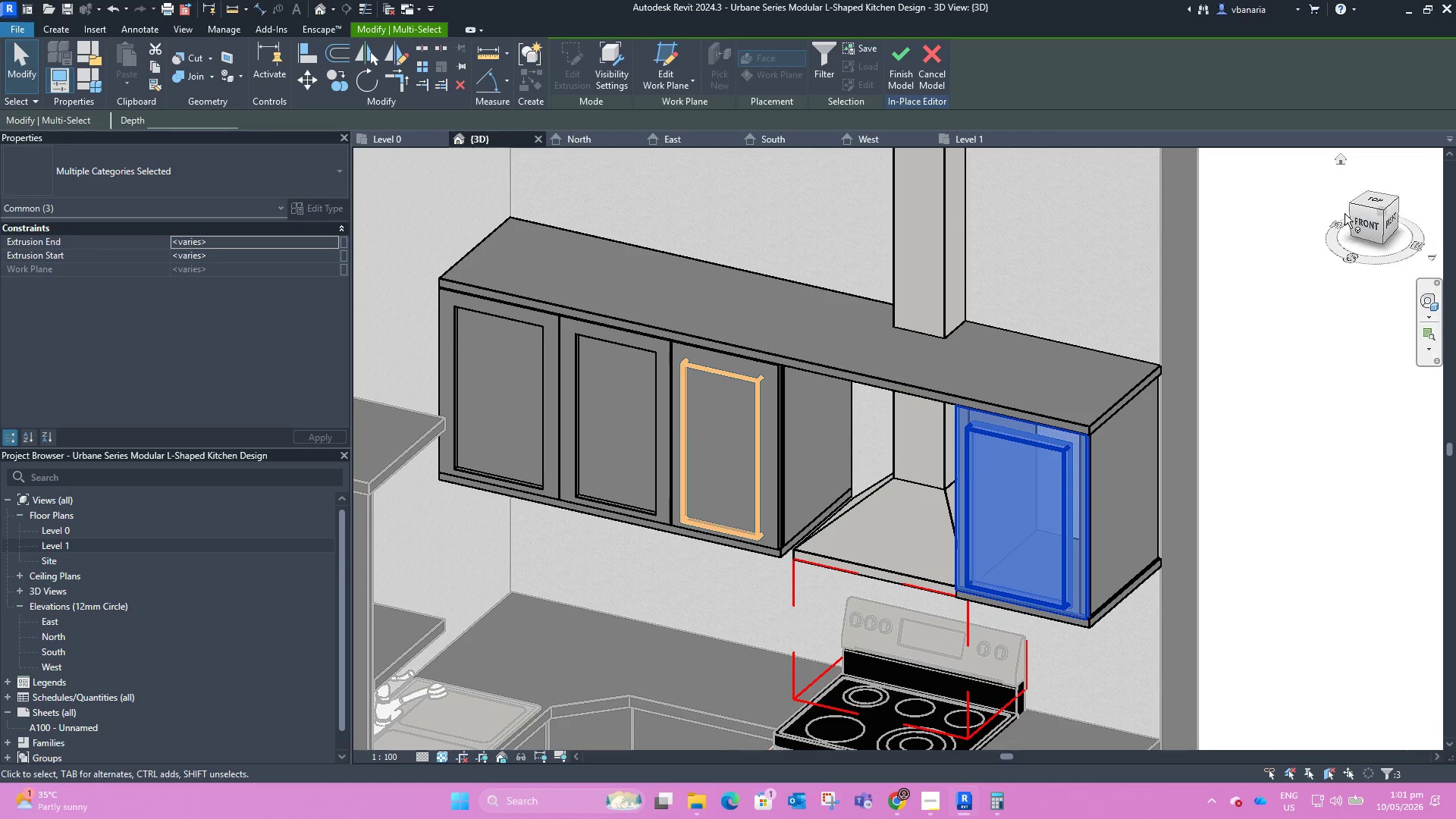 
left_click([1375, 203])
 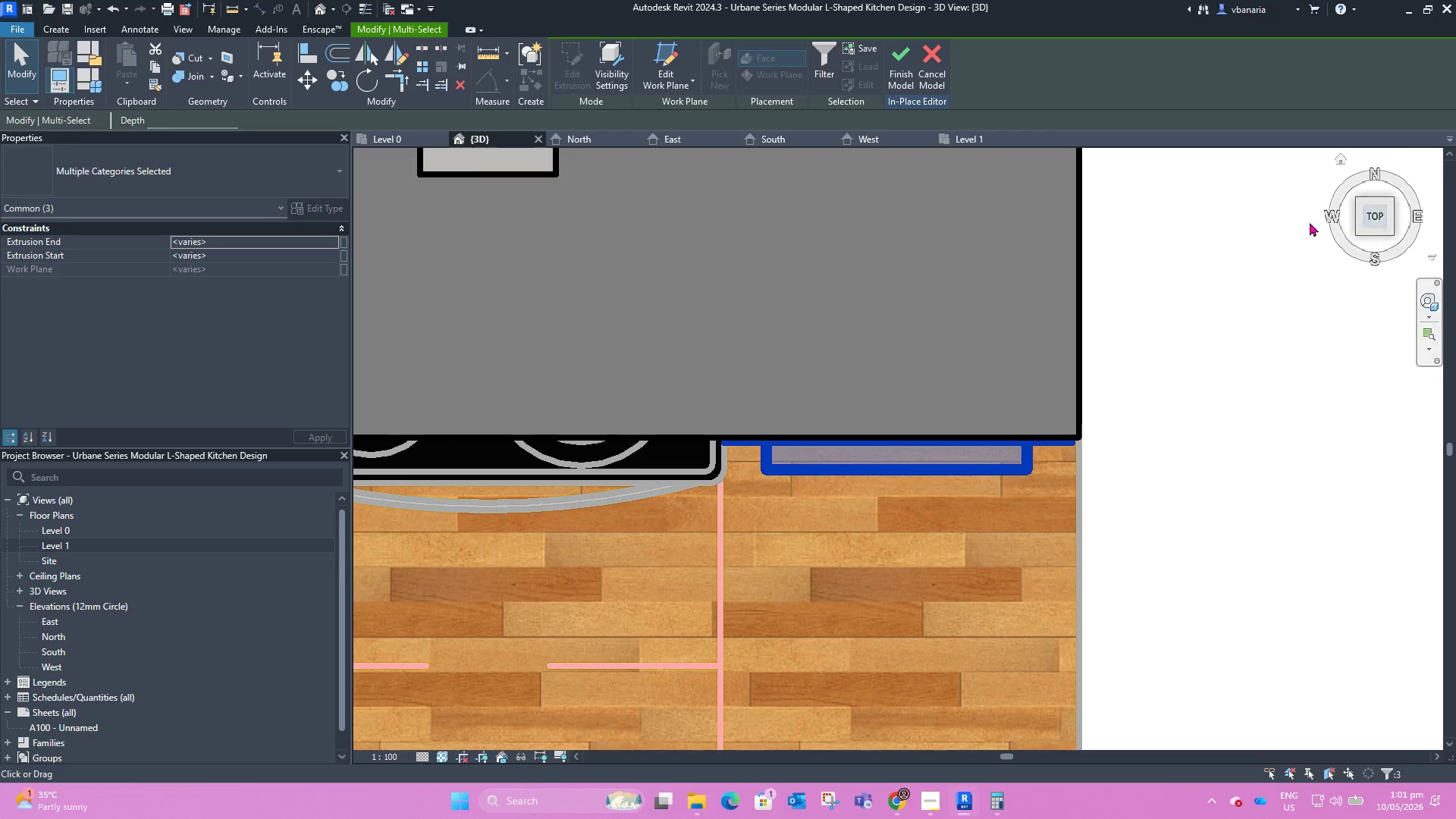 
scroll: coordinate [1085, 516], scroll_direction: down, amount: 3.0
 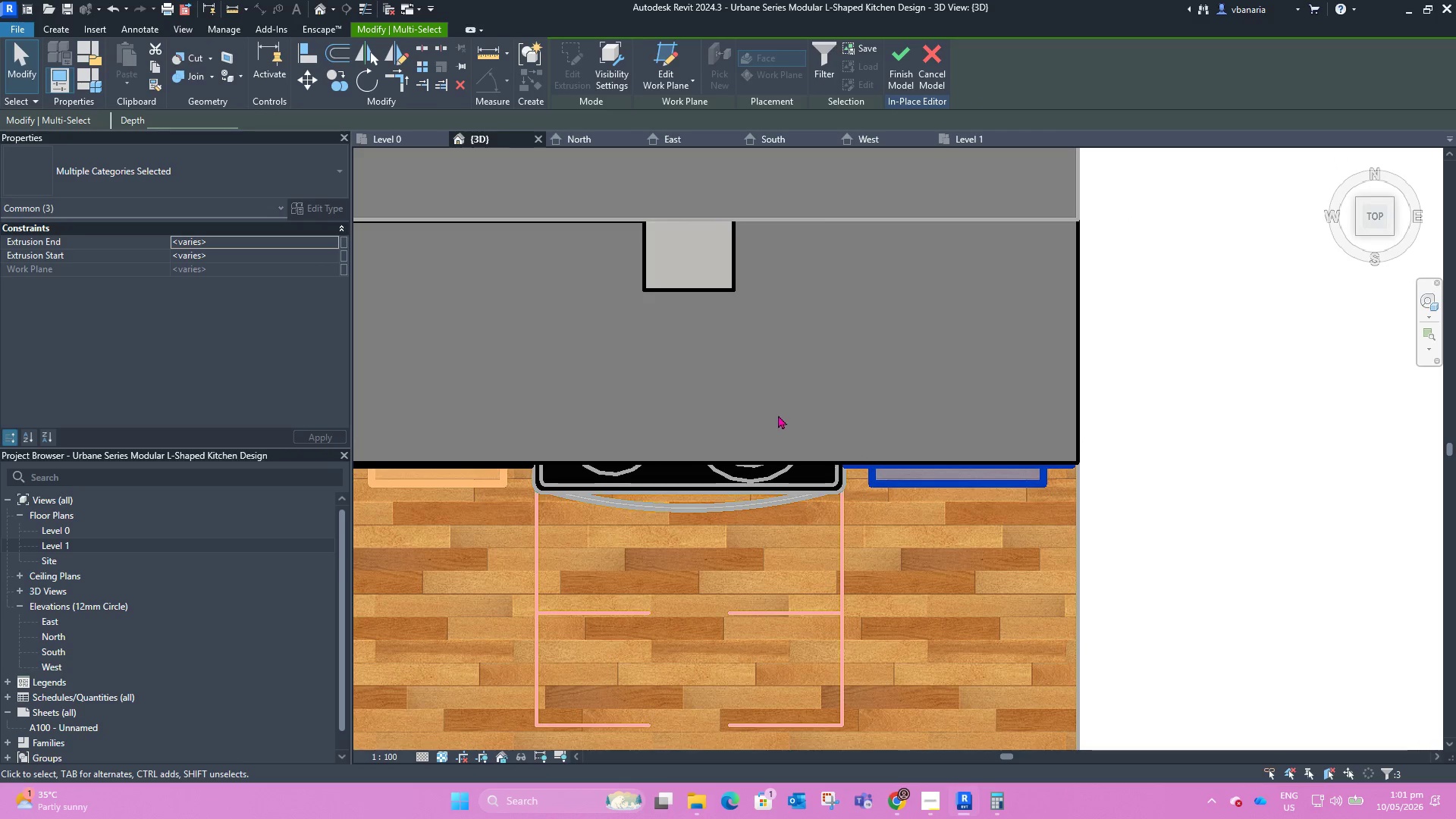 
scroll: coordinate [817, 375], scroll_direction: none, amount: 0.0
 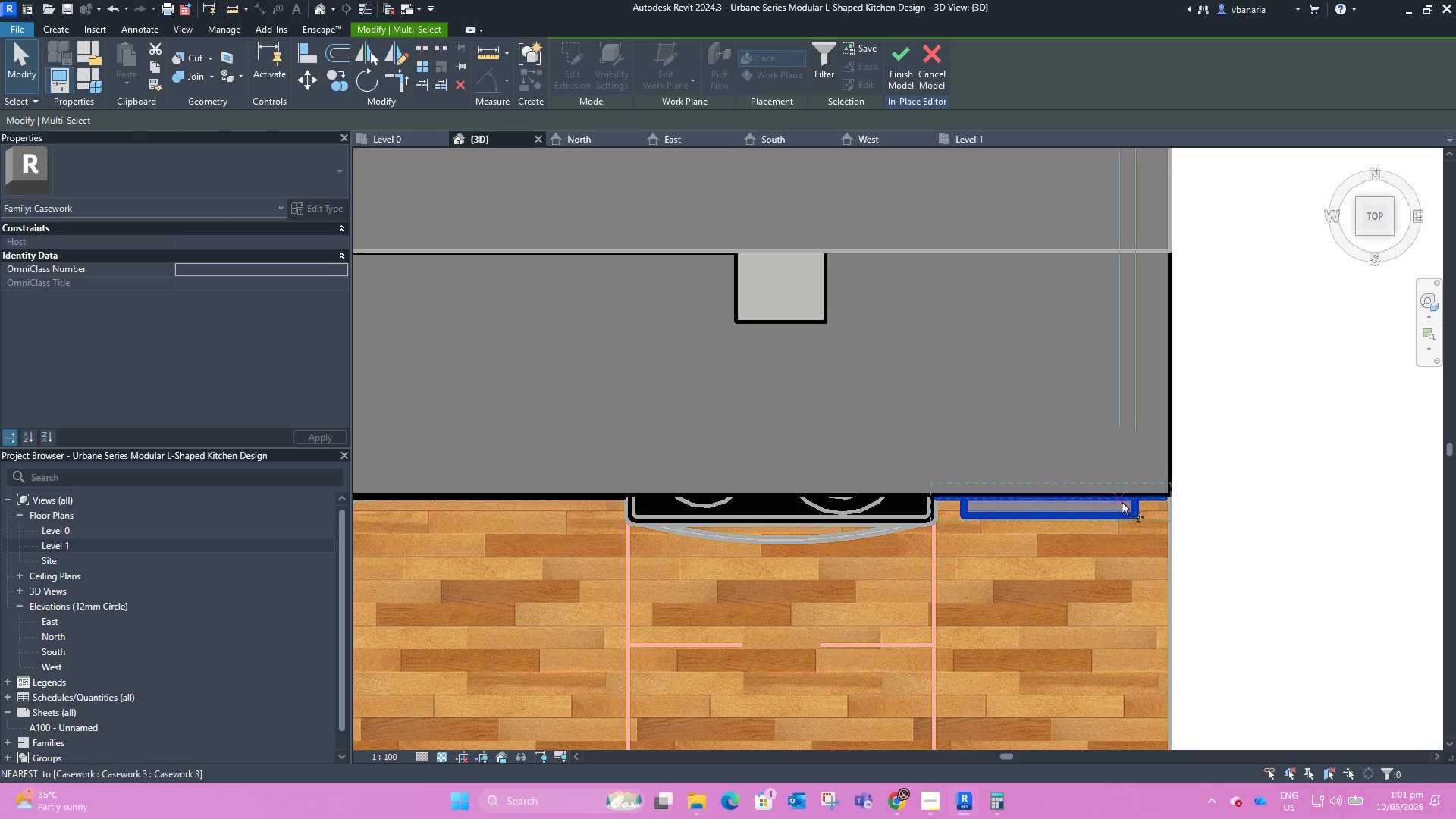 
left_click_drag(start_coordinate=[1131, 500], to_coordinate=[1127, 500])
 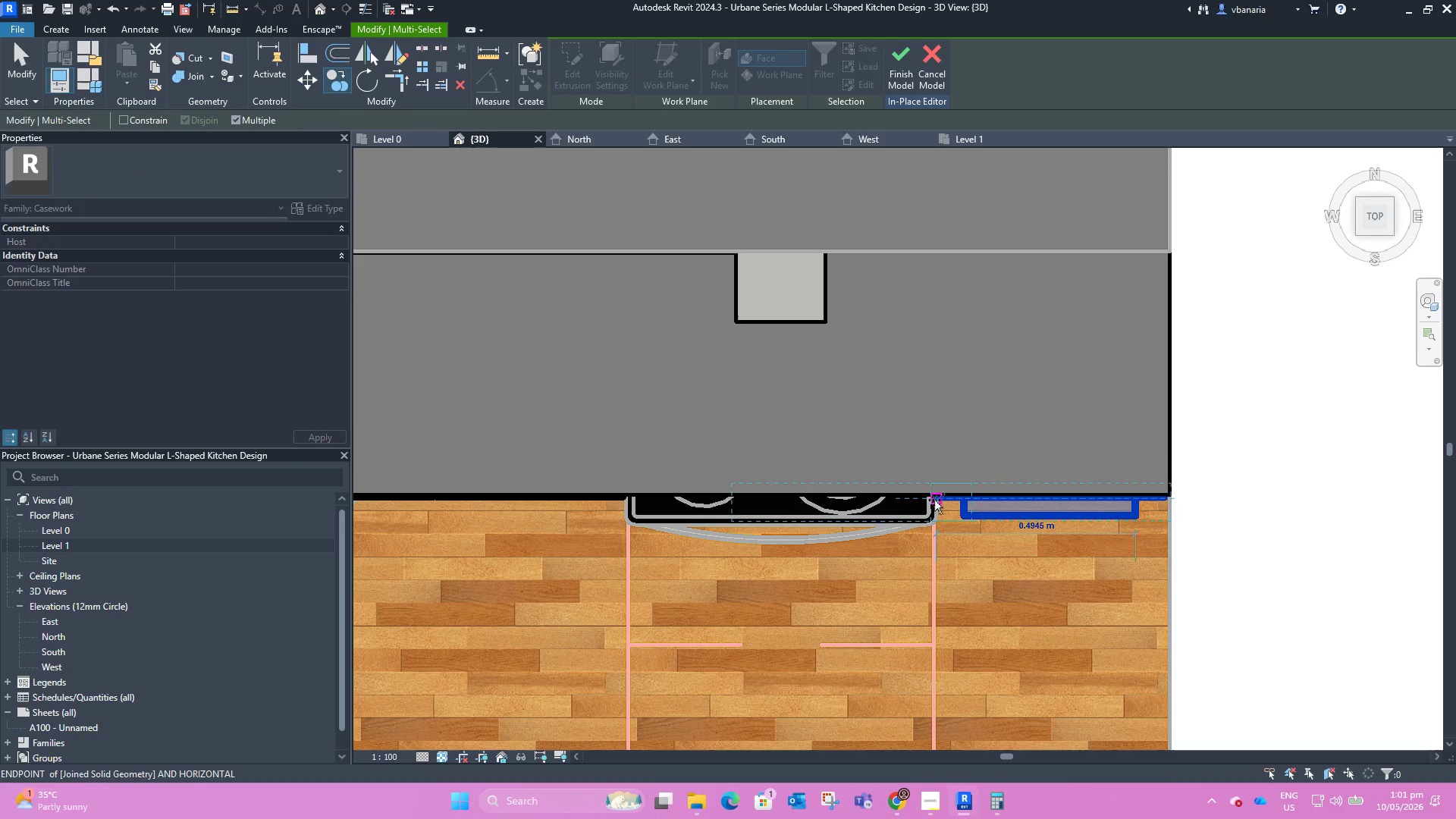 
left_click([934, 500])
 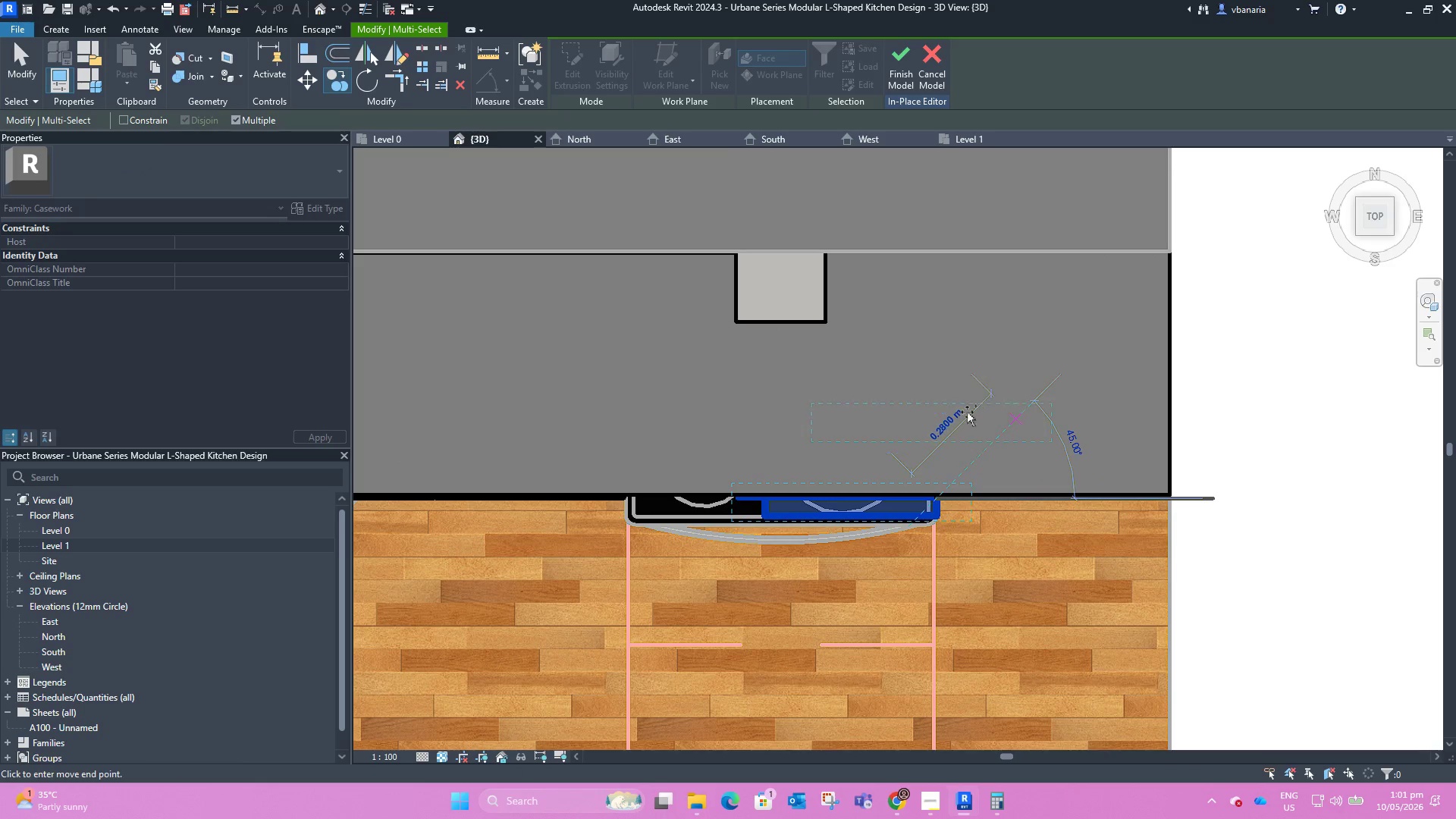 
scroll: coordinate [893, 412], scroll_direction: down, amount: 4.0
 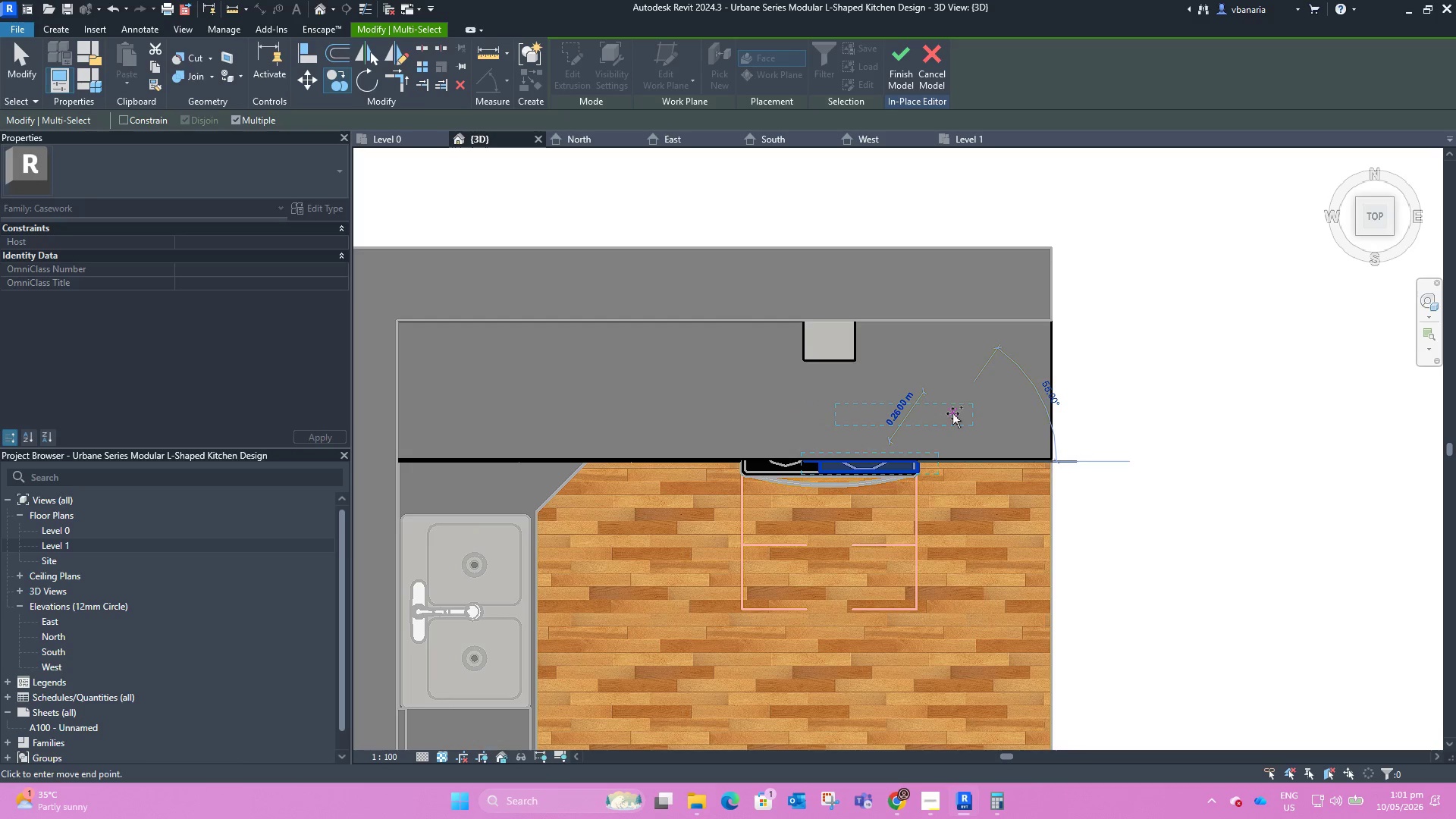 
key(Escape)
 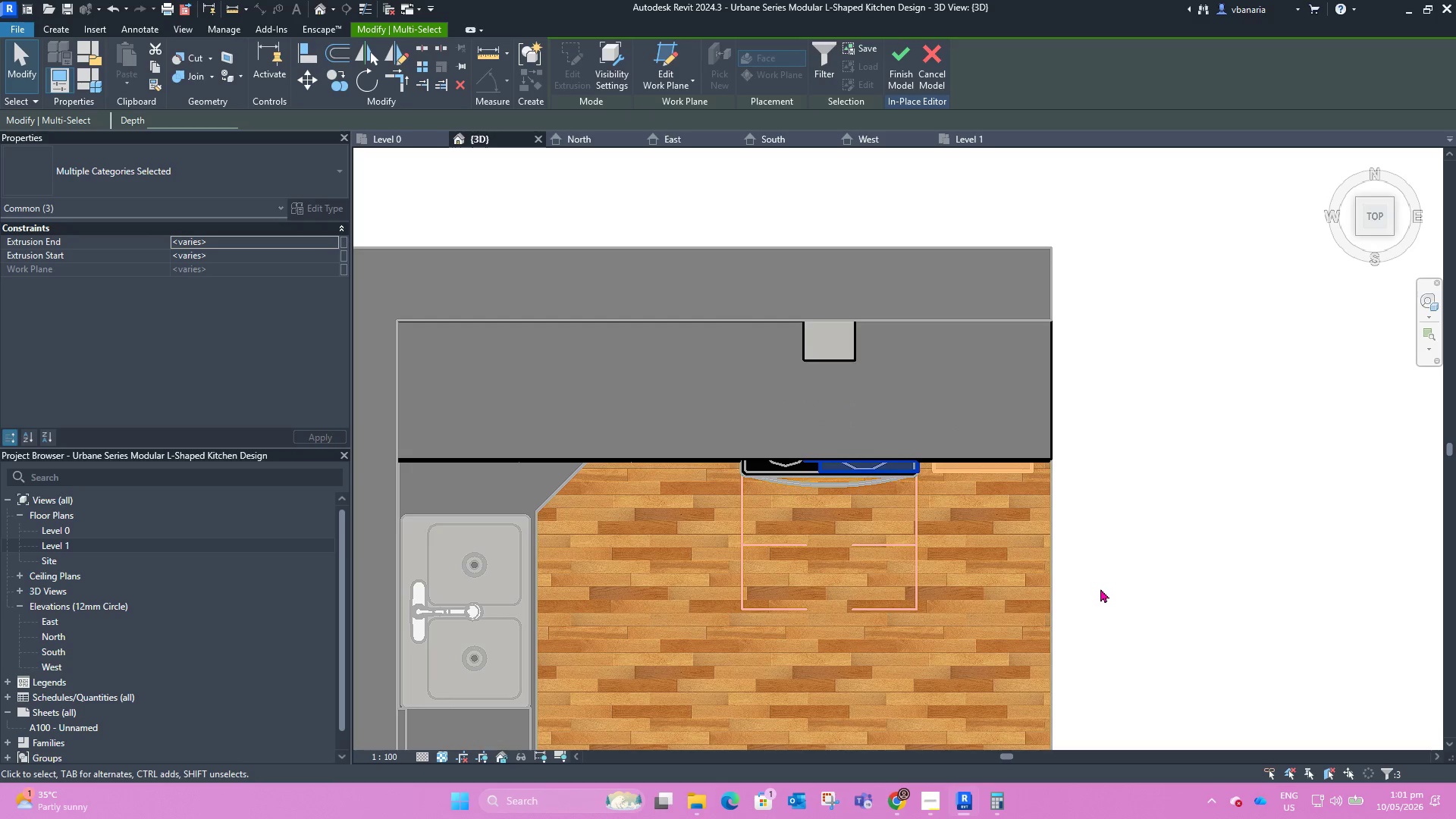 
hold_key(key=ShiftLeft, duration=0.94)
 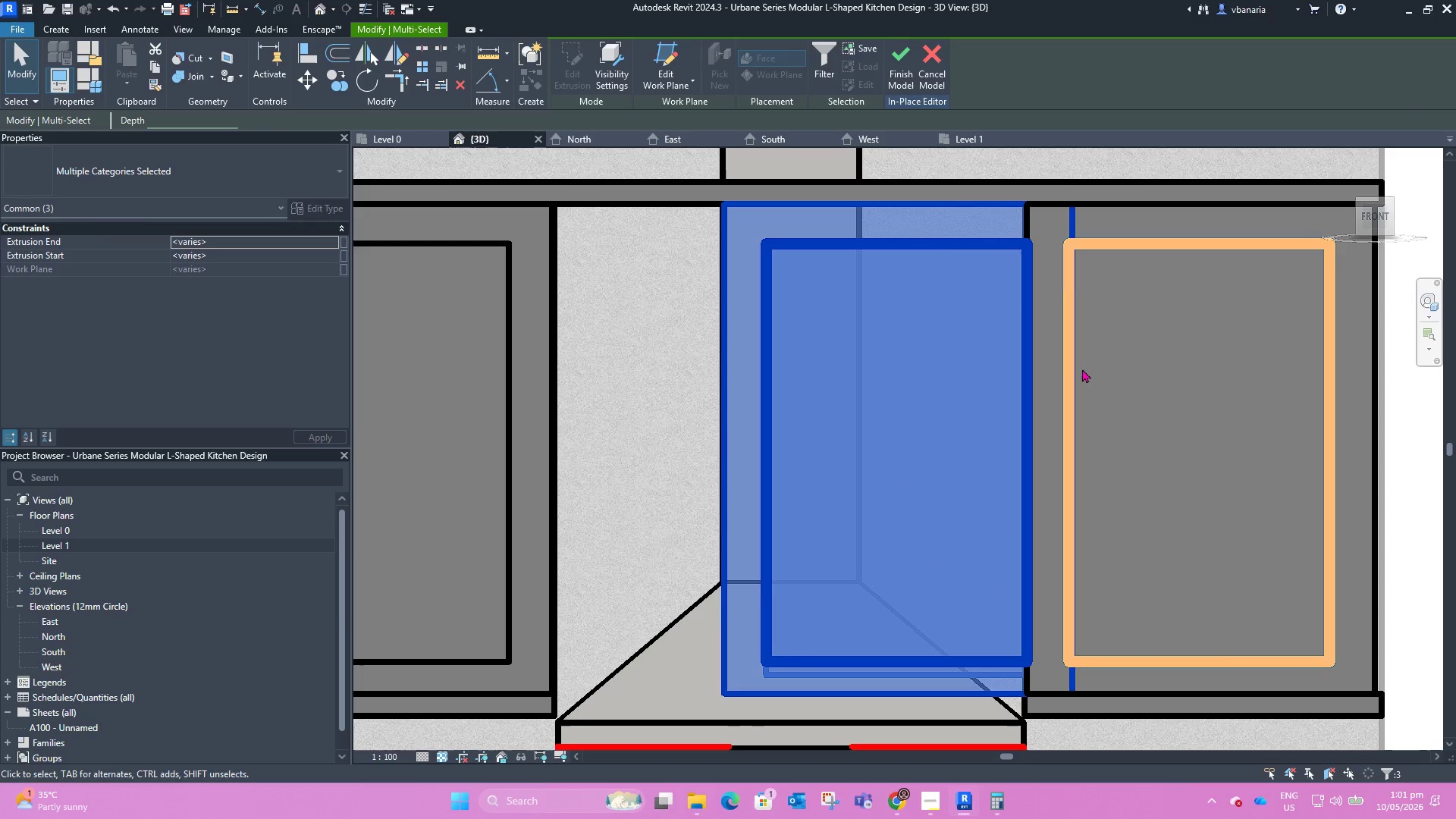 
left_click_drag(start_coordinate=[1075, 225], to_coordinate=[1022, 224])
 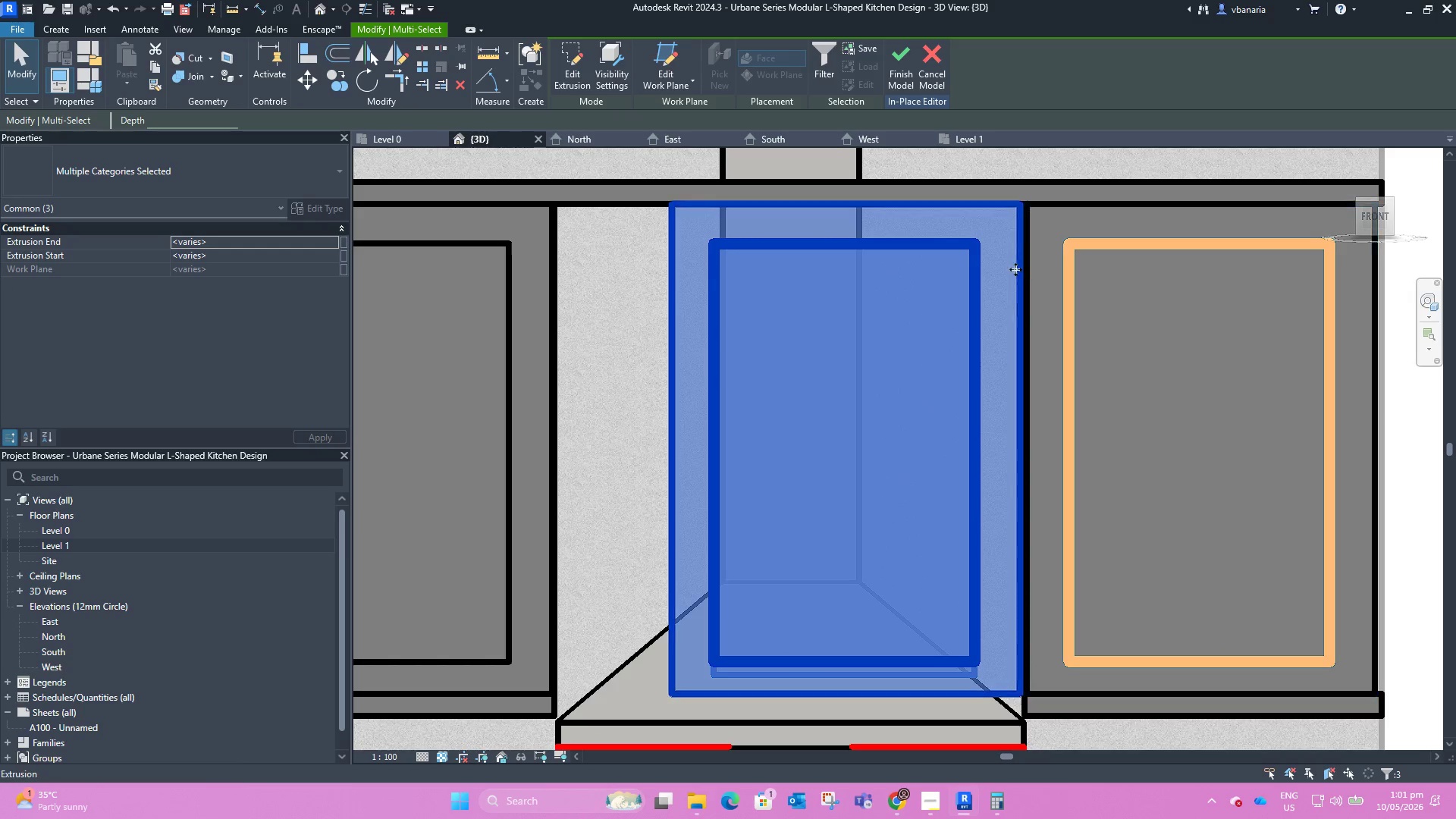 
scroll: coordinate [1009, 375], scroll_direction: down, amount: 3.0
 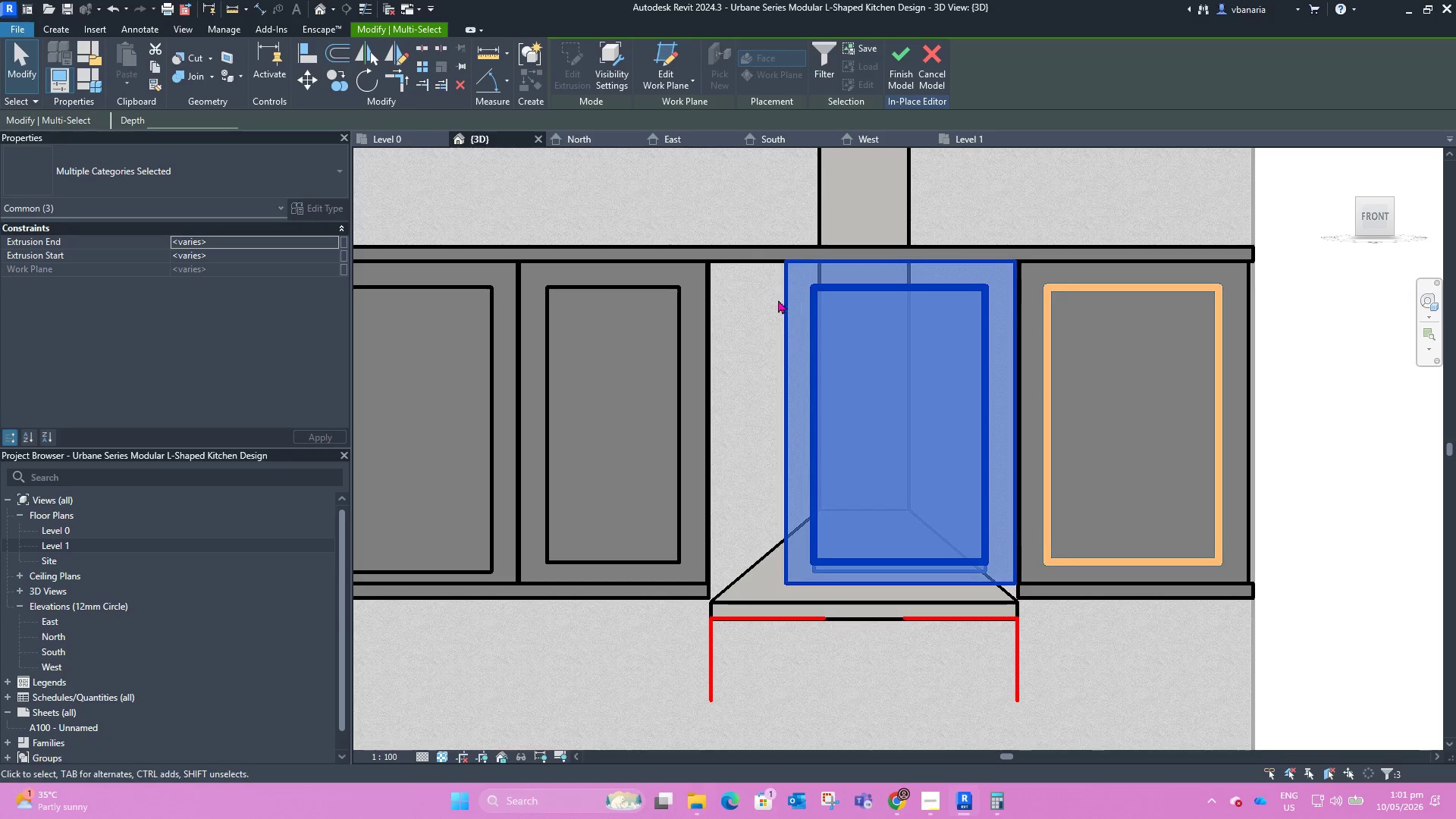 
left_click([749, 309])
 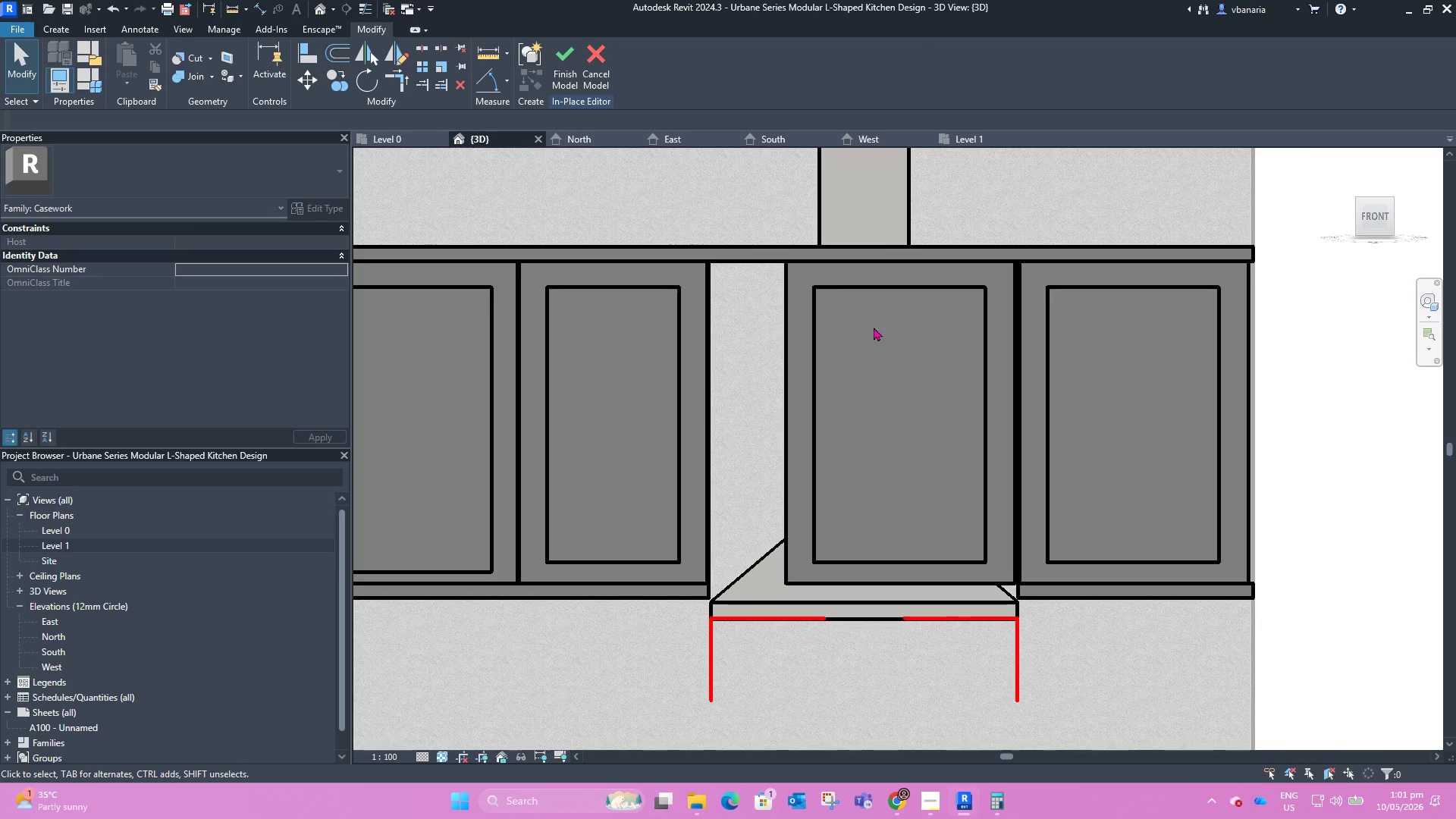 
scroll: coordinate [1003, 460], scroll_direction: down, amount: 3.0
 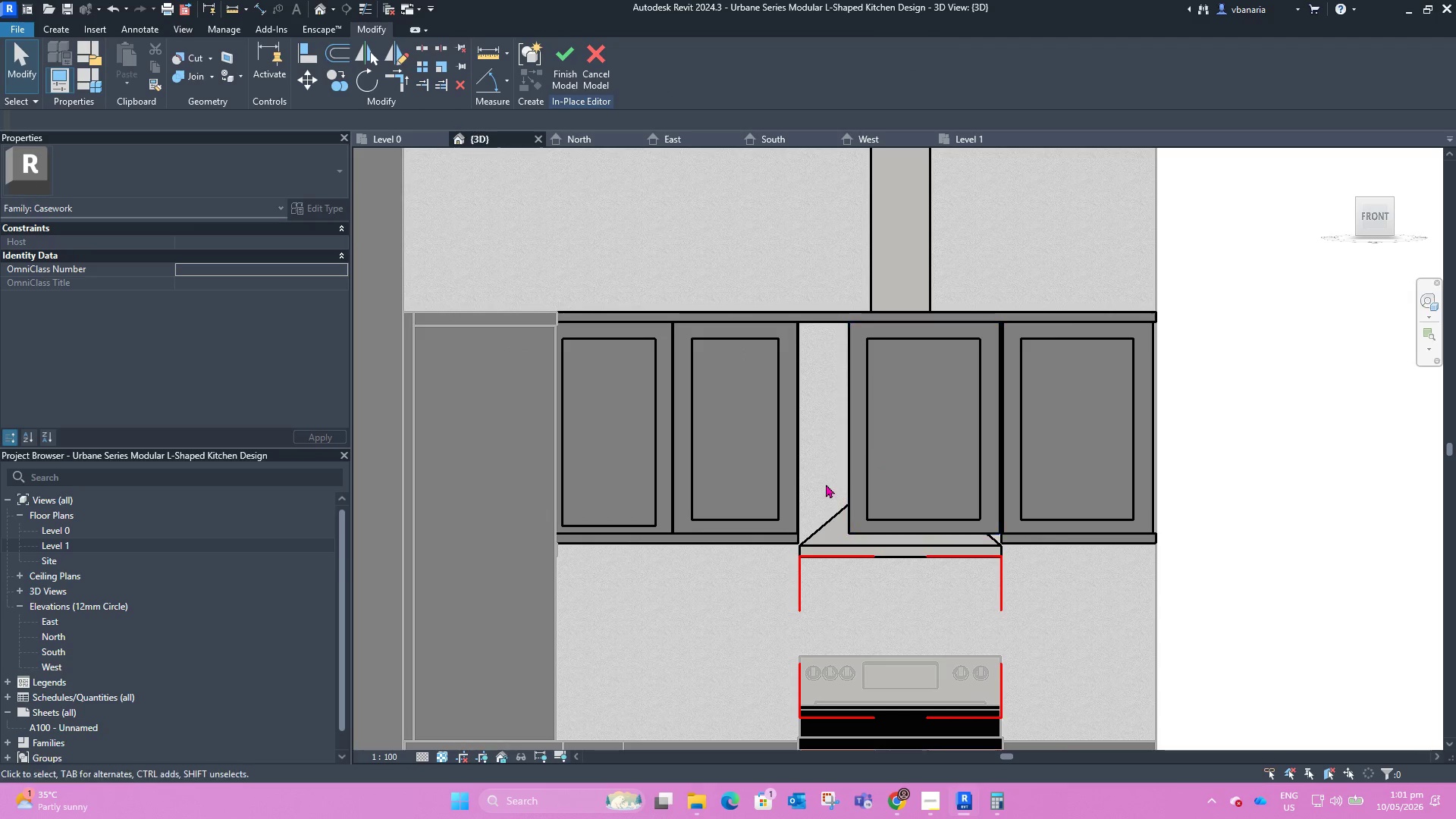 
scroll: coordinate [824, 489], scroll_direction: up, amount: 3.0
 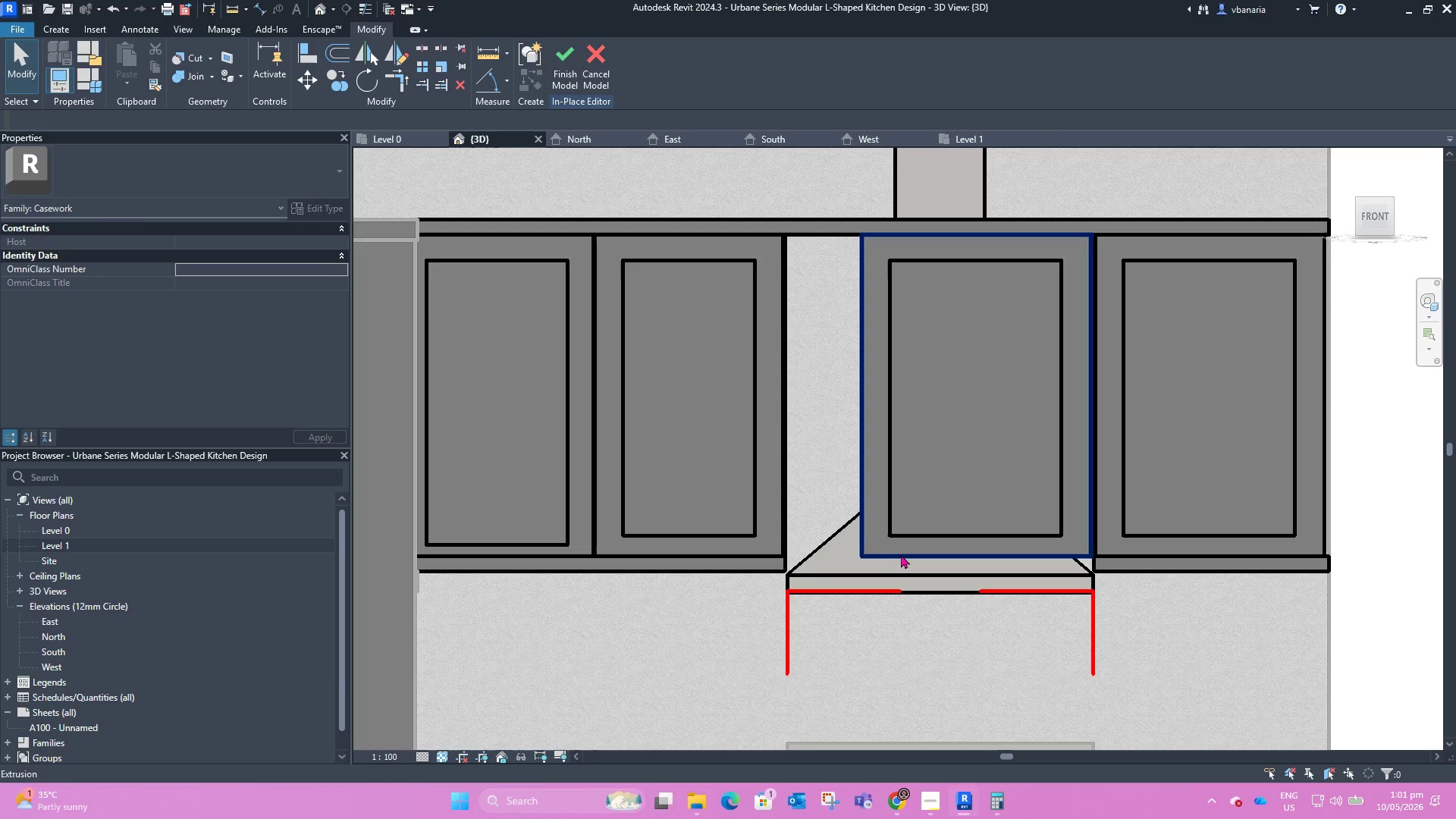 
left_click([901, 556])
 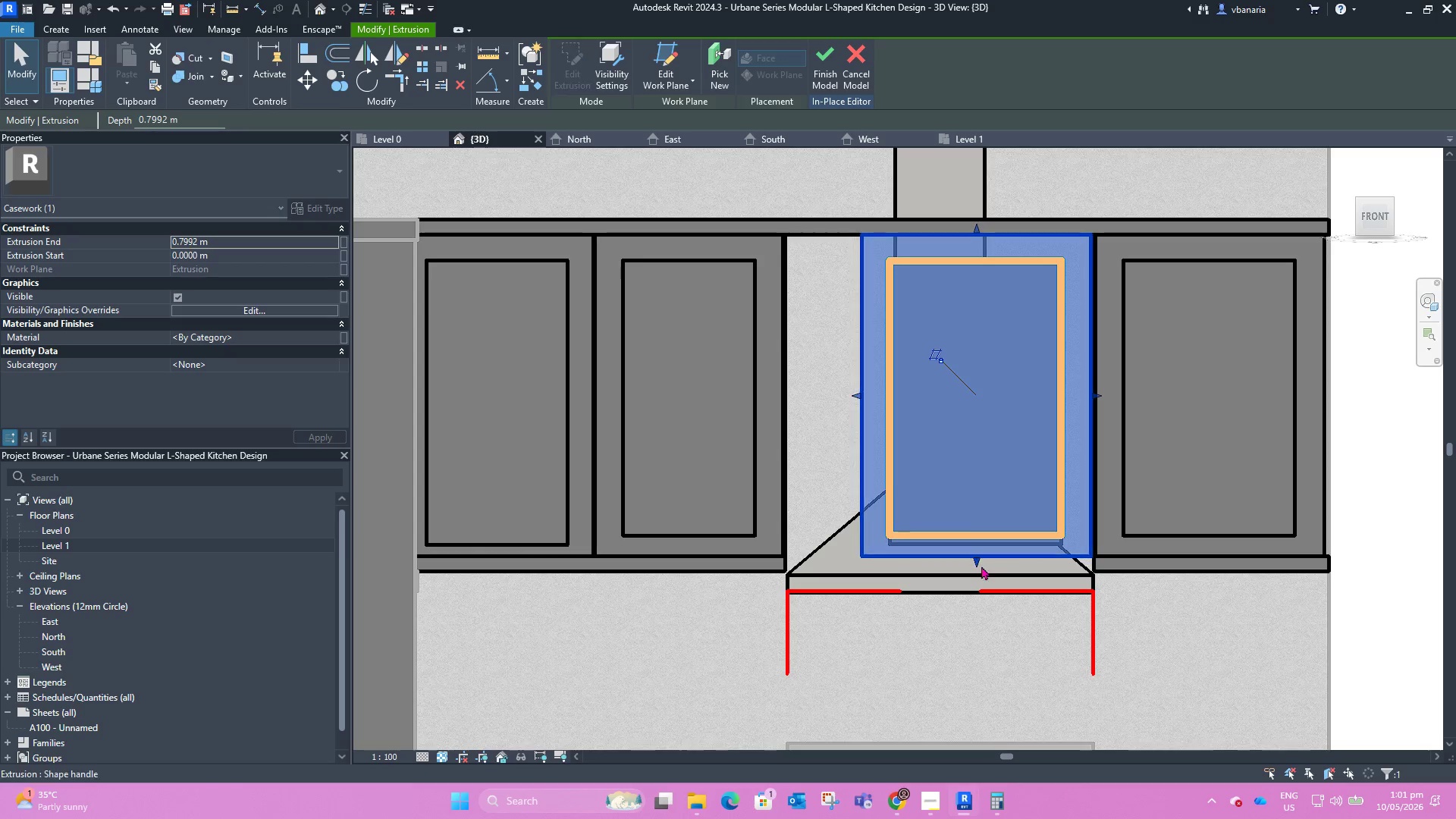 
scroll: coordinate [985, 567], scroll_direction: up, amount: 3.0
 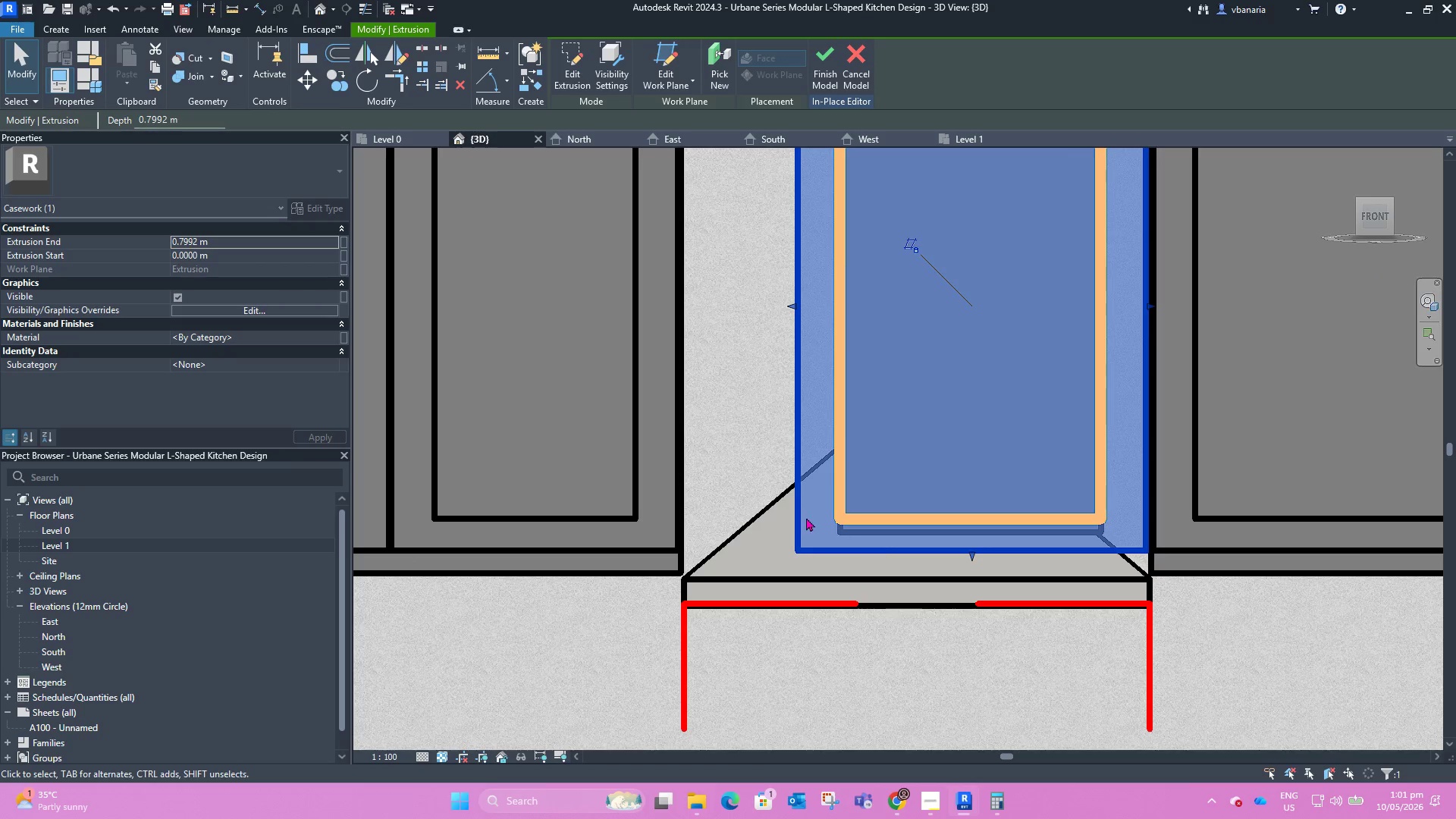 
left_click([745, 475])
 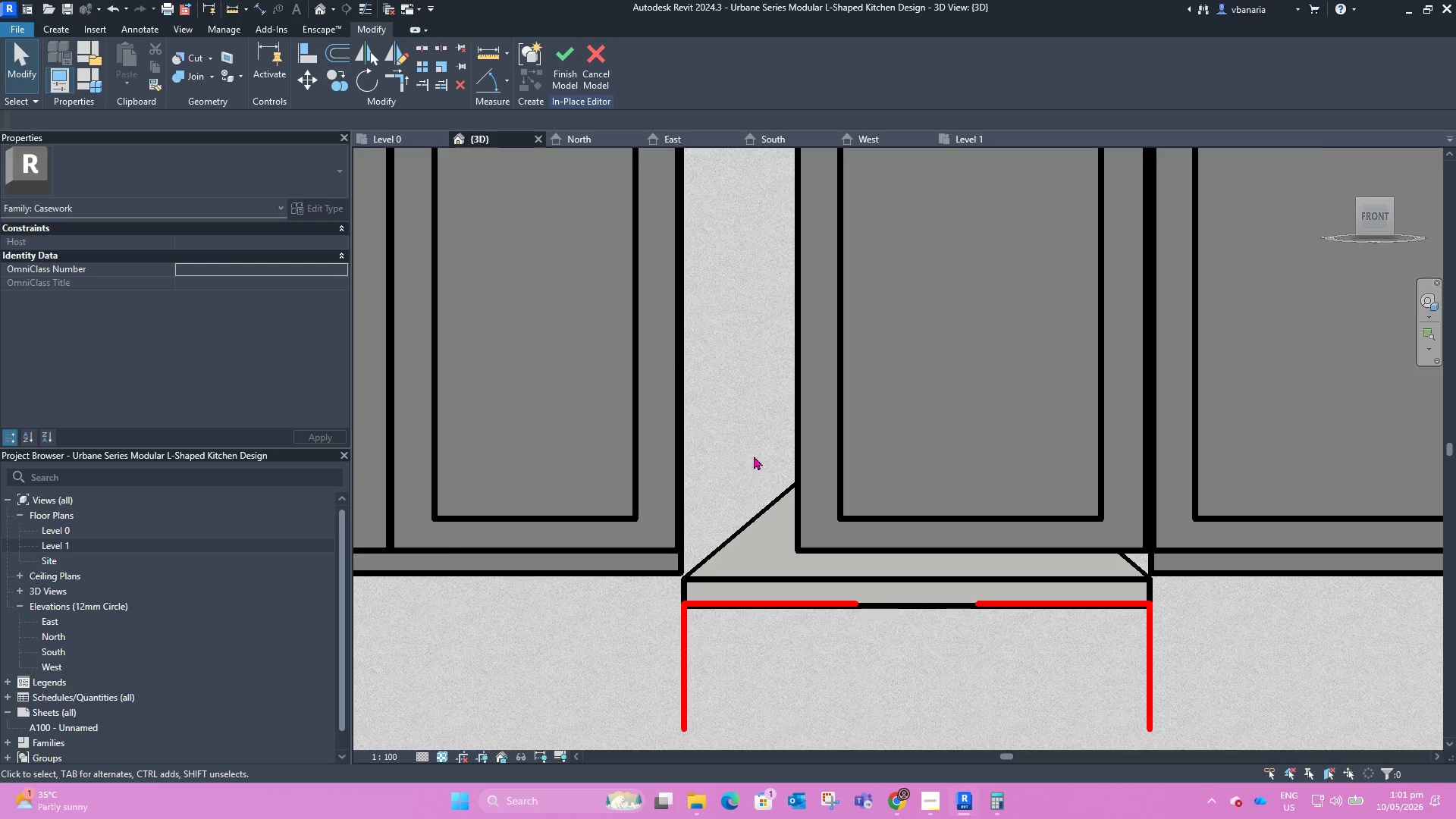 
scroll: coordinate [754, 449], scroll_direction: down, amount: 3.0
 